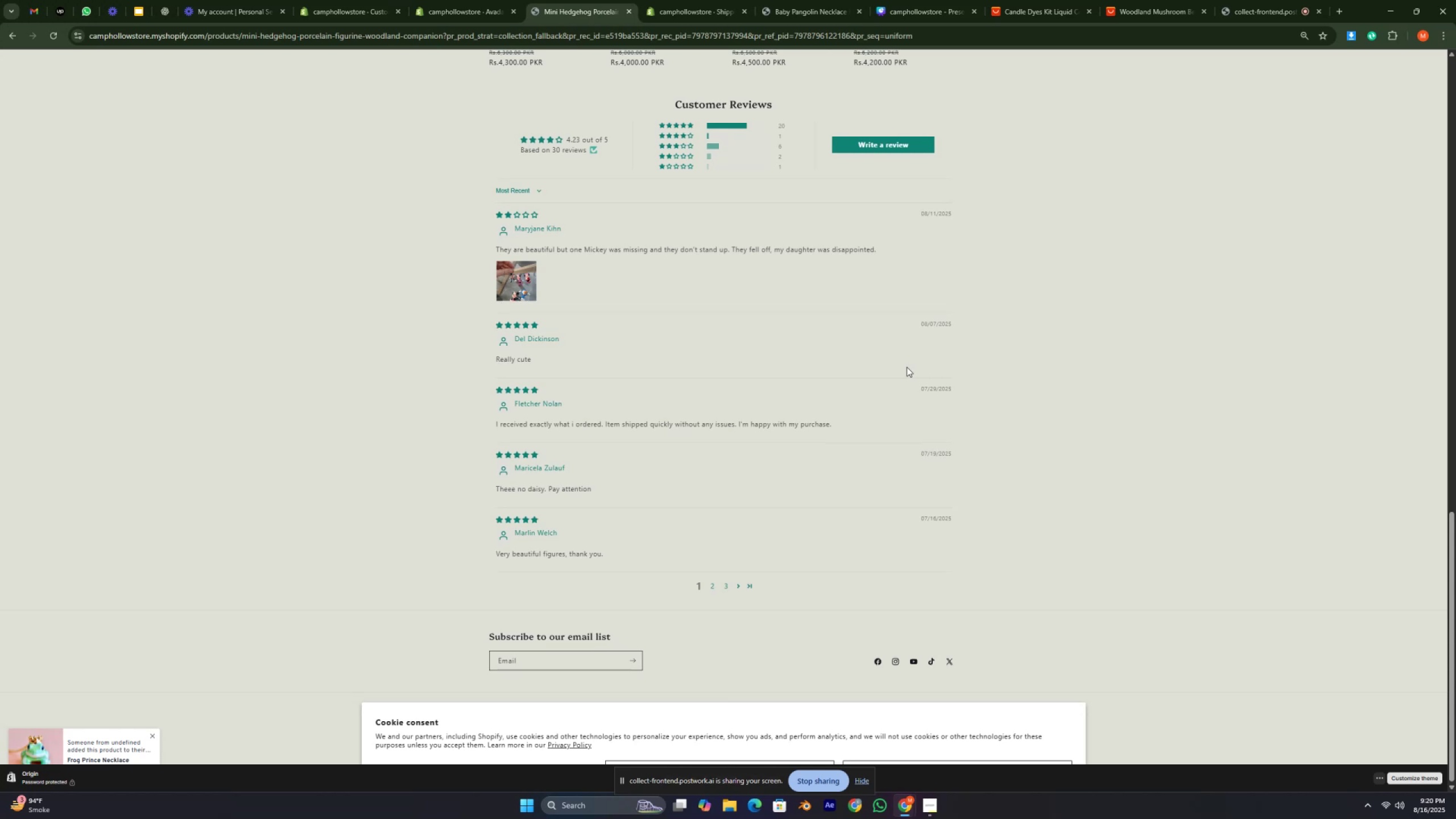 
key(Semicolon)
 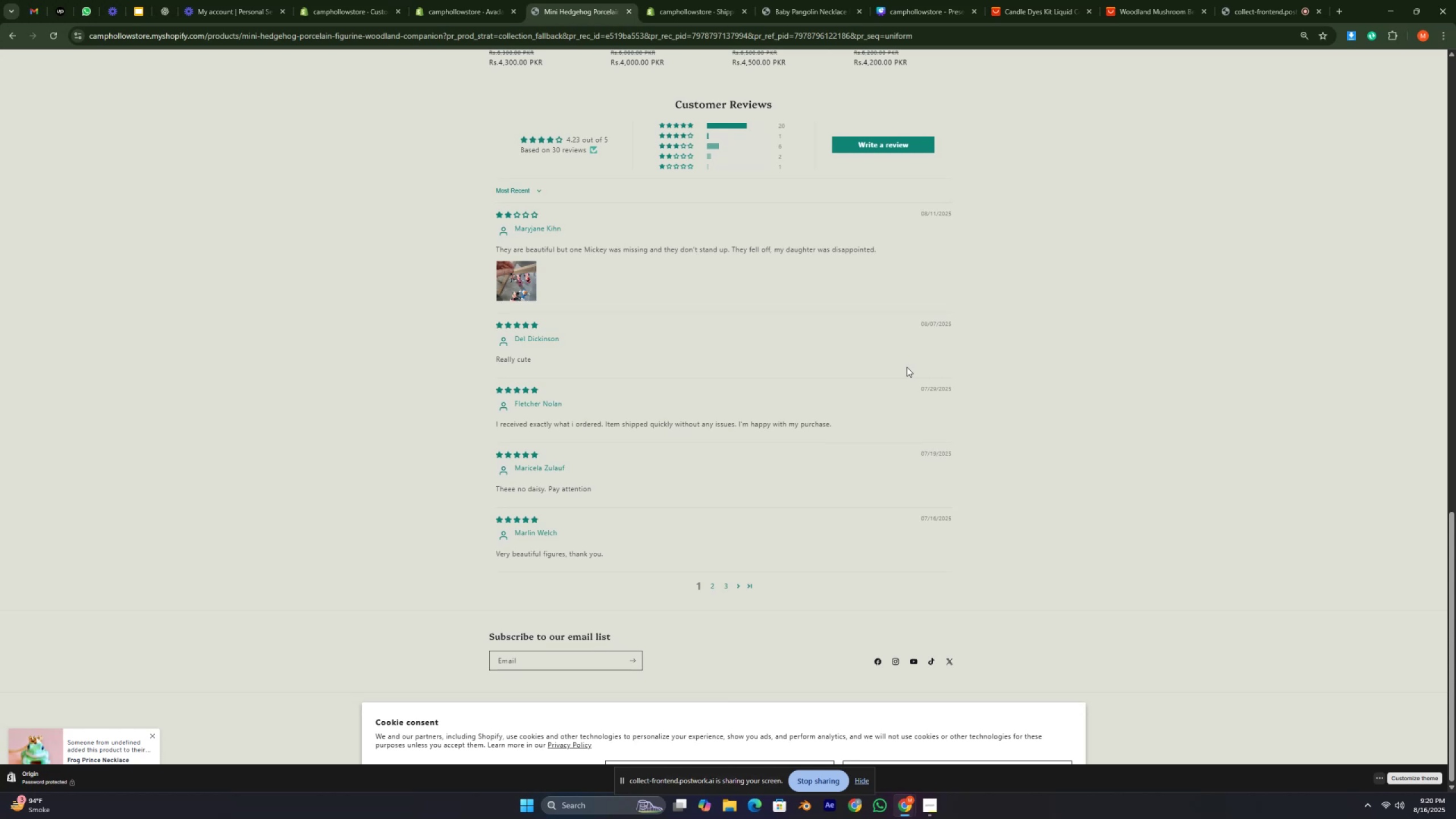 
key(L)
 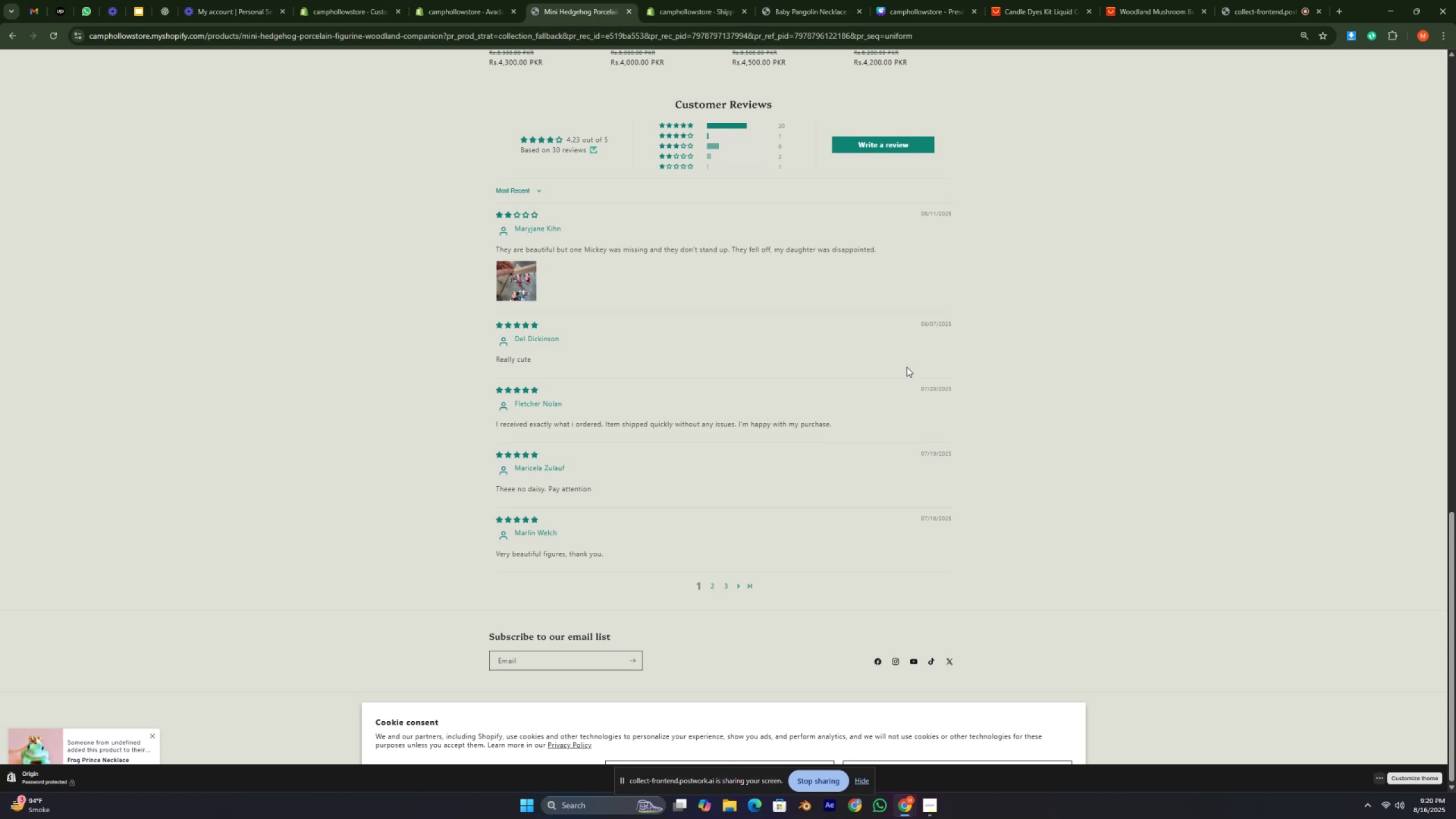 
key(Semicolon)
 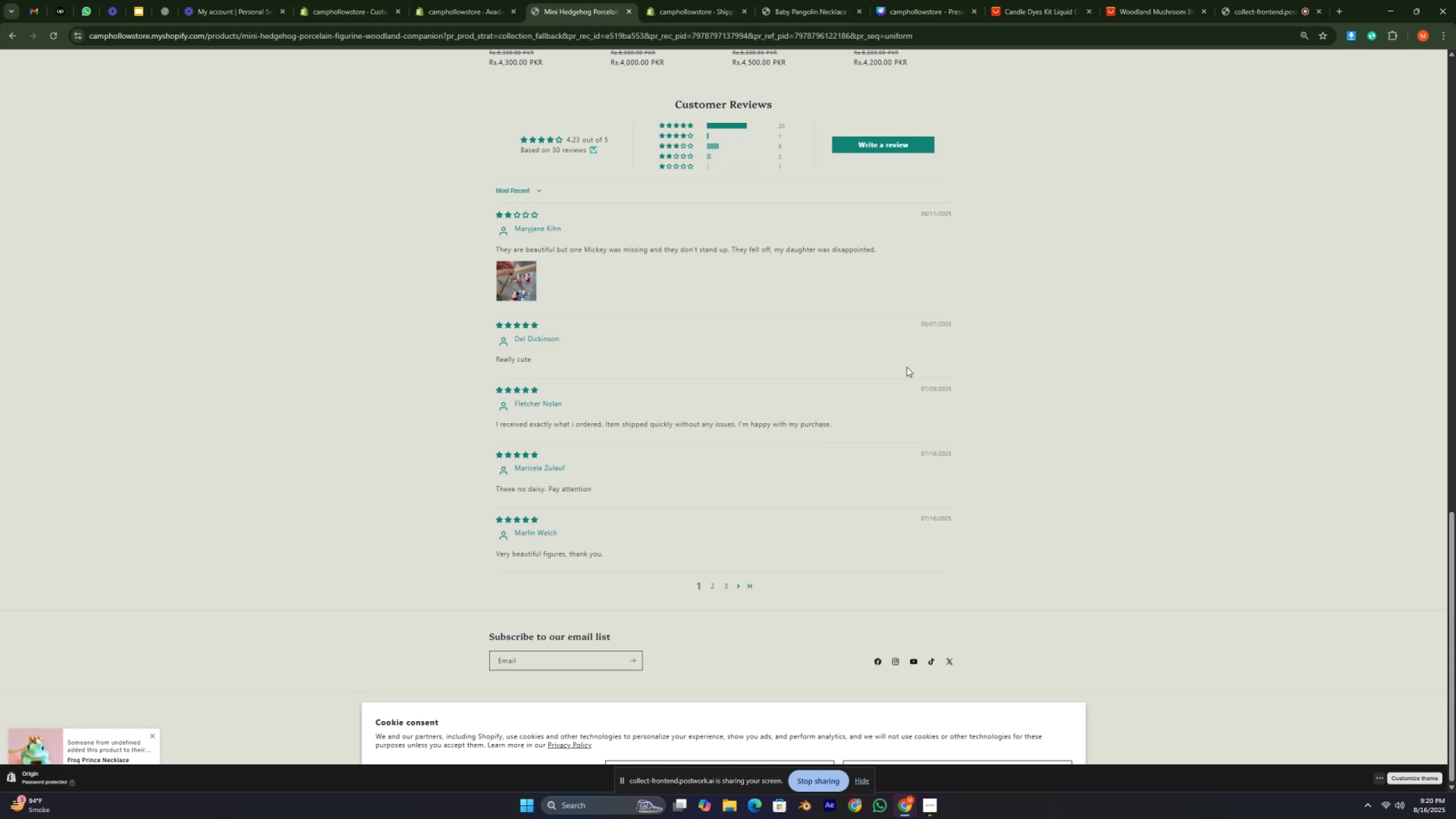 
key(Semicolon)
 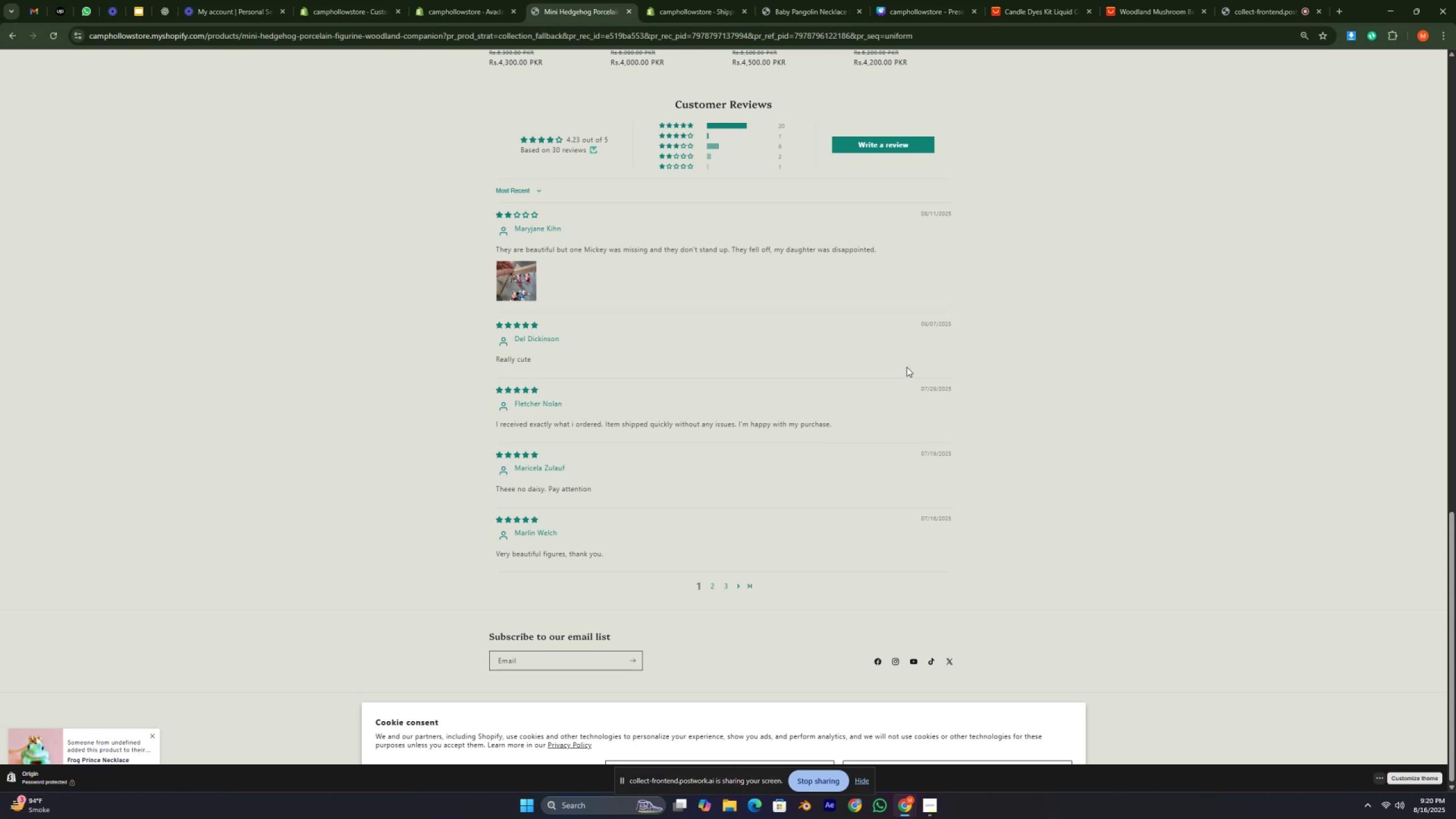 
key(L)
 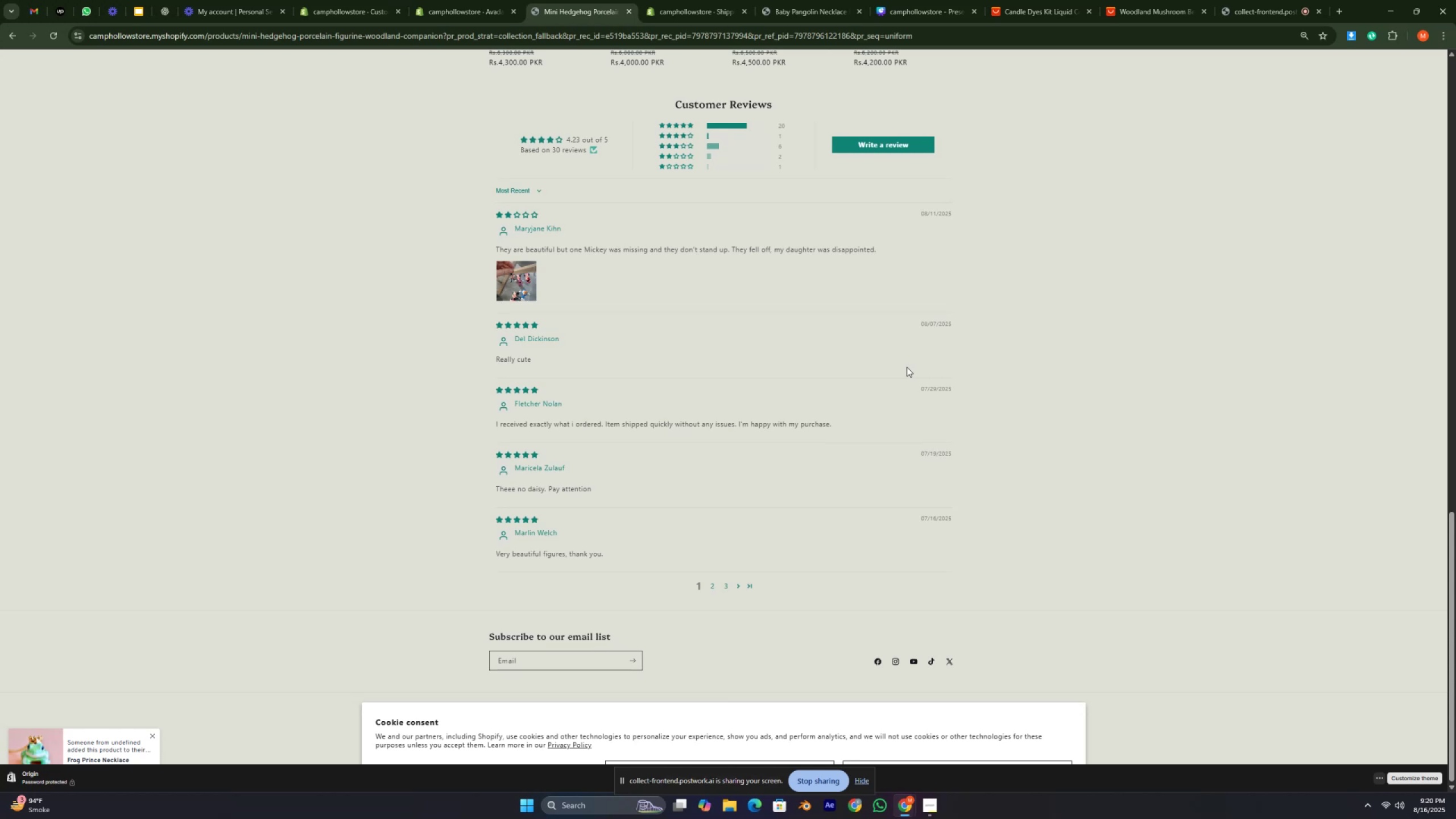 
key(Semicolon)
 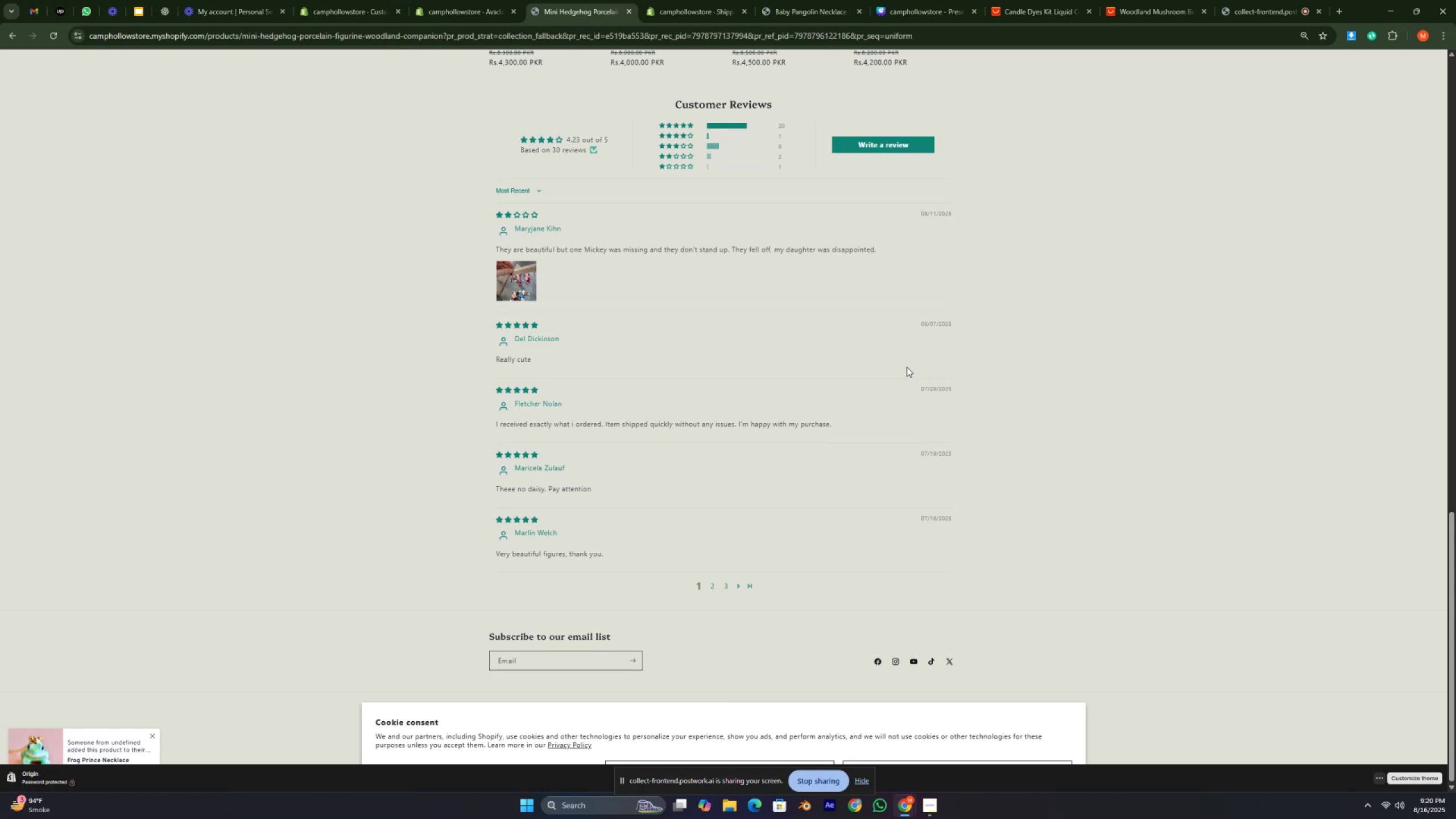 
hold_key(key=L, duration=0.32)
 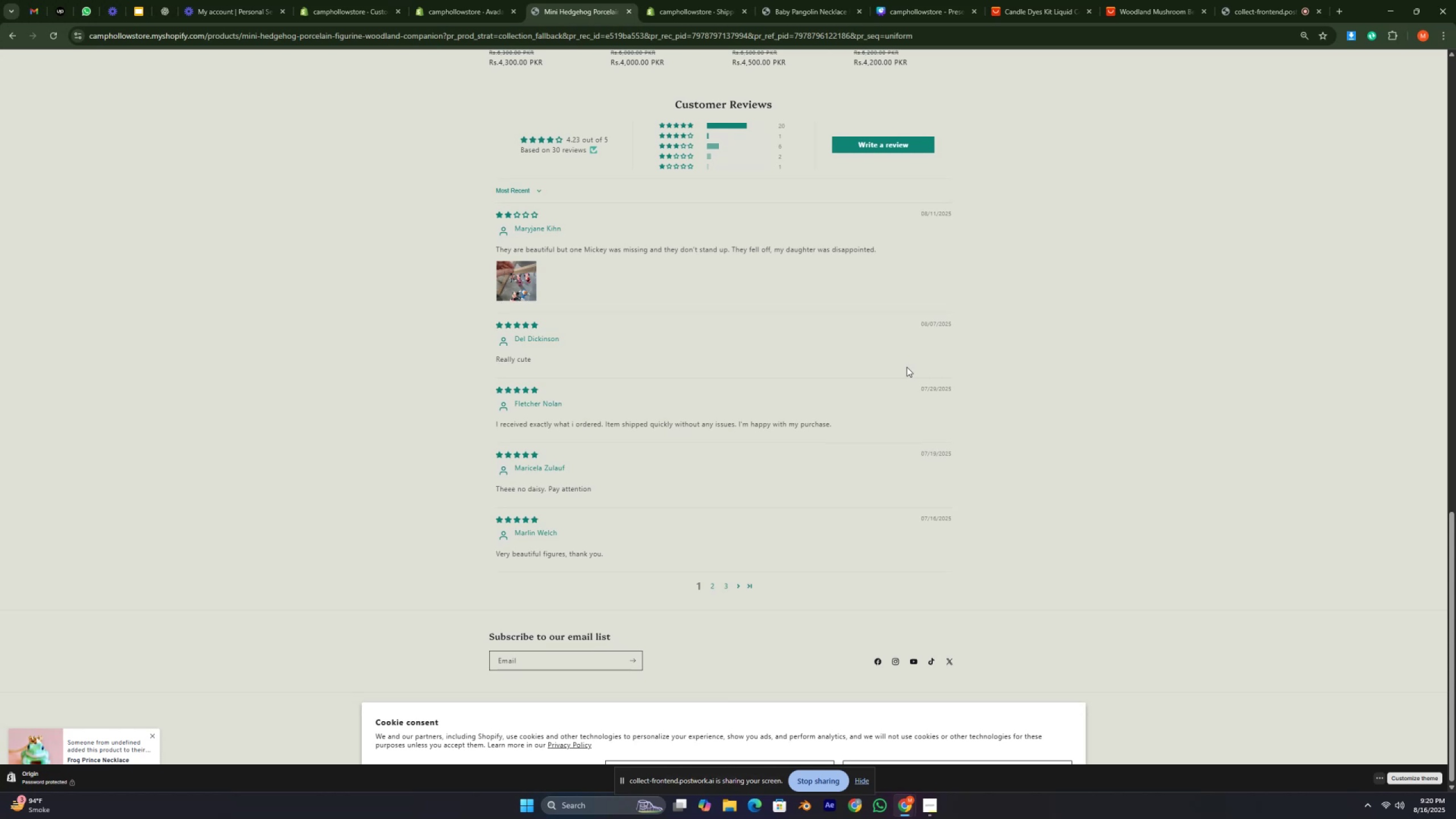 
key(Semicolon)
 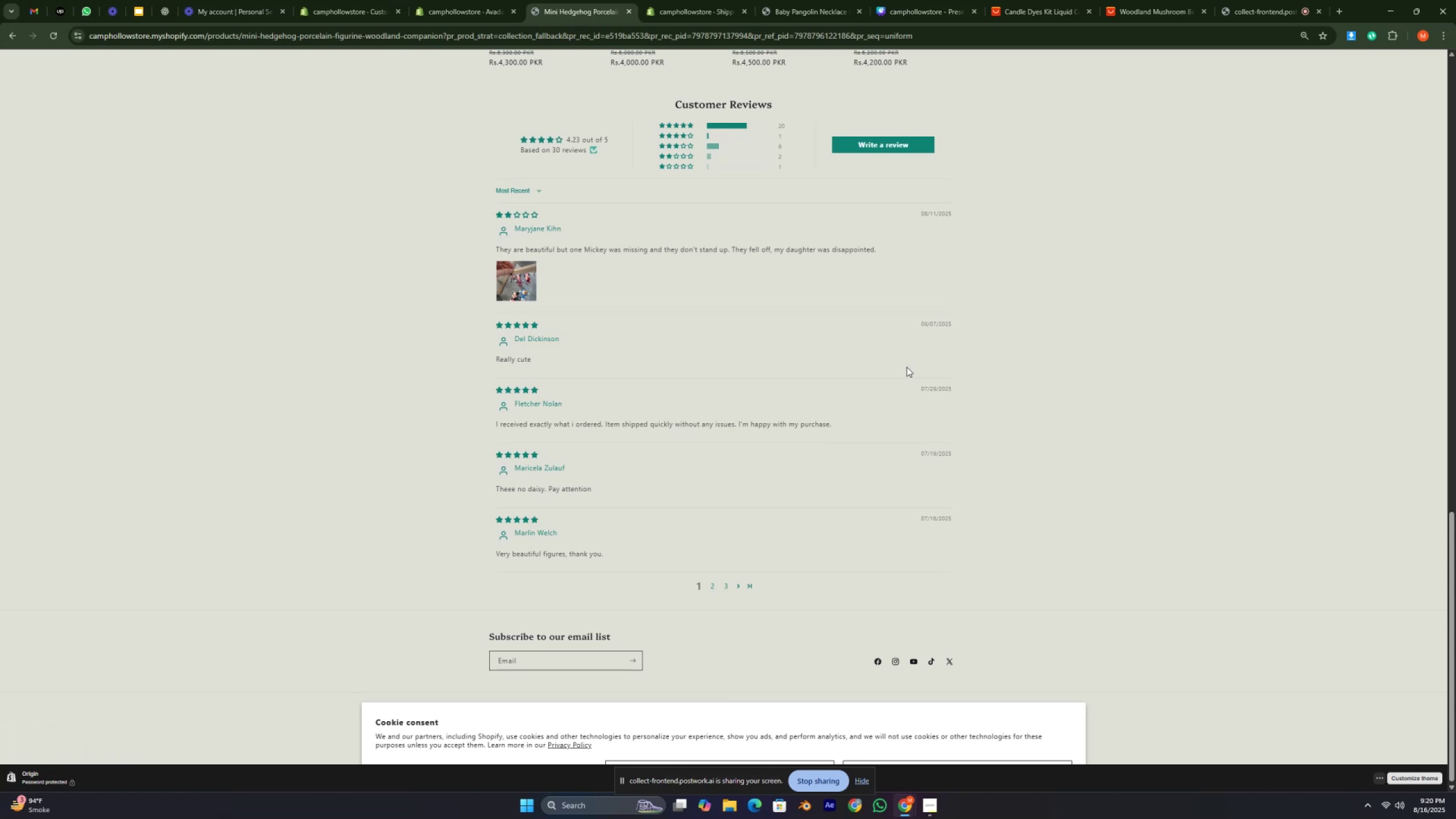 
wait(5.65)
 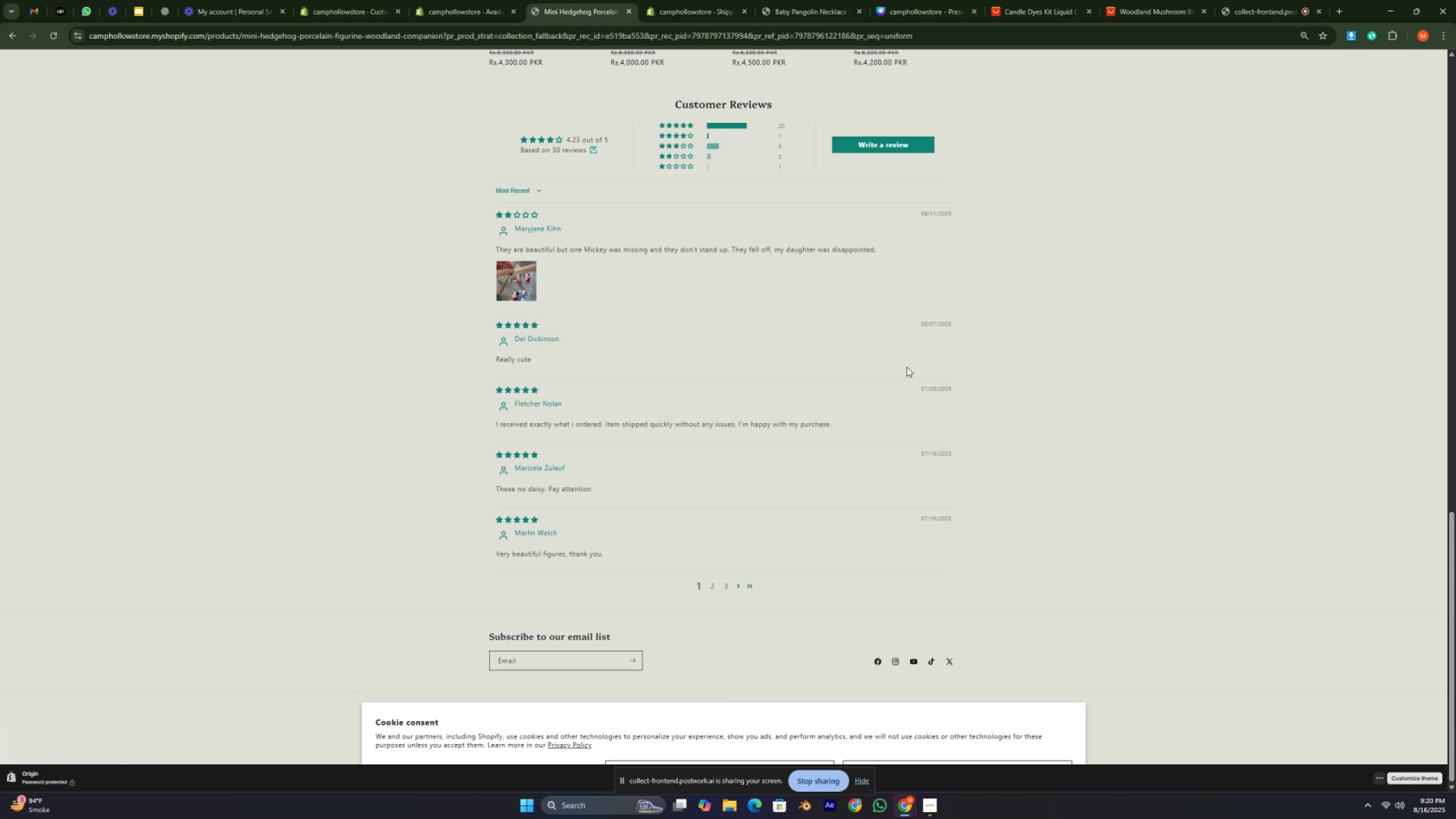 
key(L)
 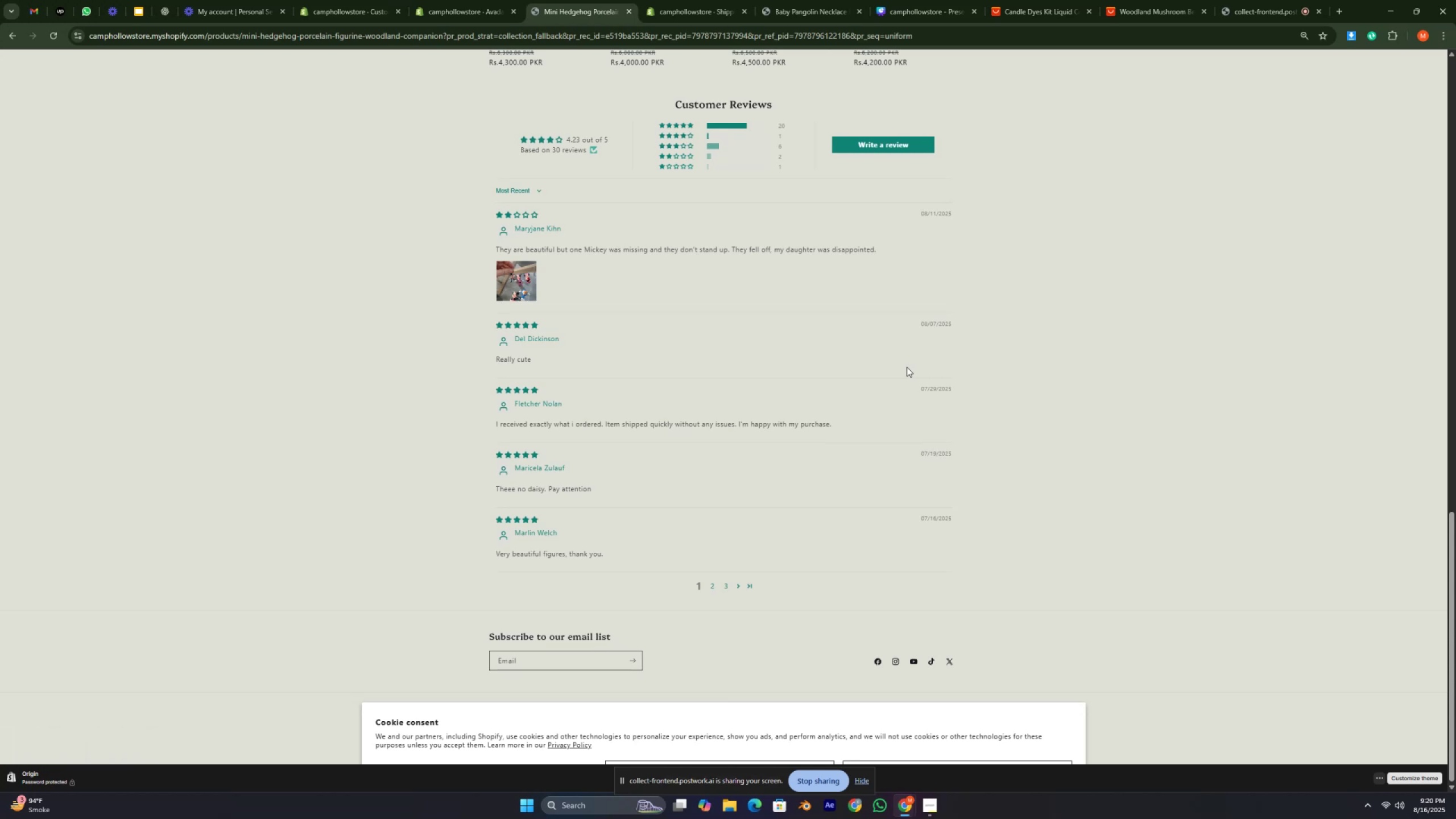 
key(Semicolon)
 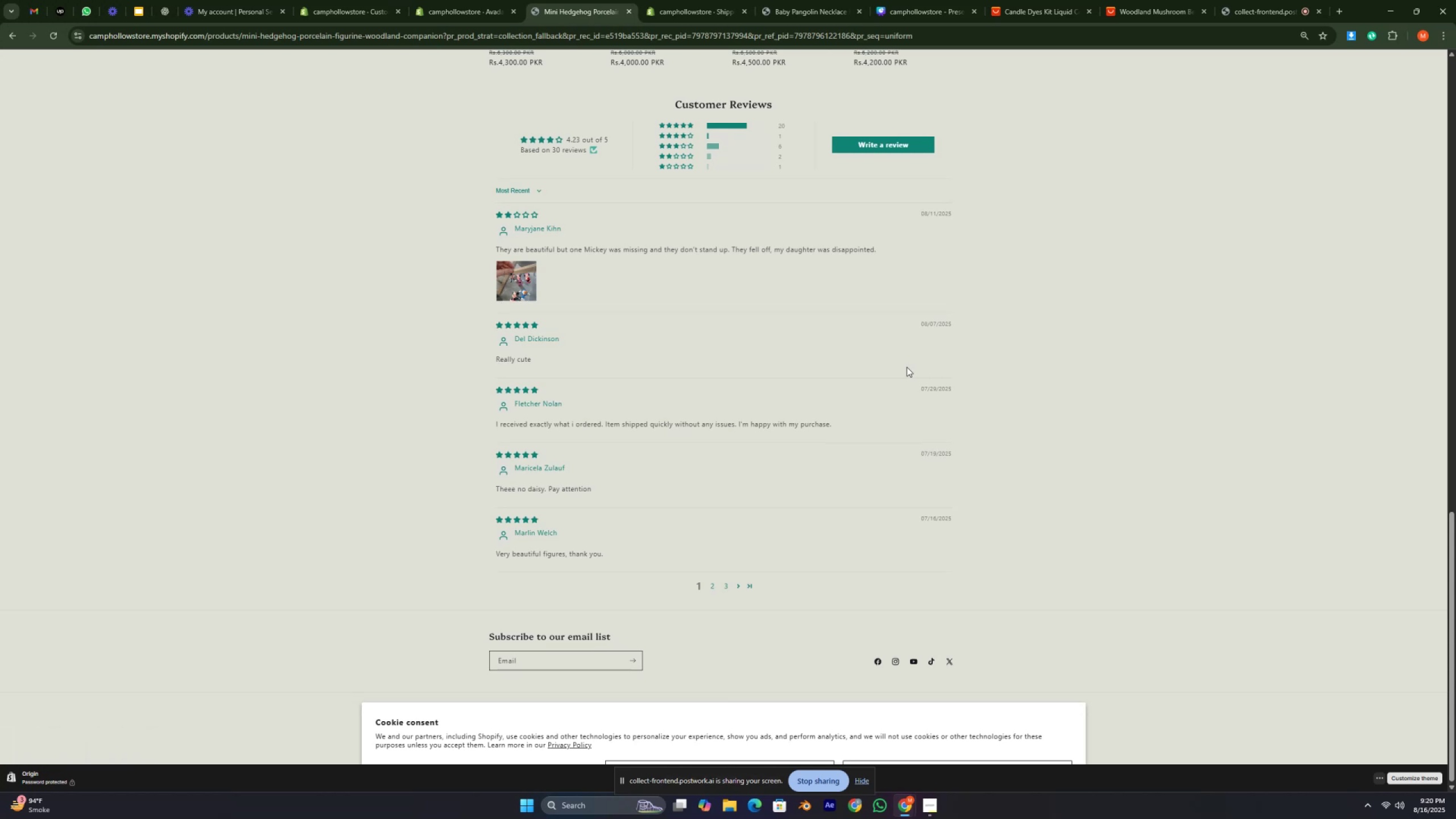 
key(L)
 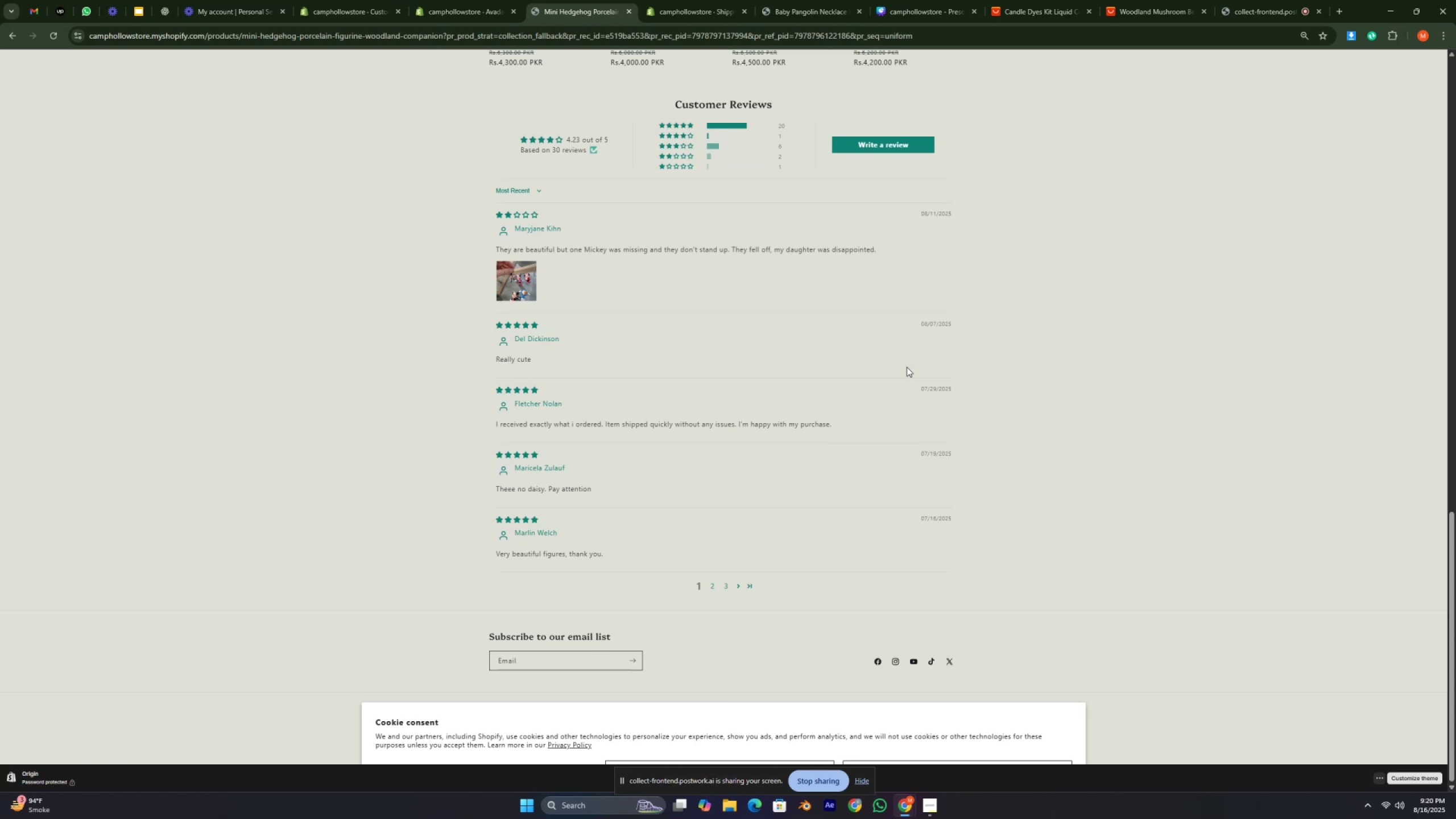 
key(Semicolon)
 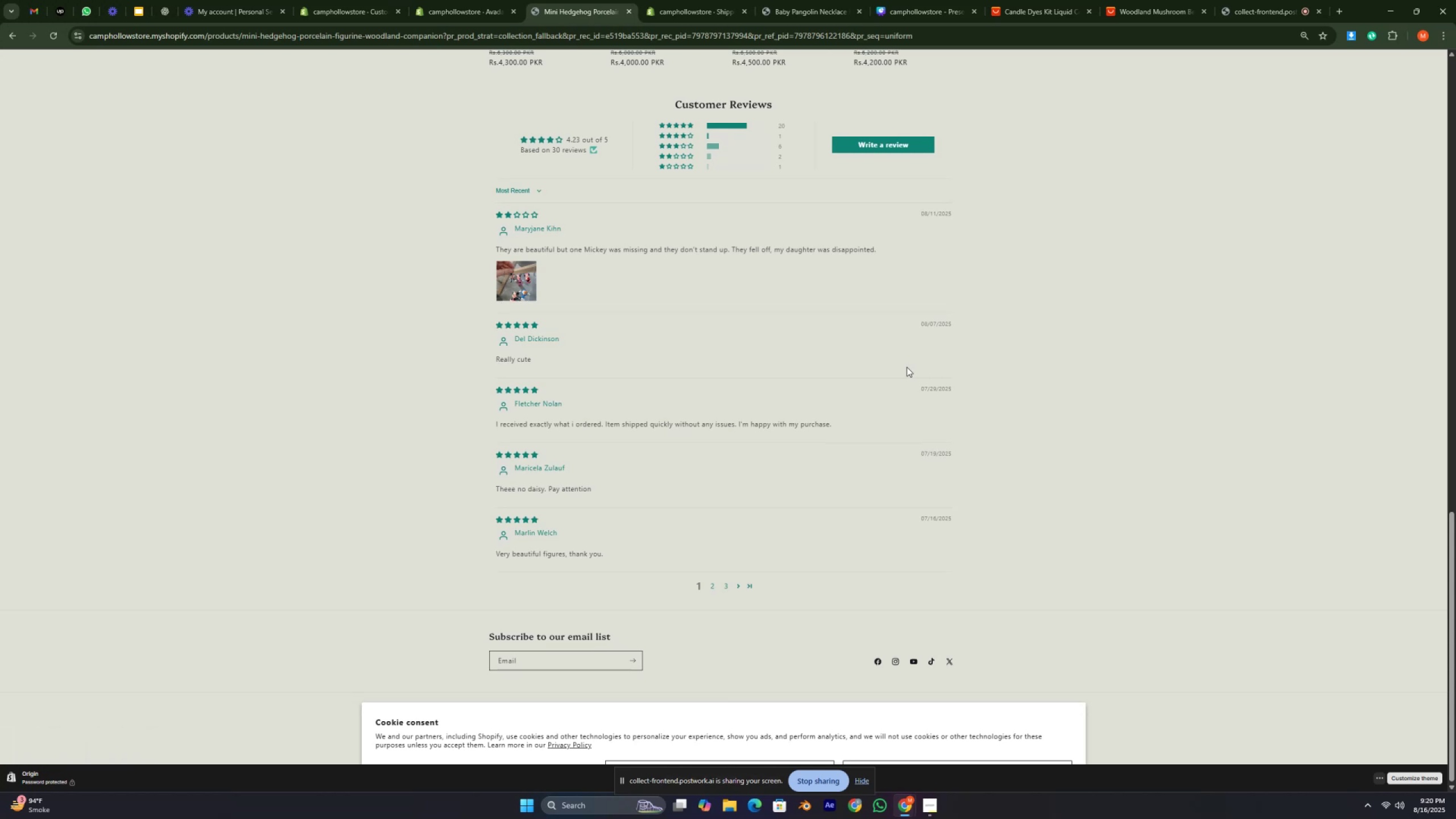 
key(L)
 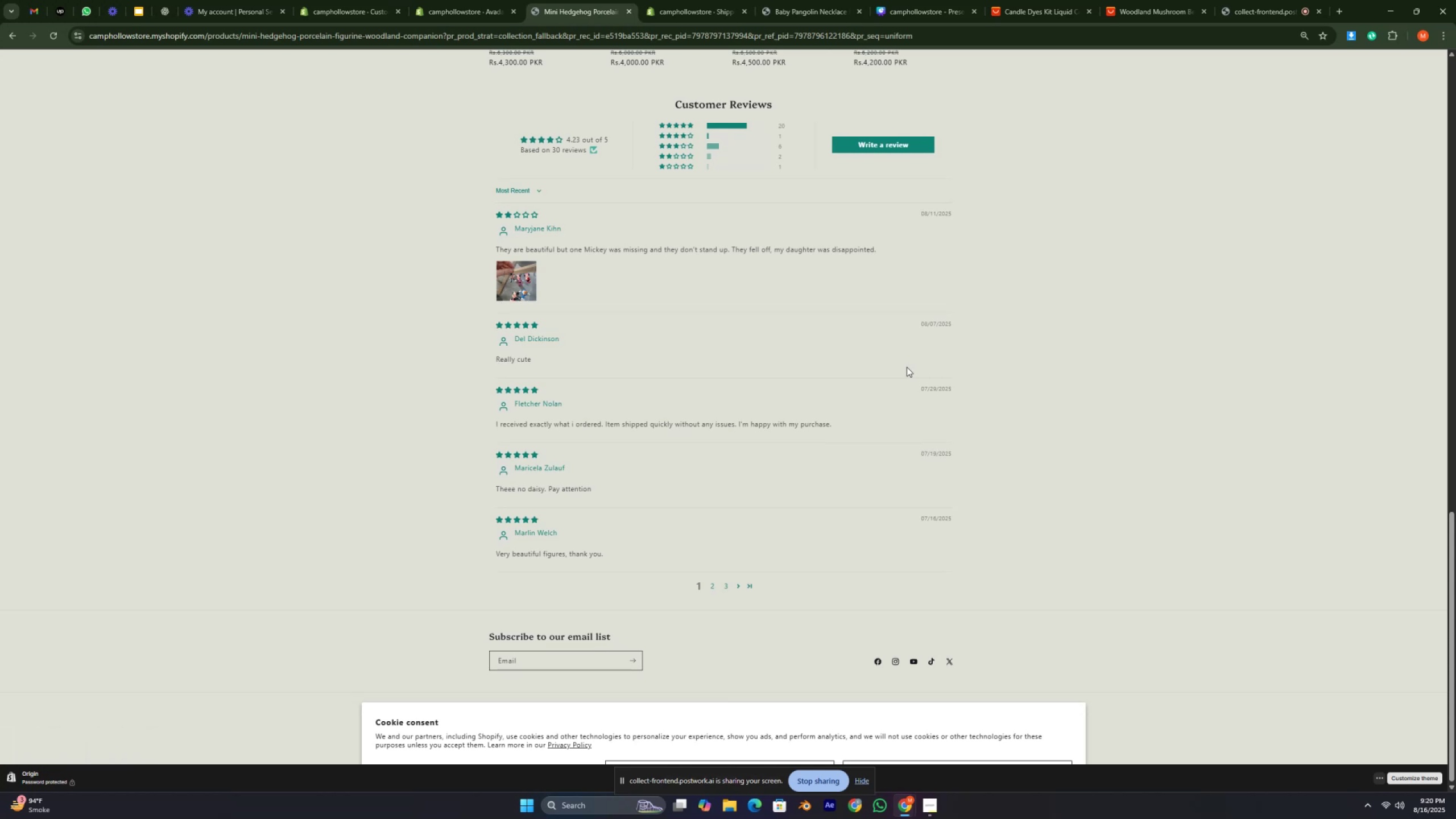 
key(Semicolon)
 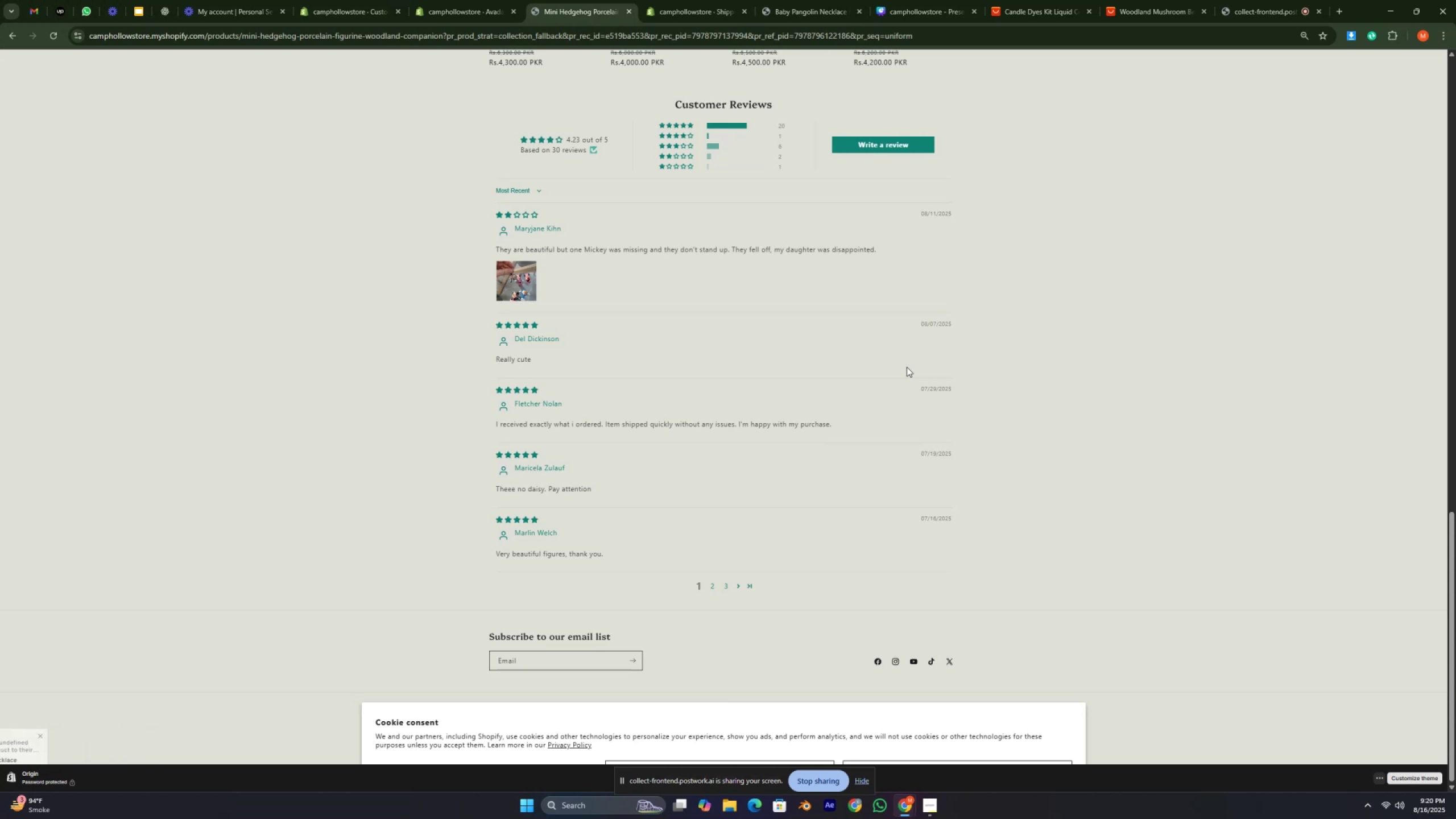 
key(L)
 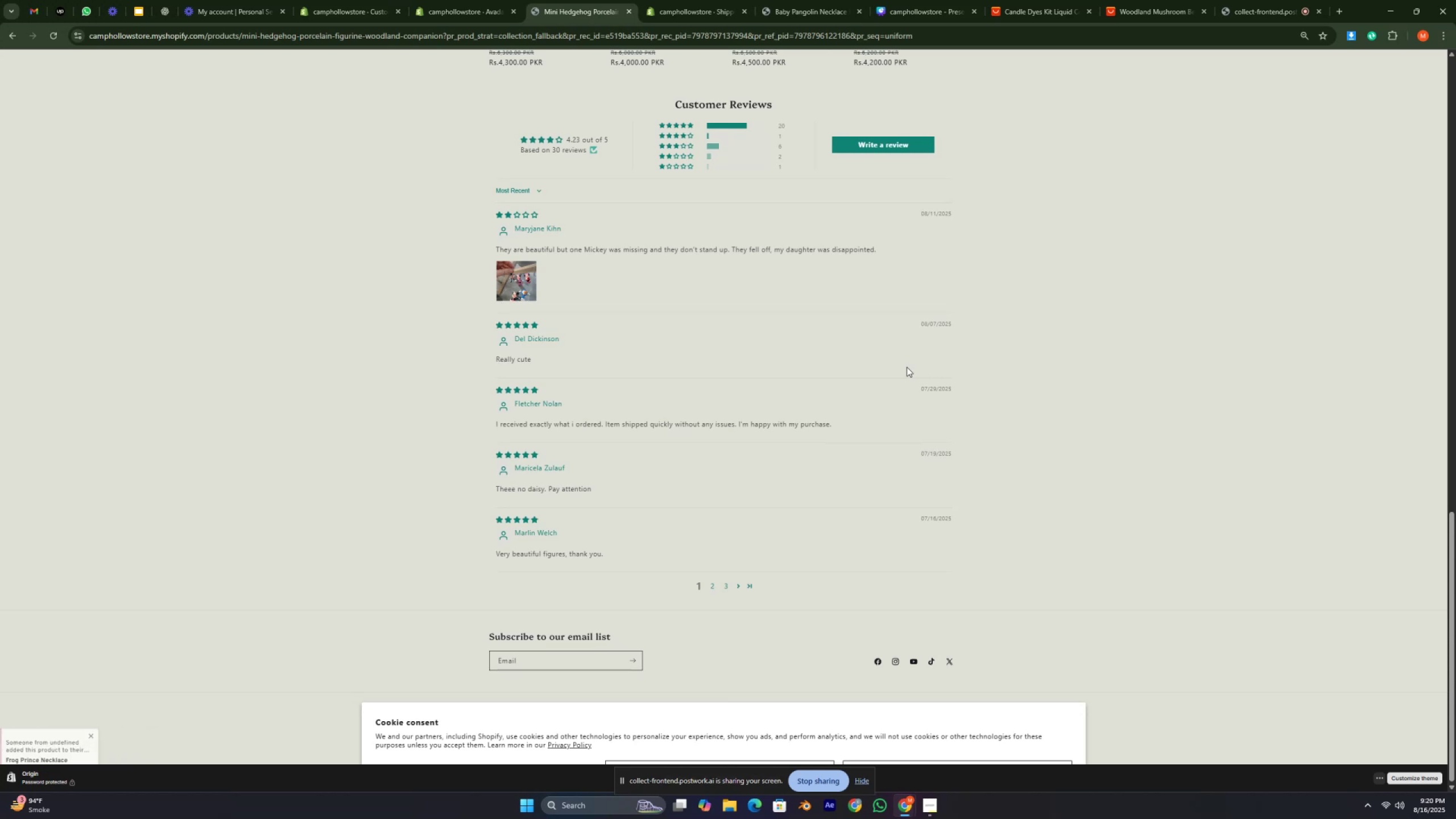 
key(Semicolon)
 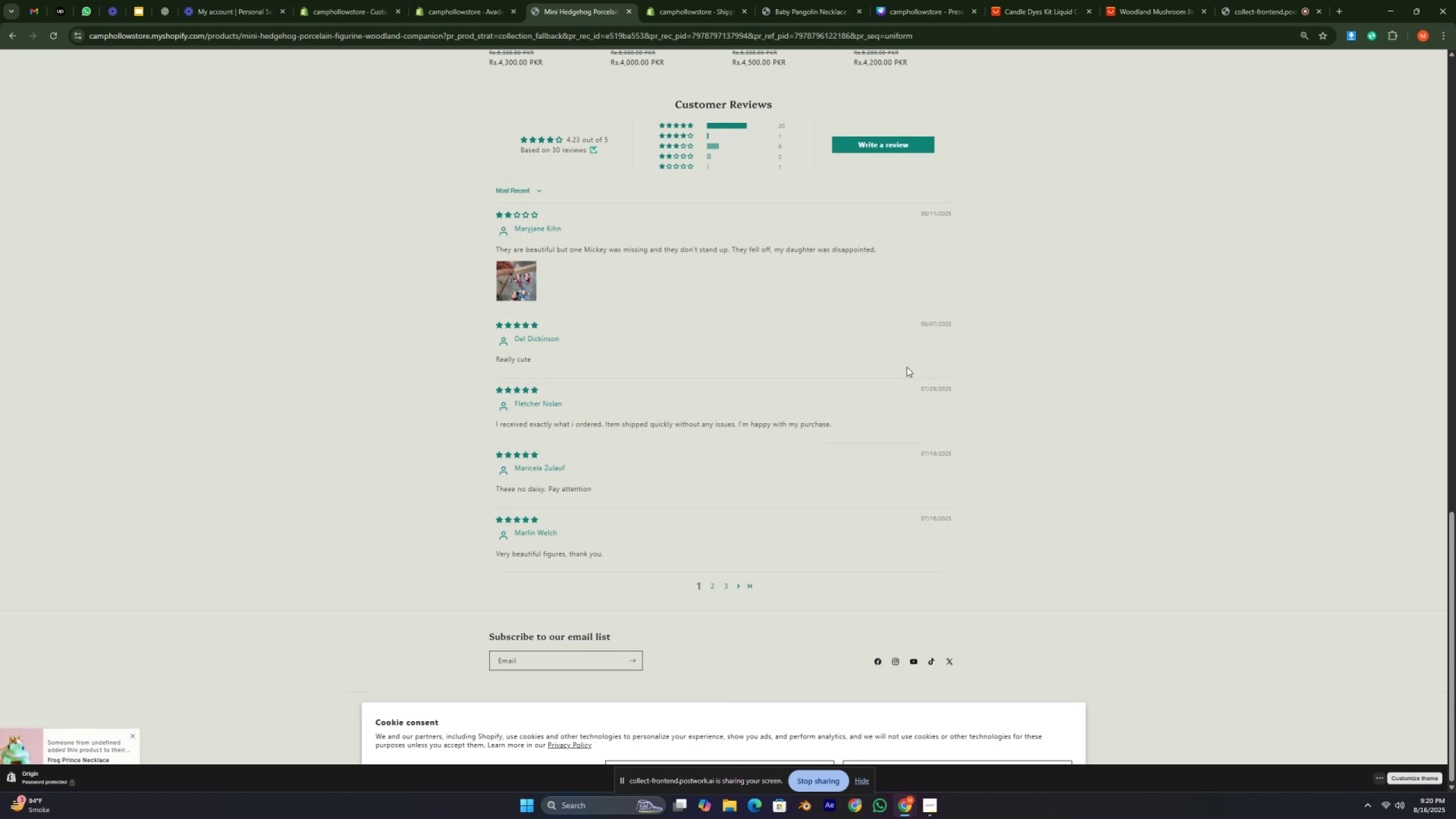 
key(L)
 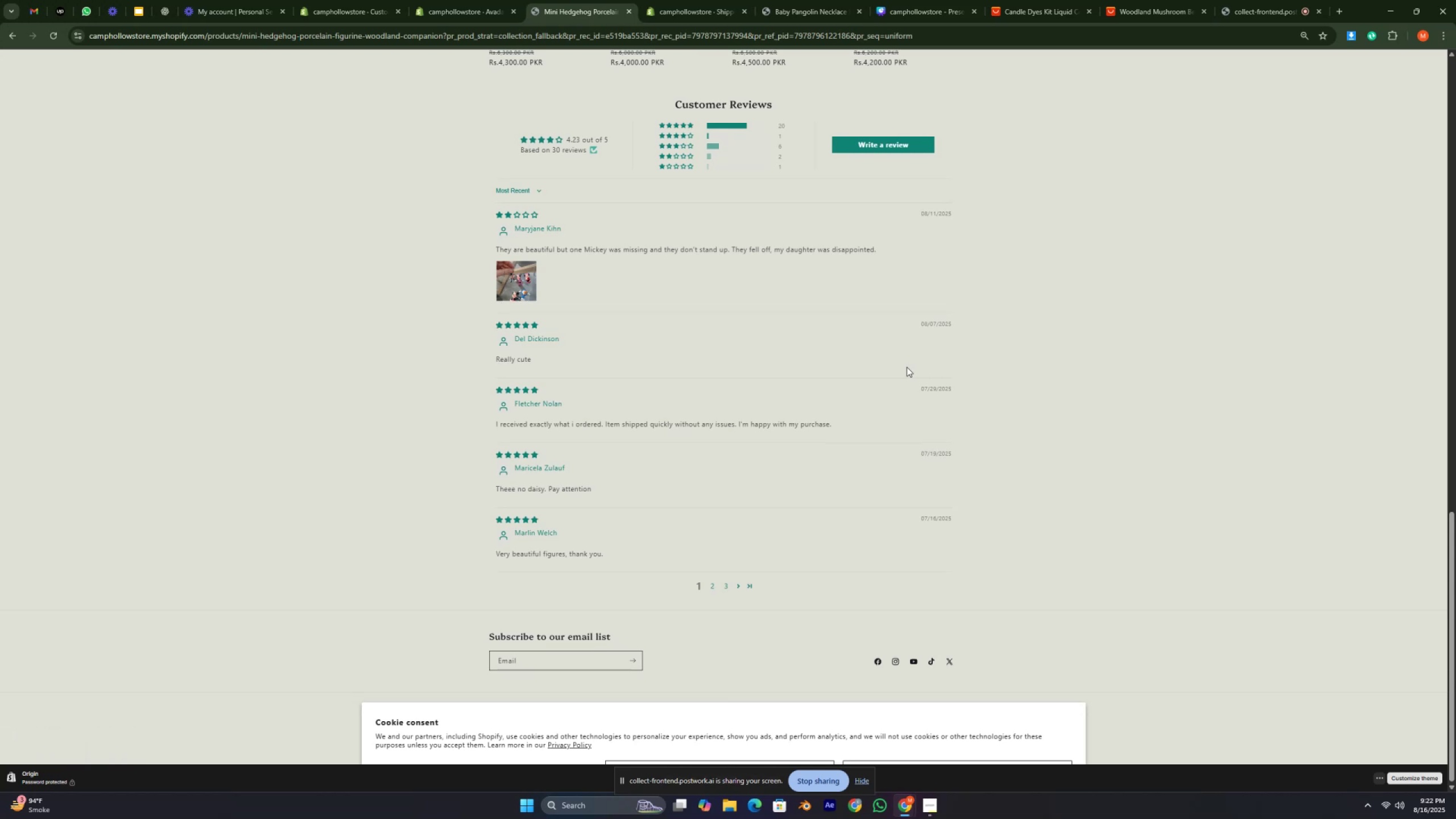 
wait(99.25)
 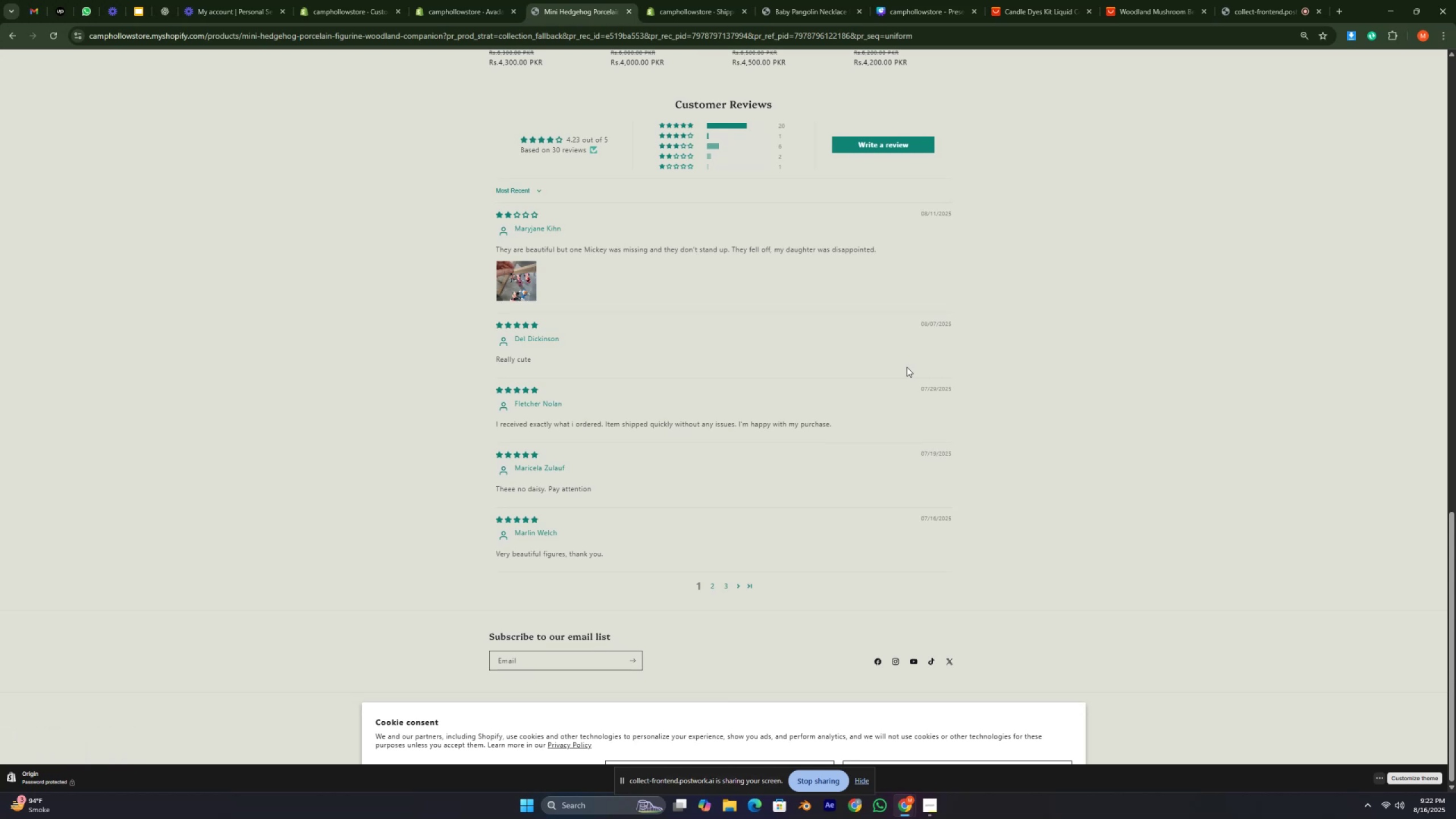 
hold_key(key=Numpad4, duration=0.42)
 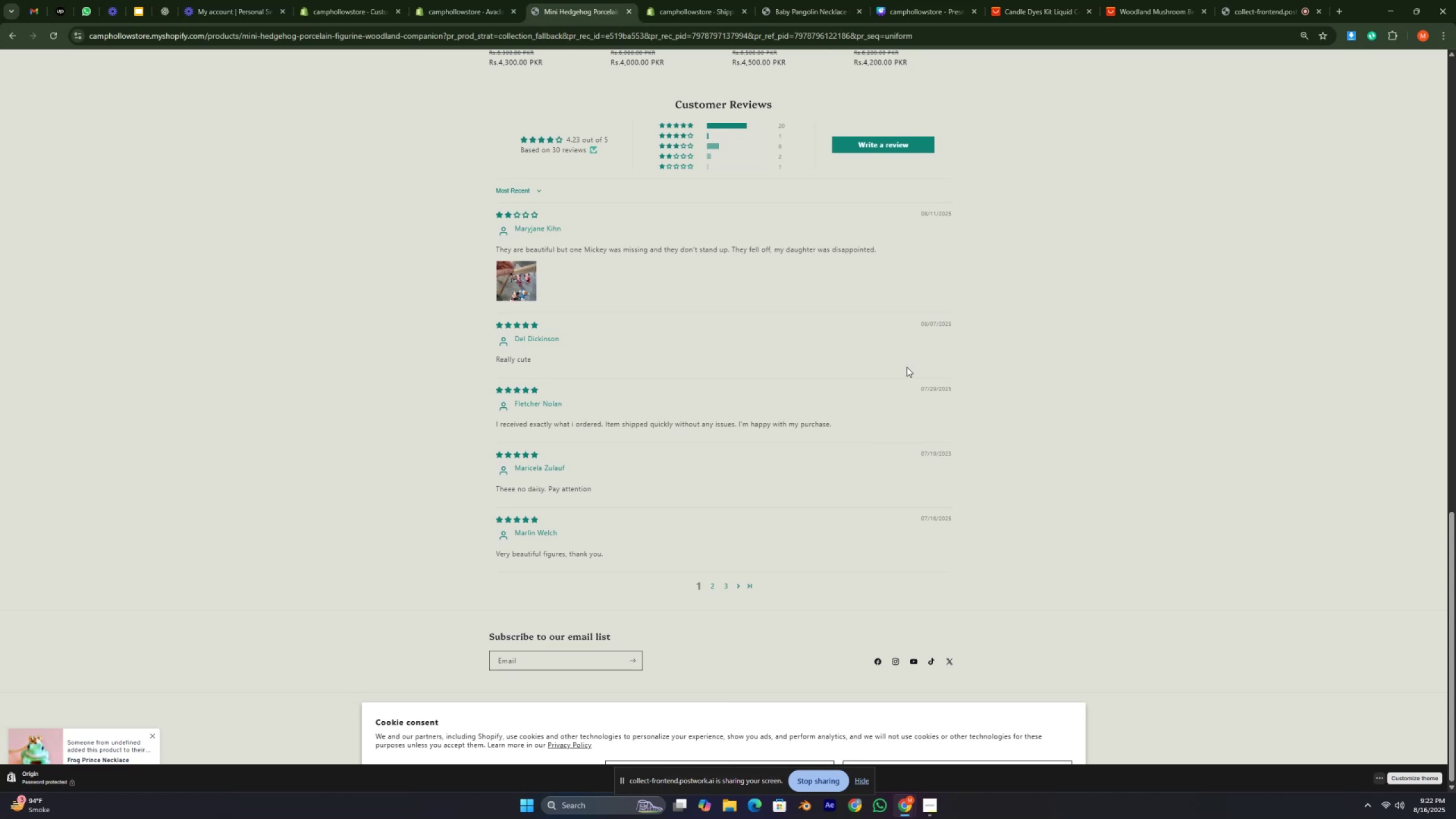 
key(Numpad5)
 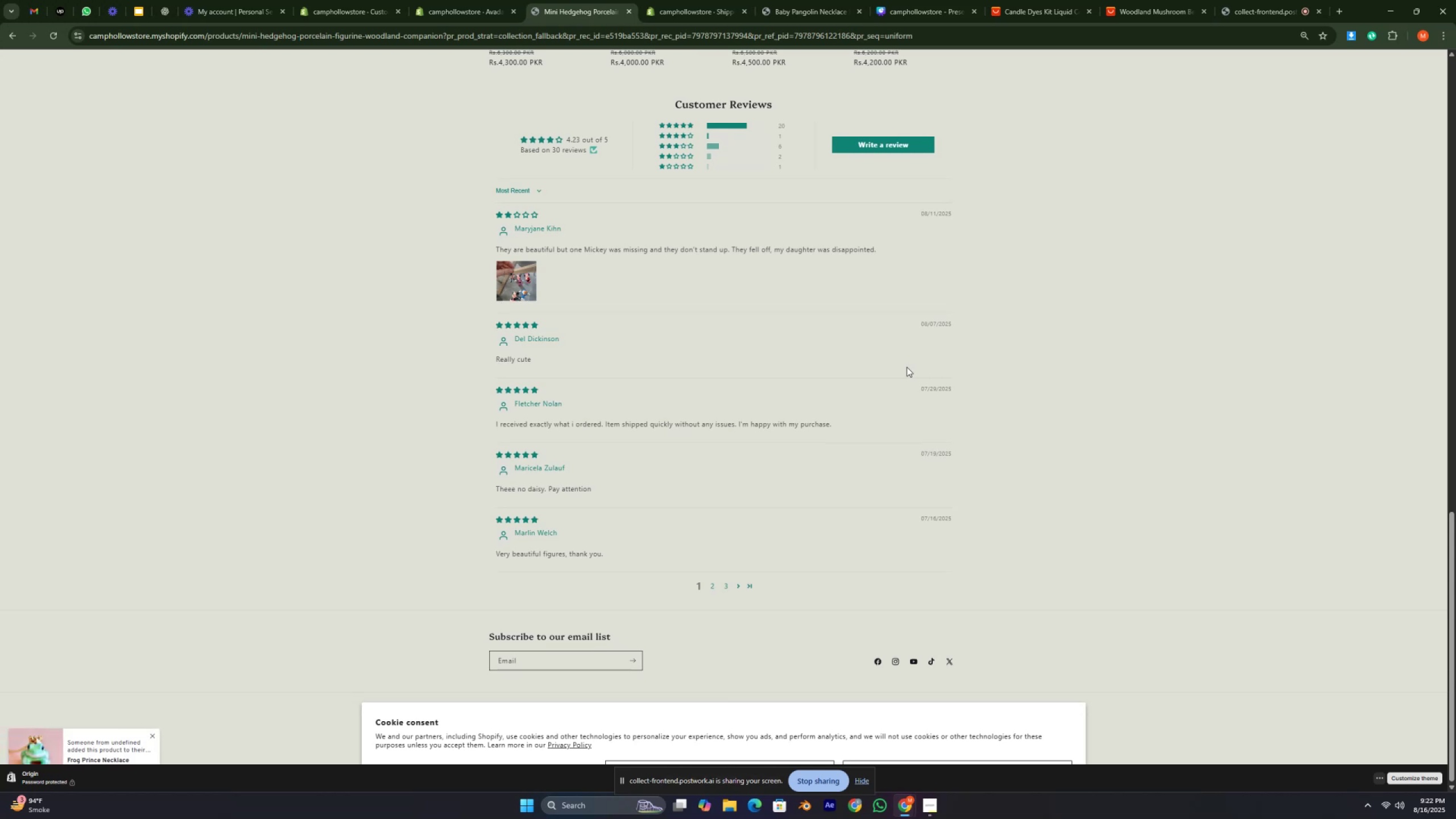 
key(Numpad8)
 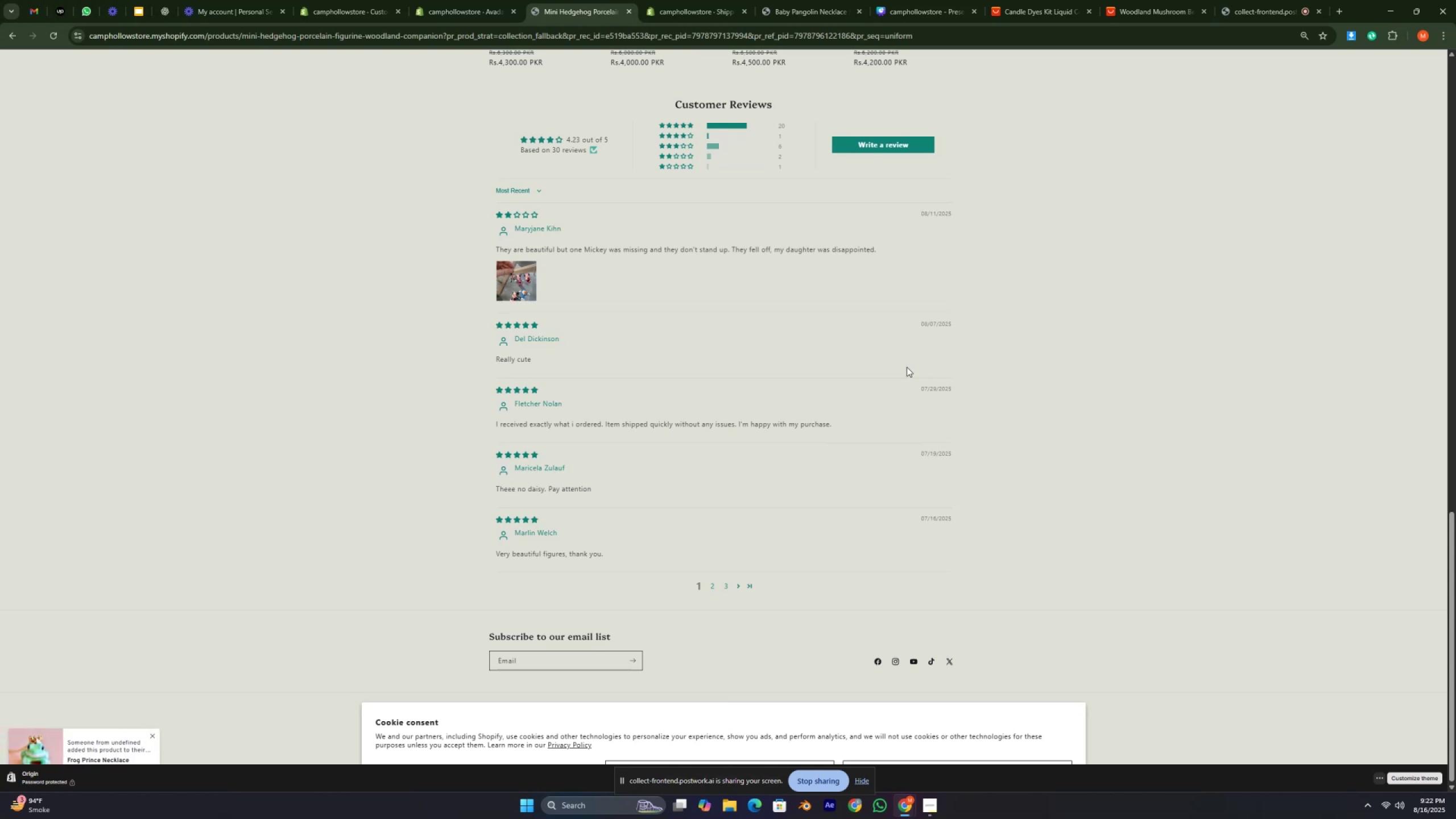 
key(Numpad5)
 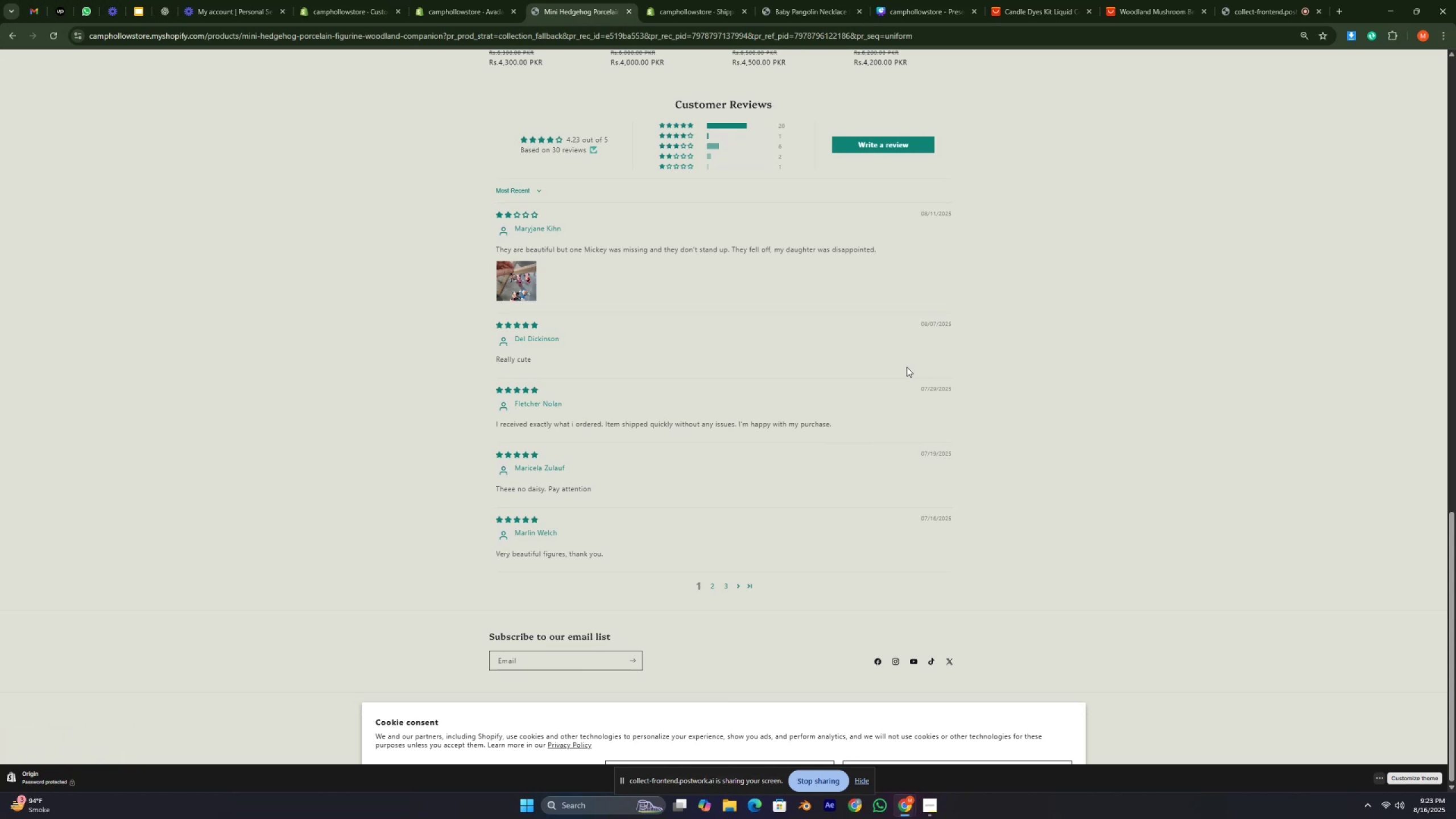 
wait(79.25)
 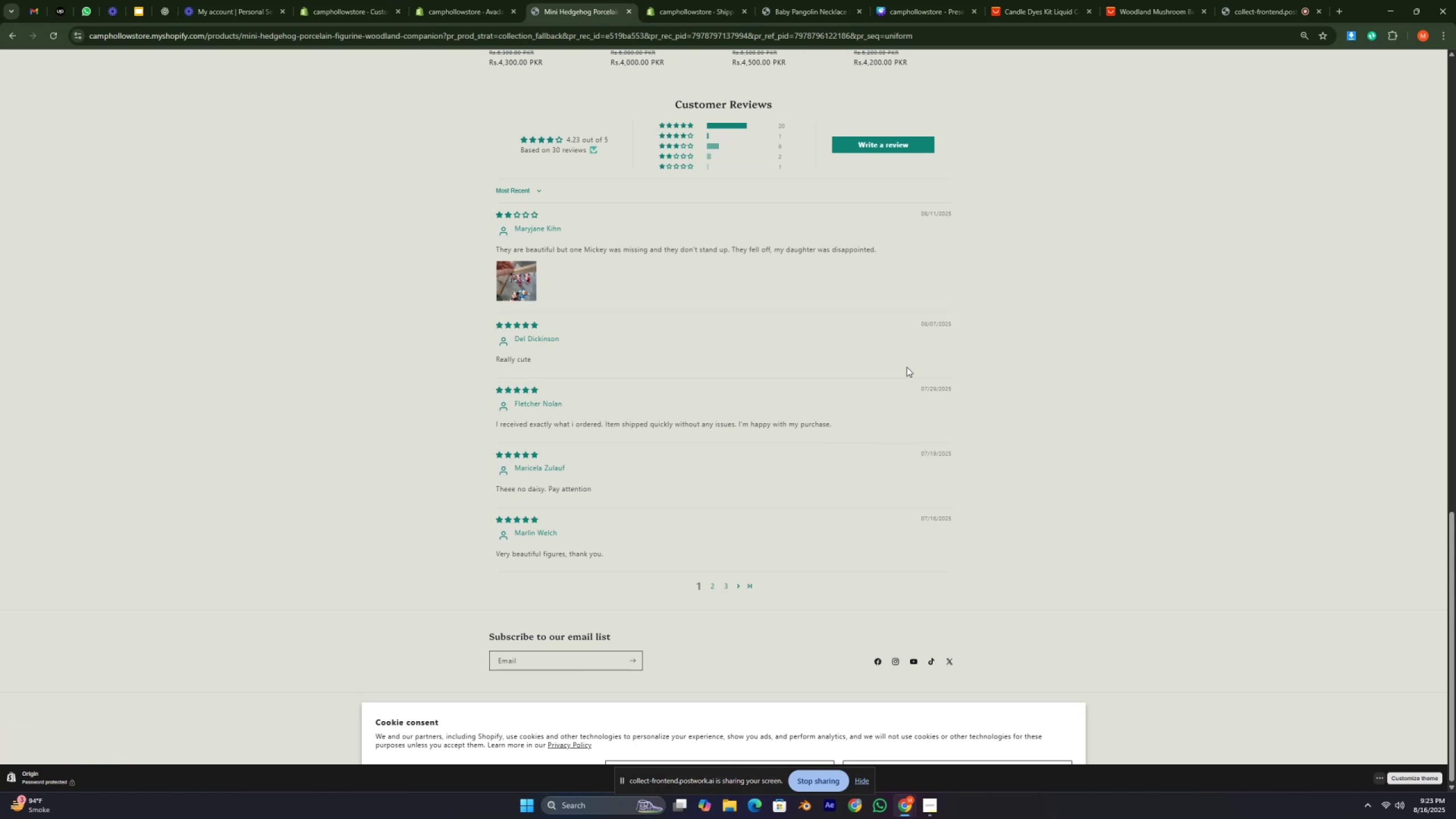 
hold_key(key=L, duration=0.47)
 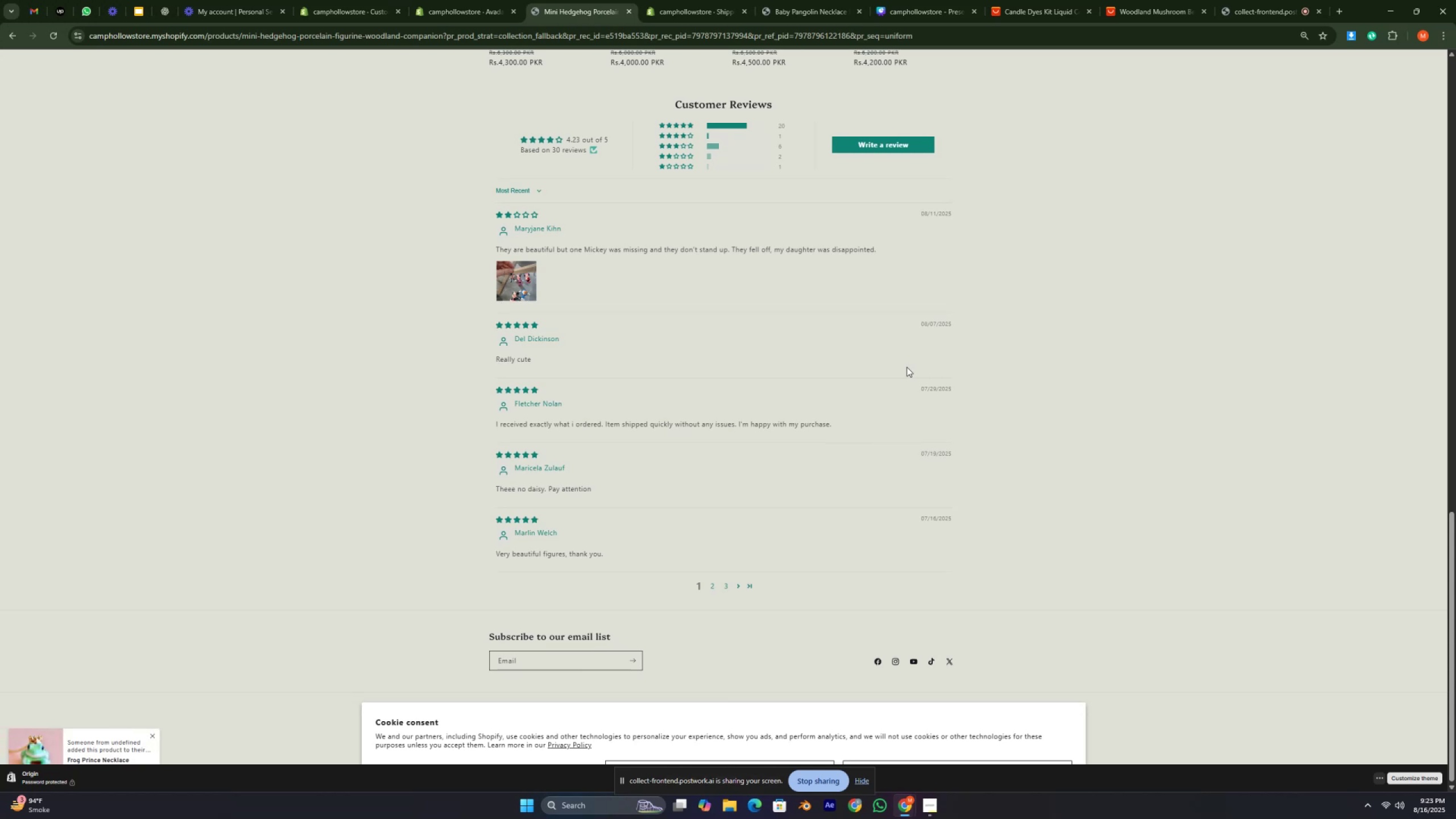 
hold_key(key=Semicolon, duration=0.59)
 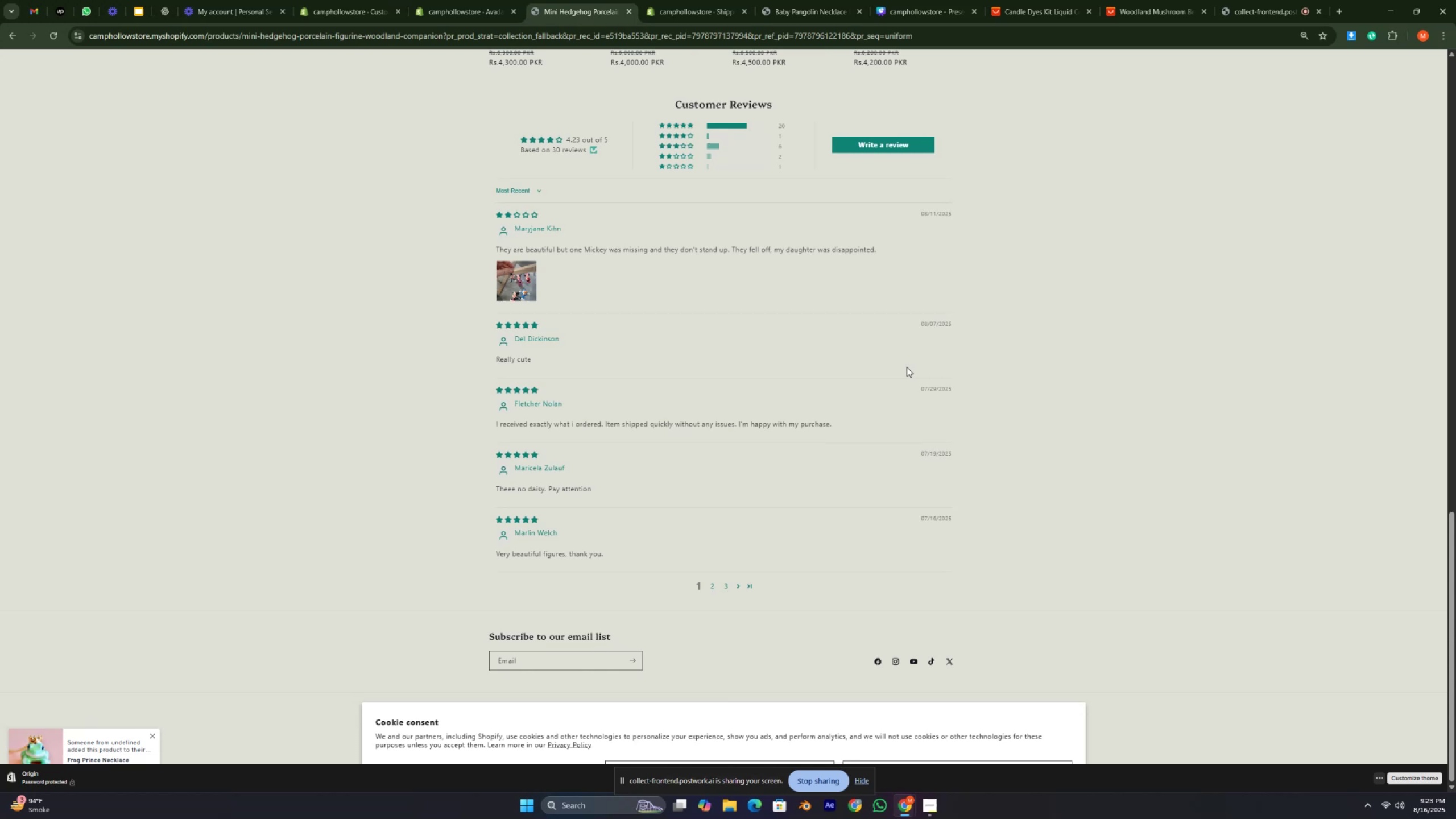 
key(L)
 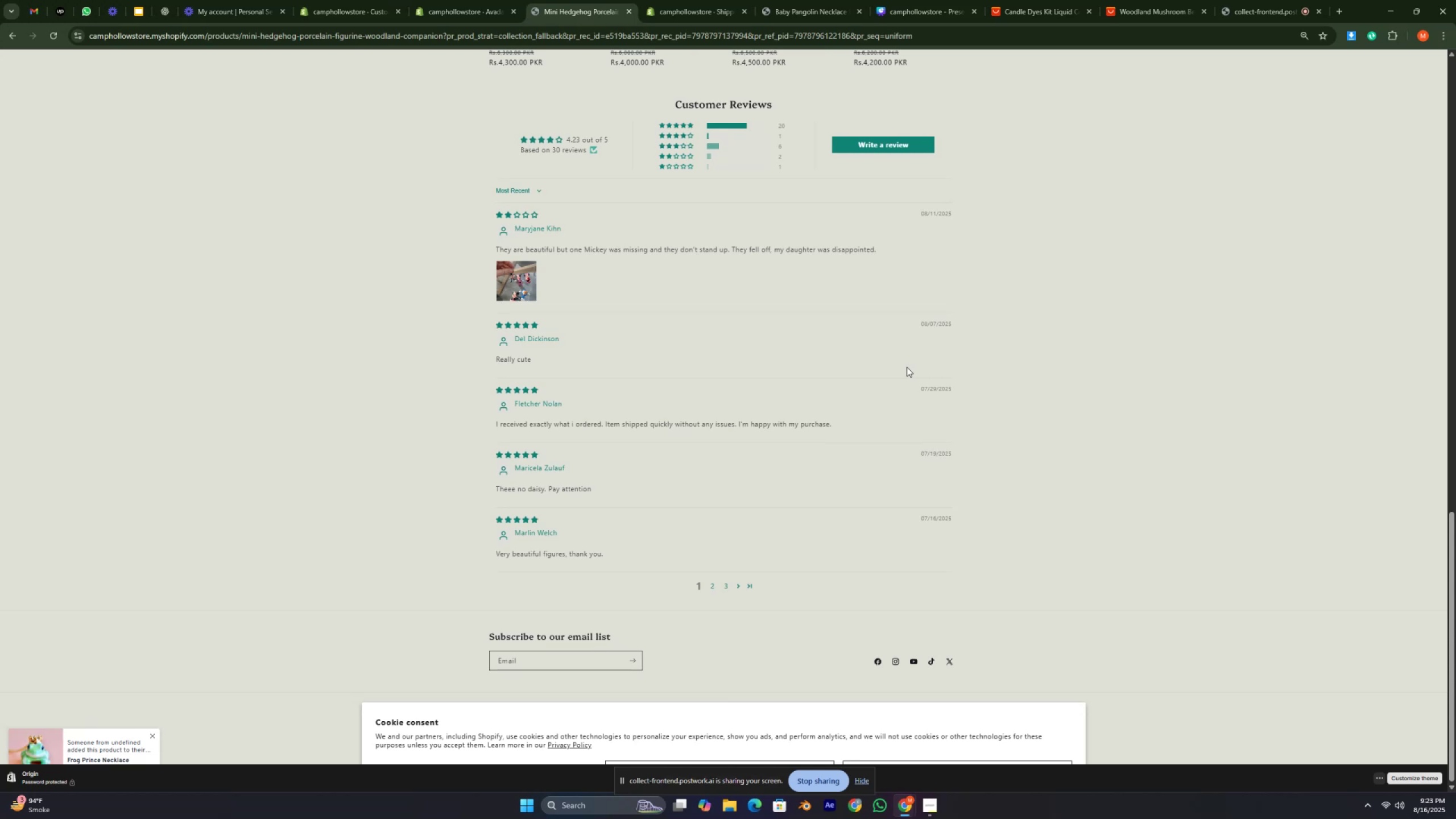 
key(Semicolon)
 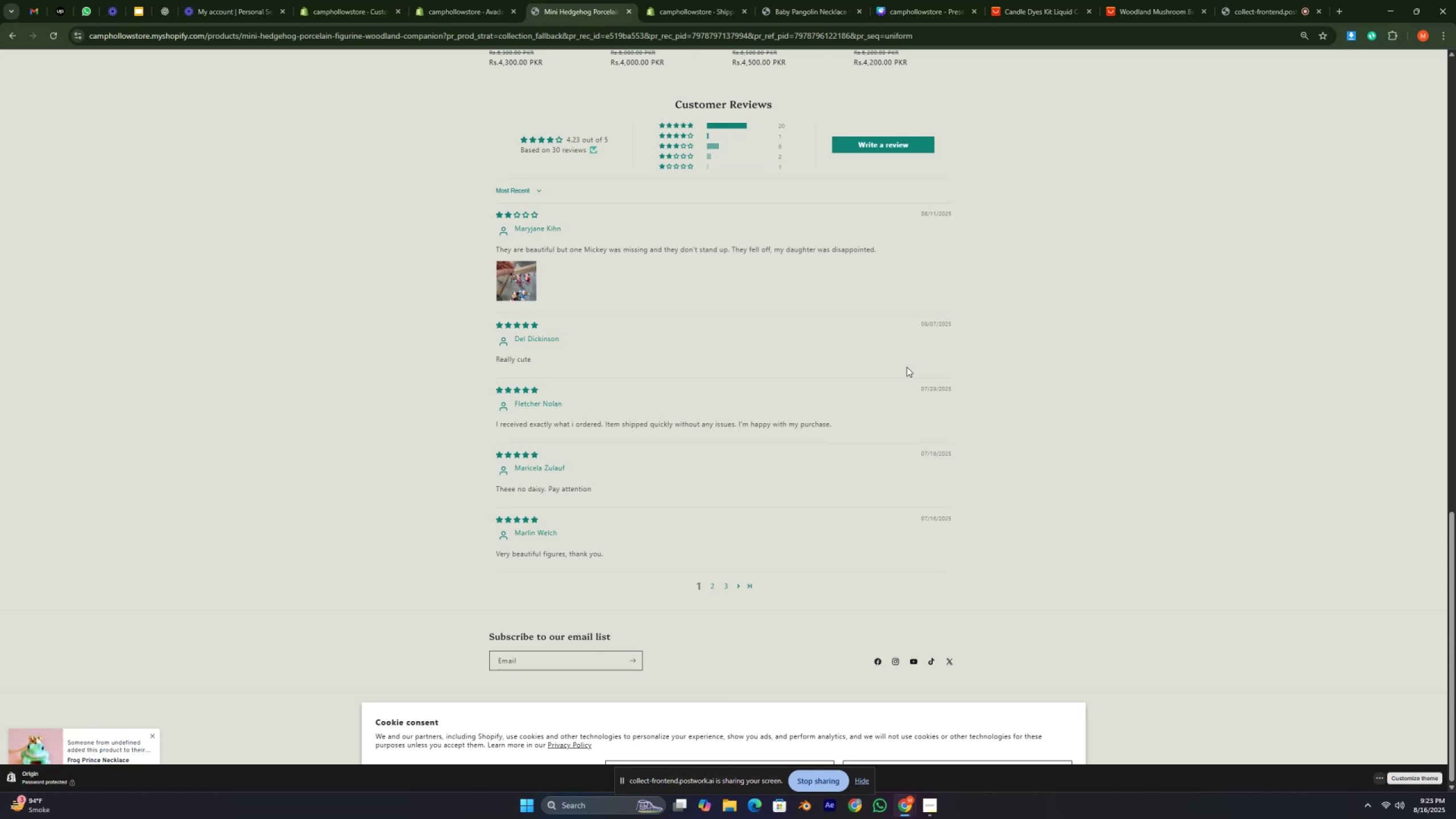 
key(L)
 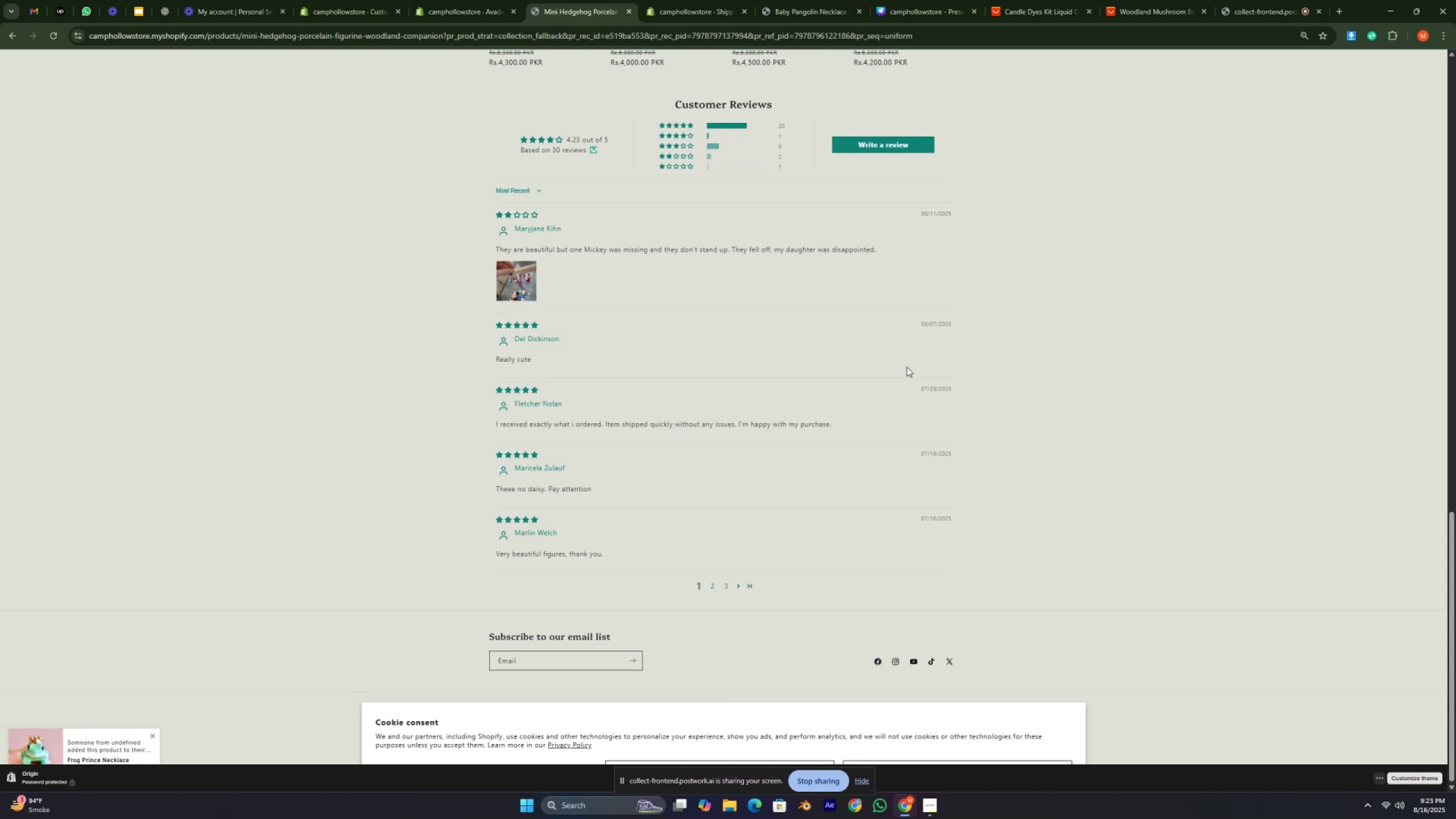 
key(Semicolon)
 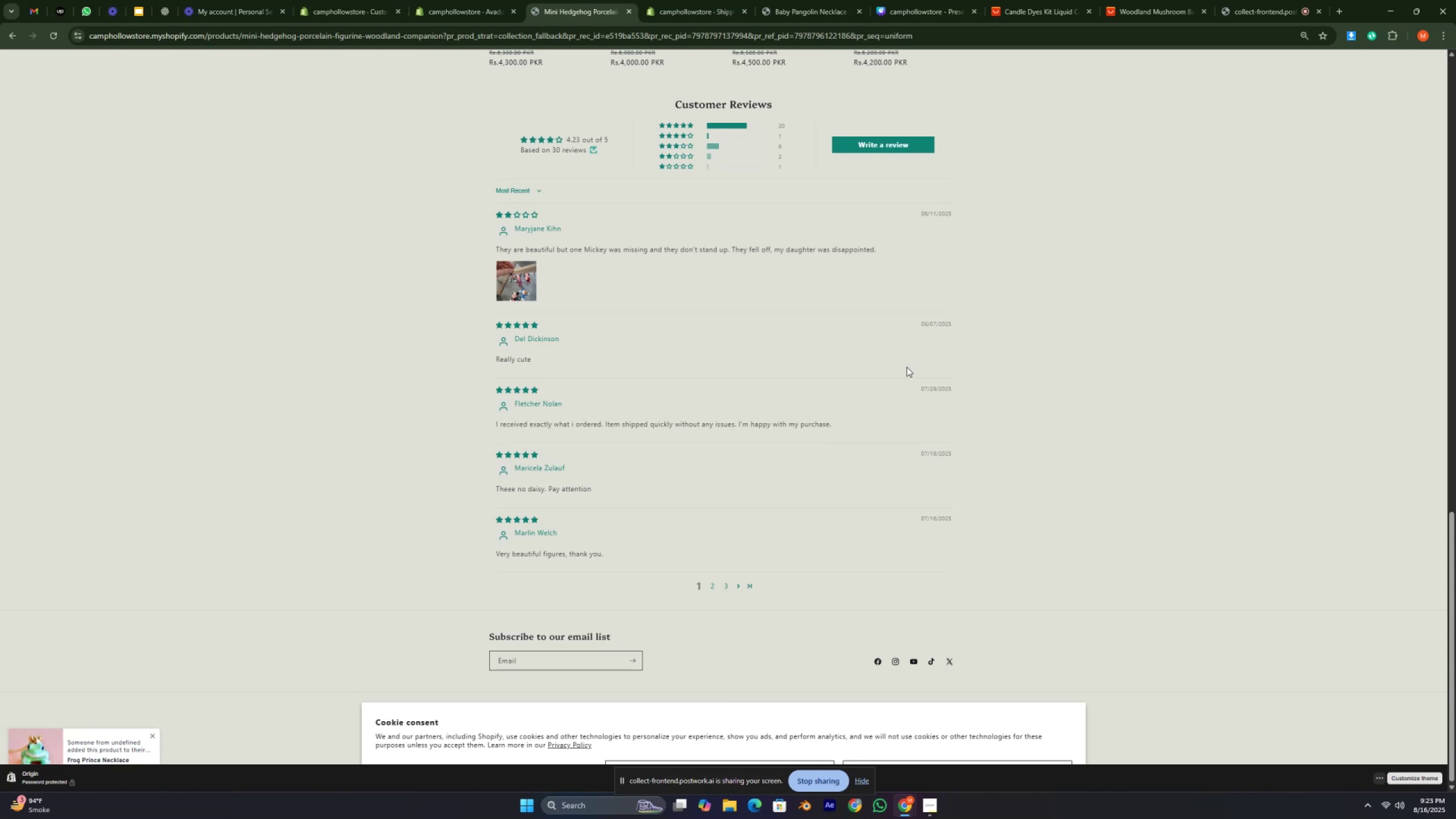 
key(Semicolon)
 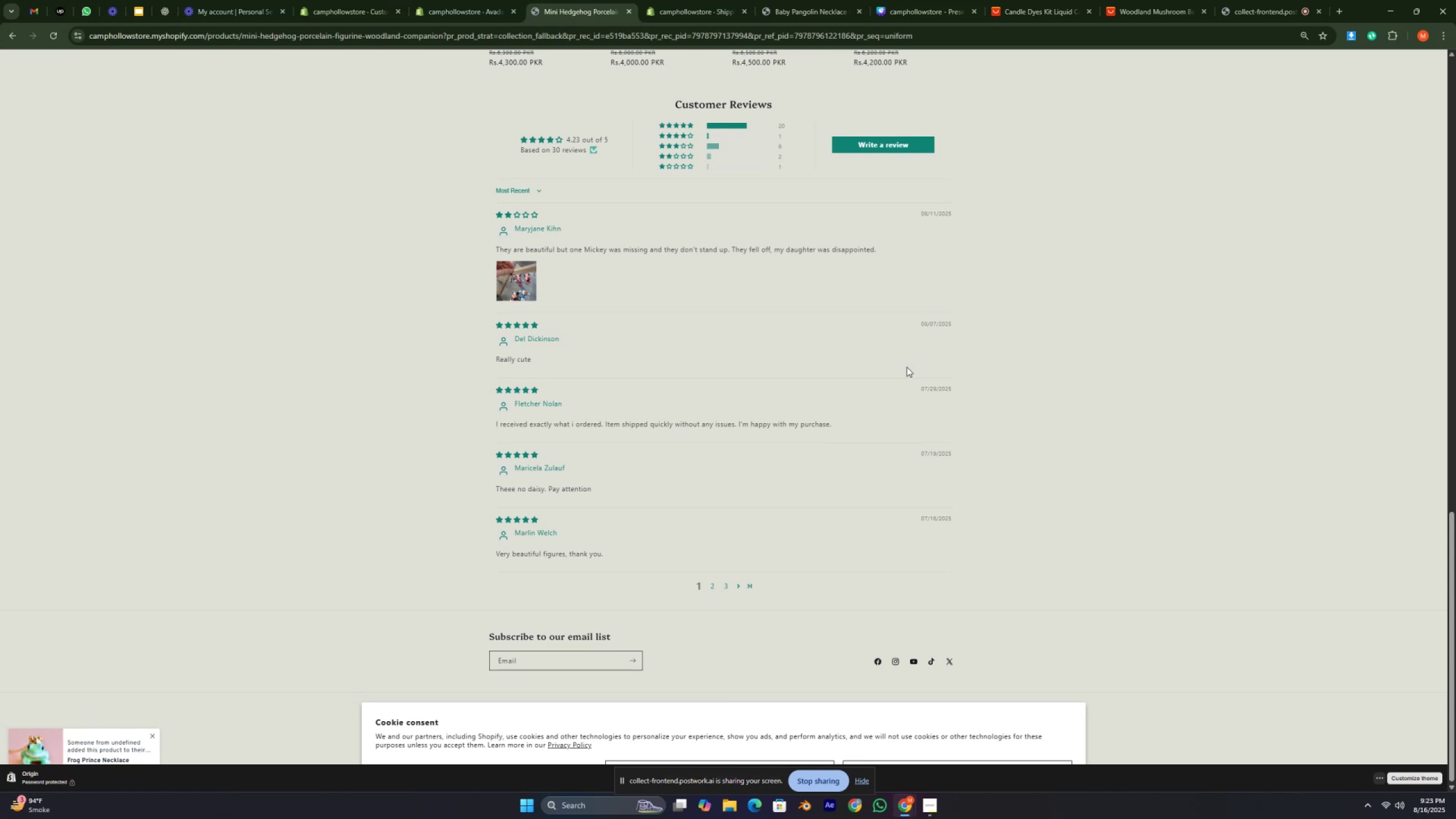 
key(L)
 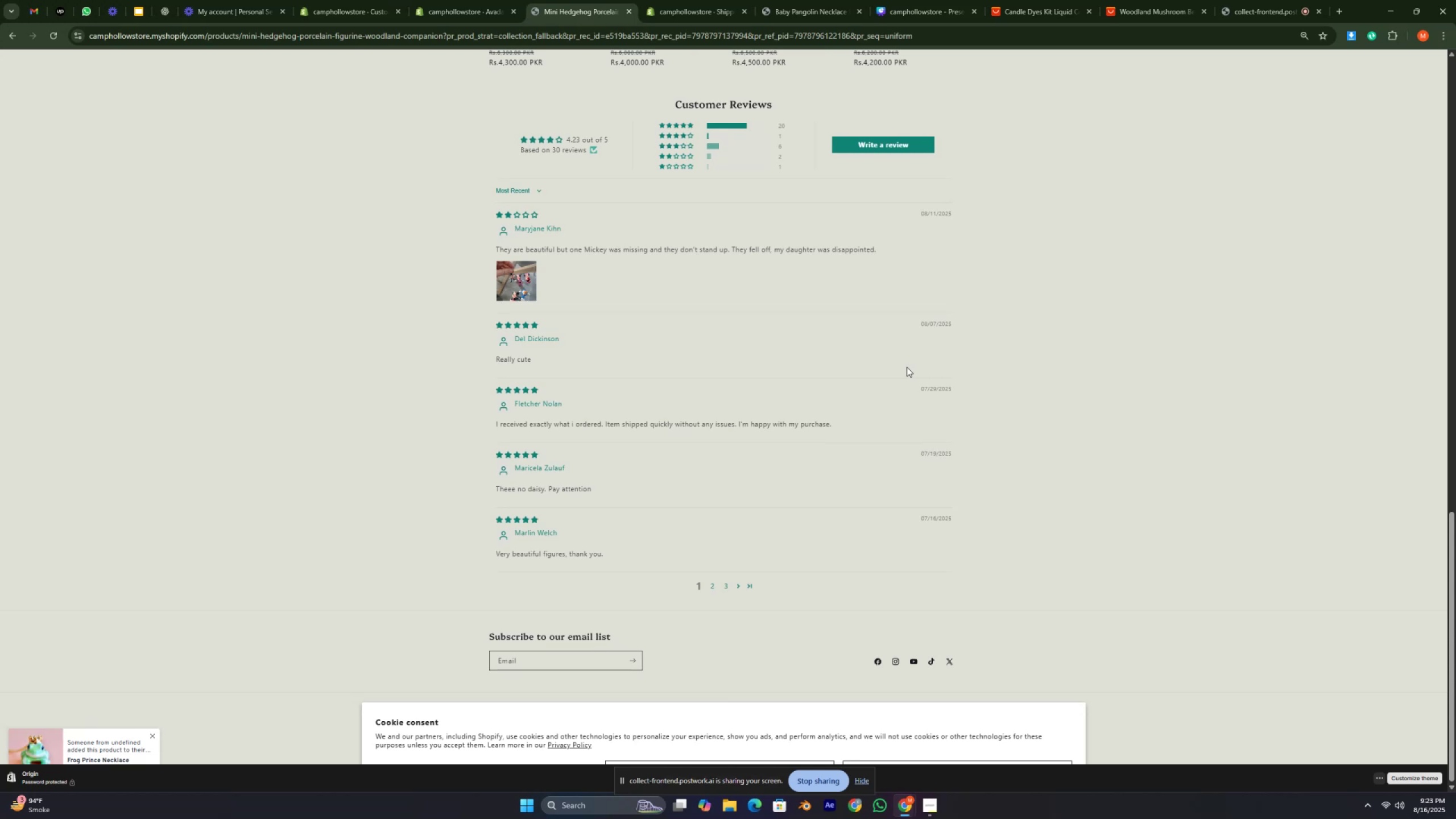 
key(Semicolon)
 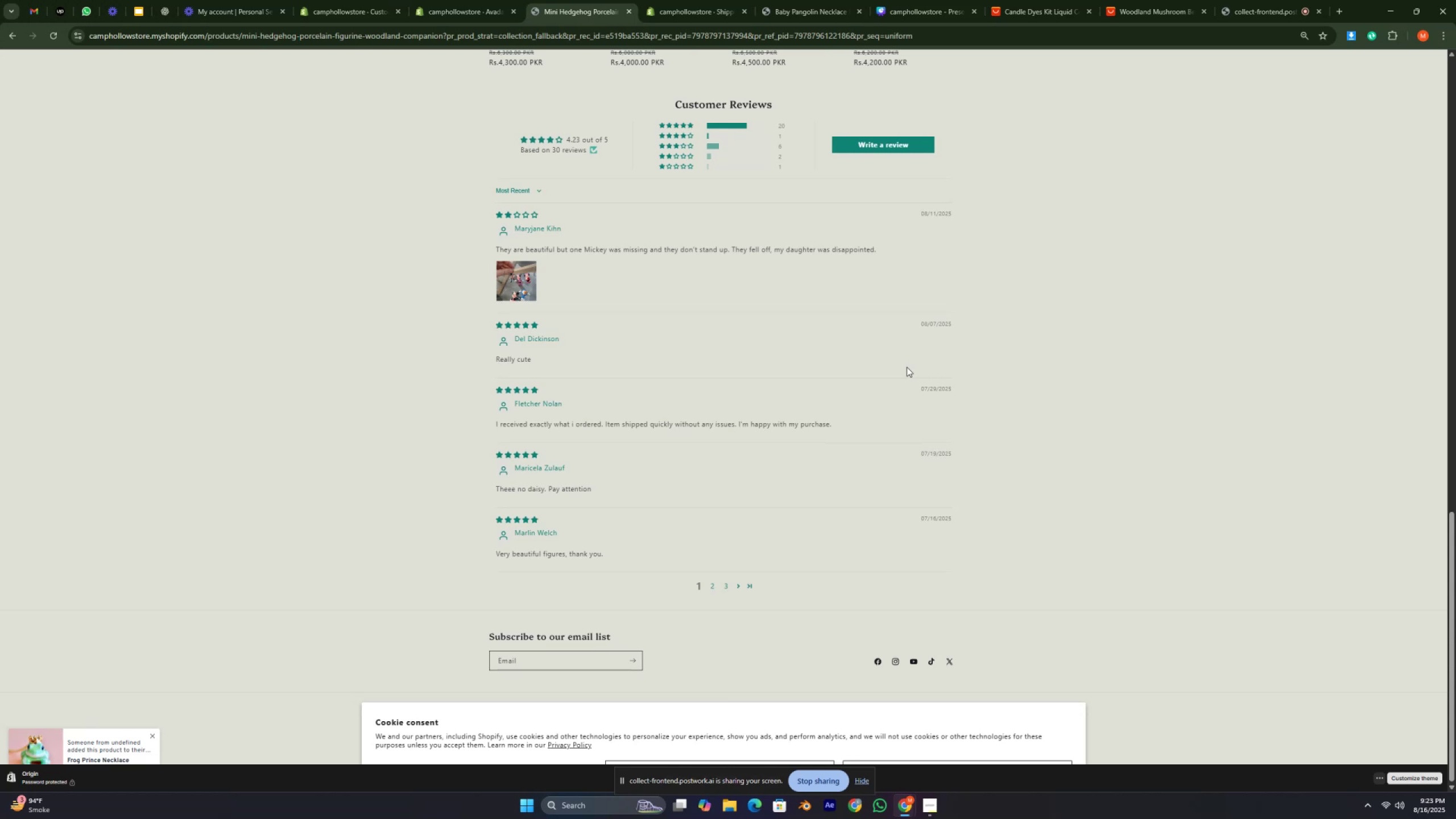 
key(L)
 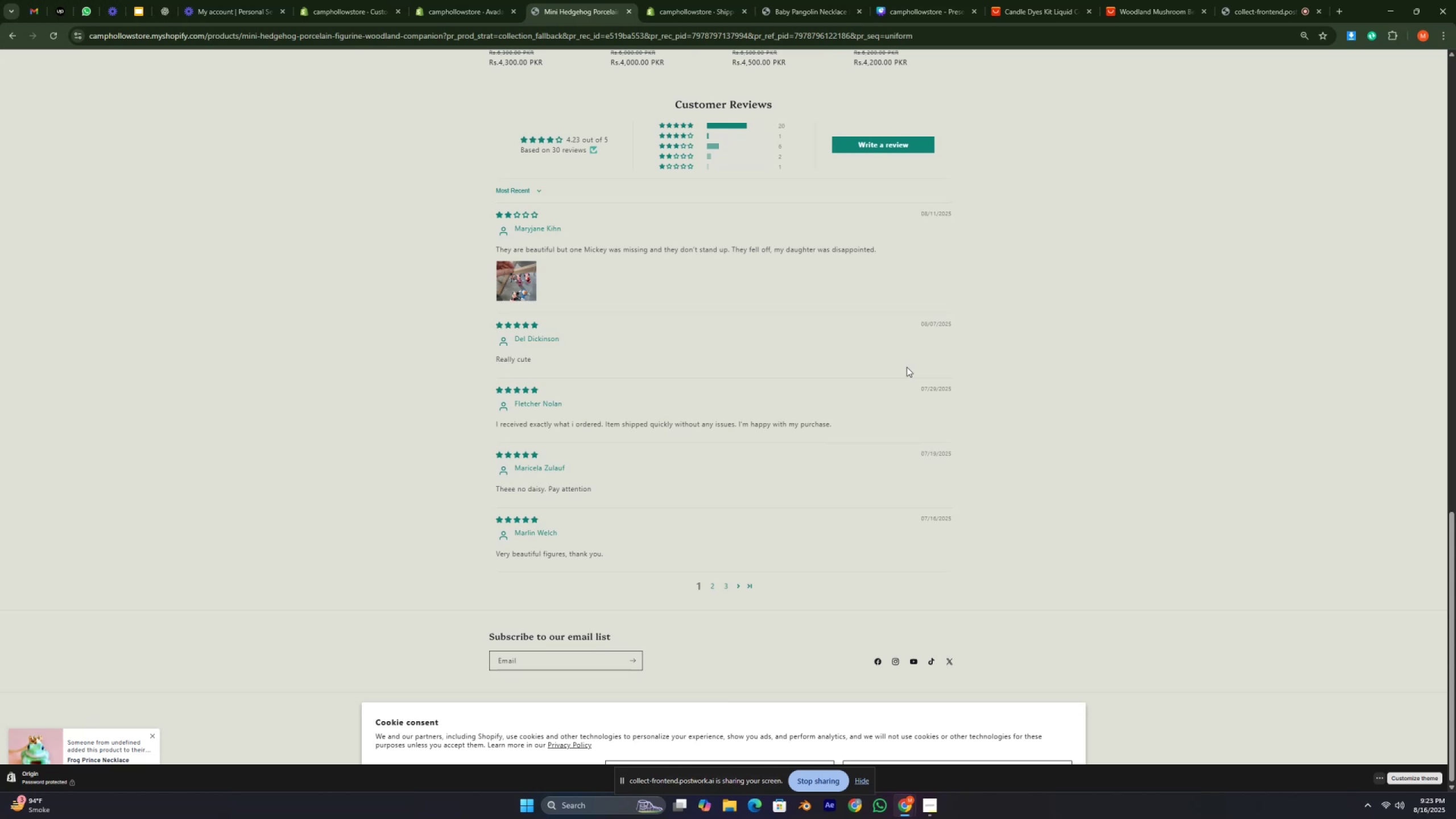 
key(Semicolon)
 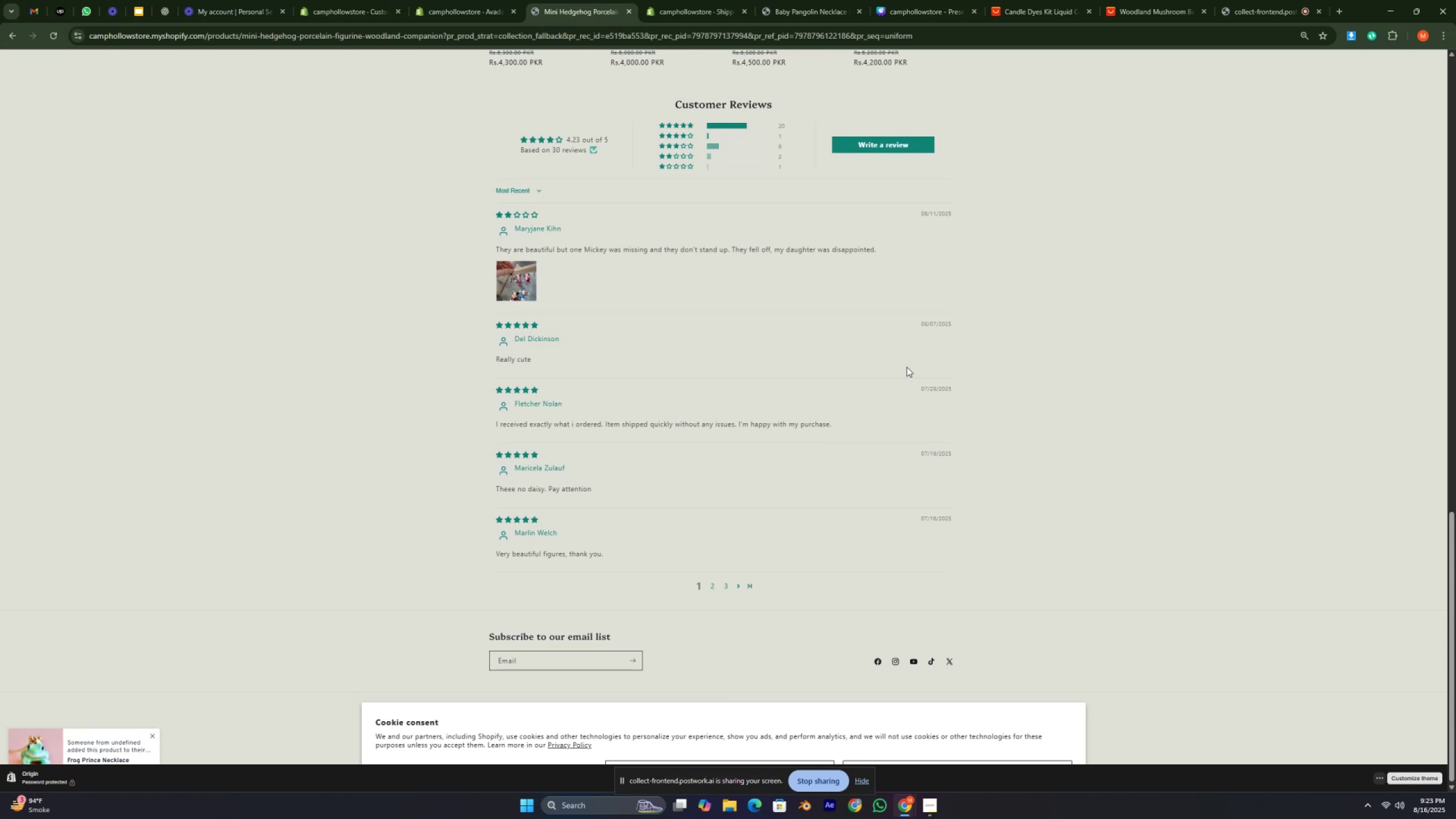 
key(L)
 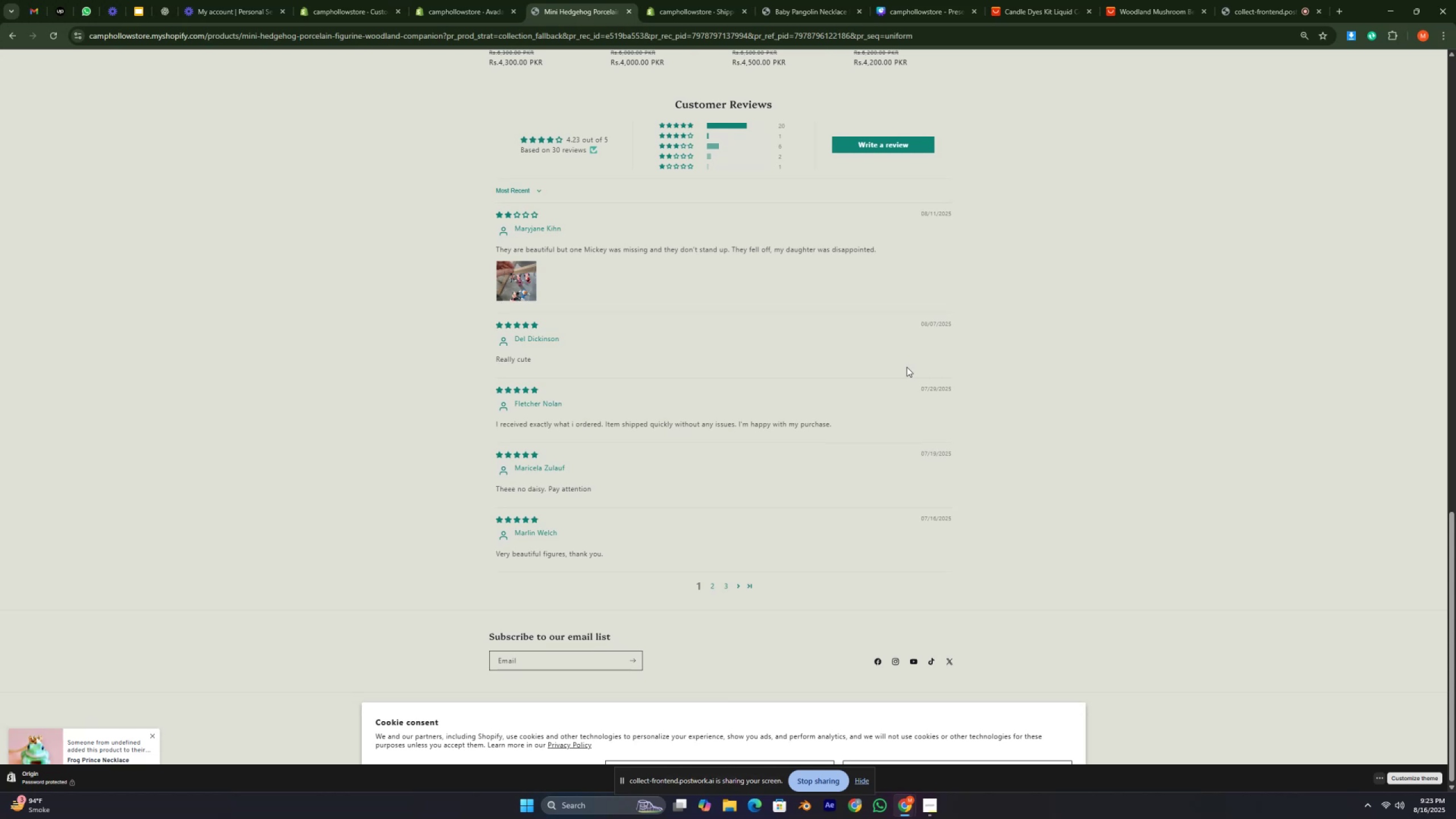 
key(Semicolon)
 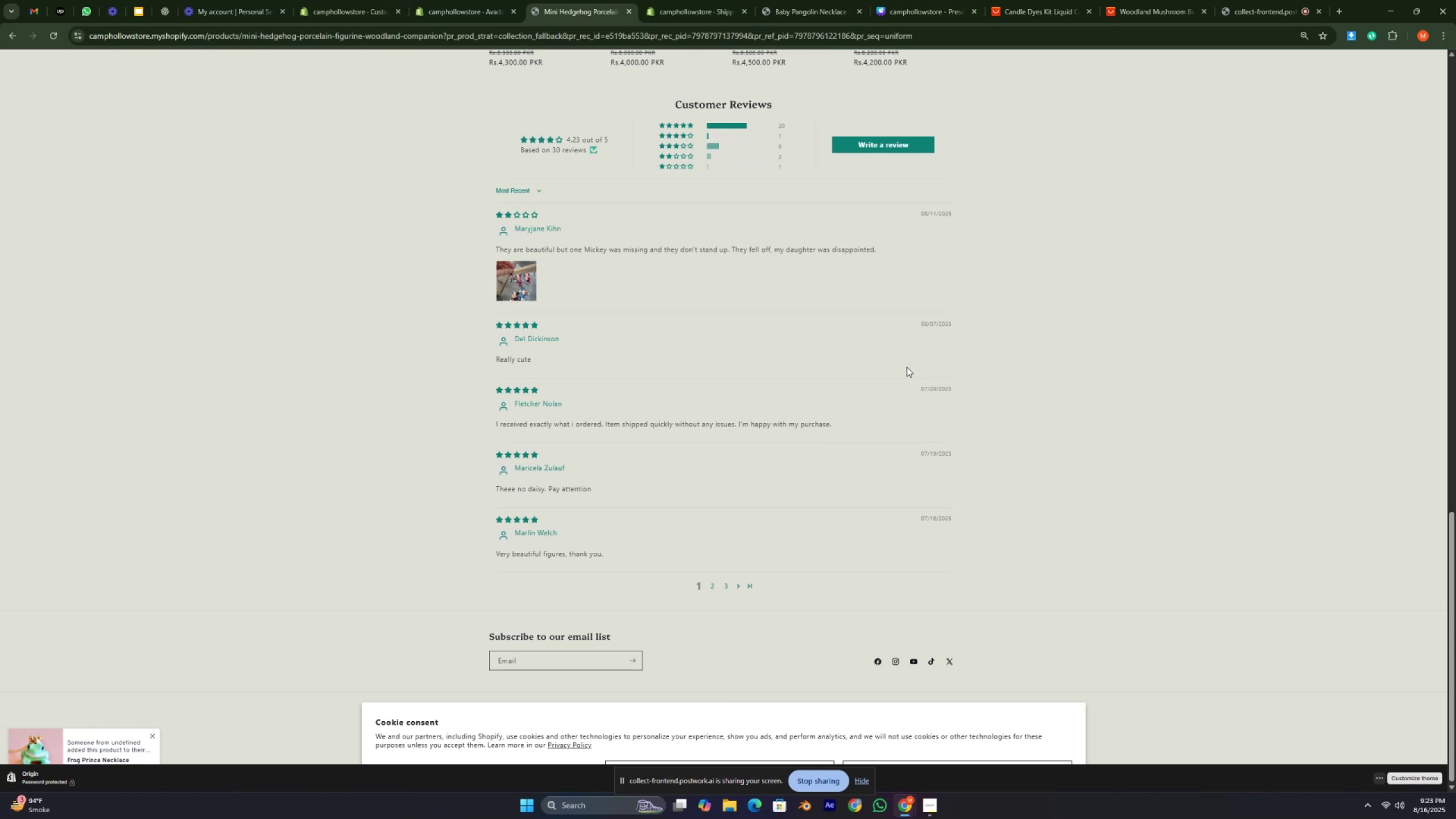 
key(Semicolon)
 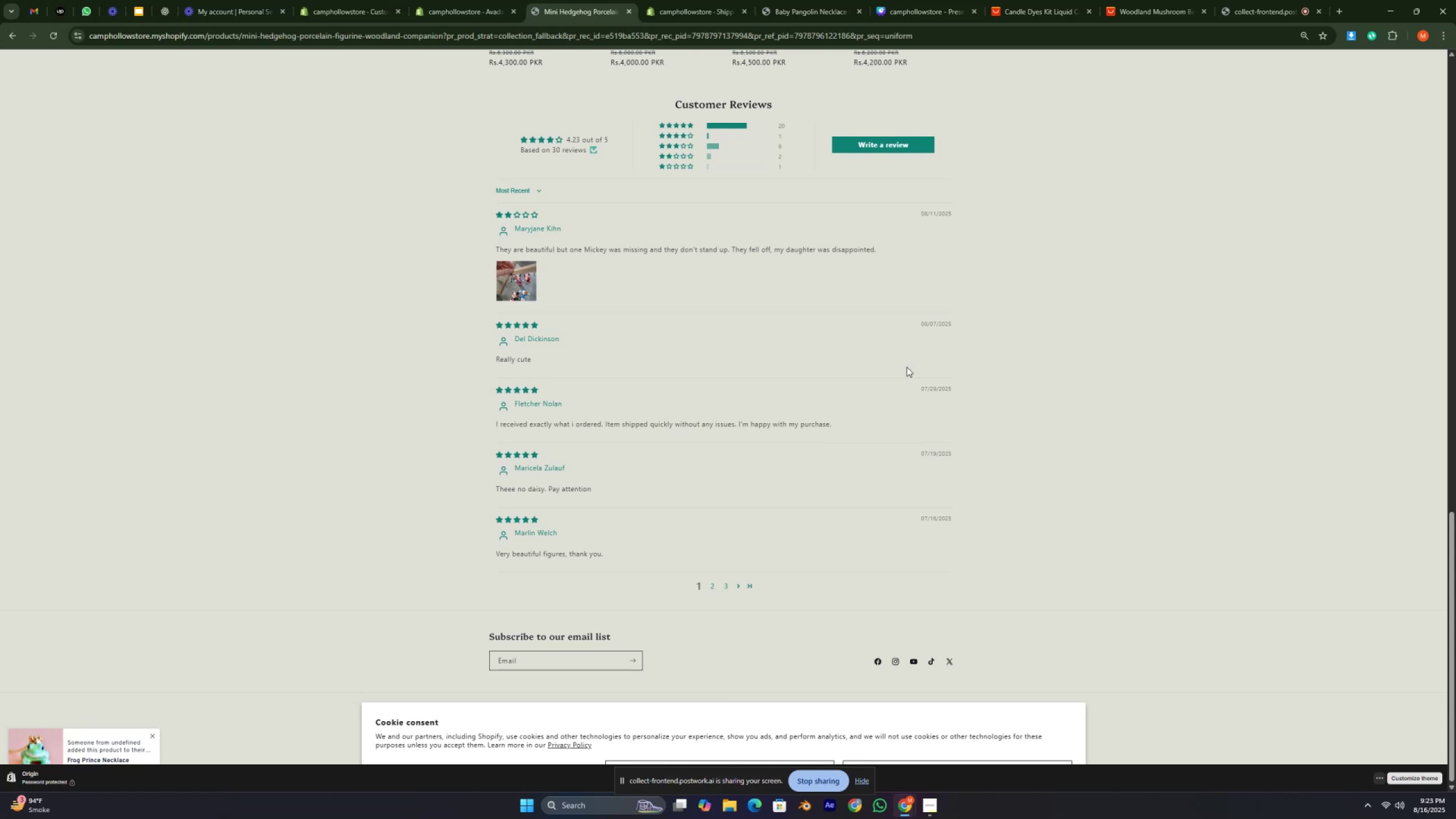 
key(L)
 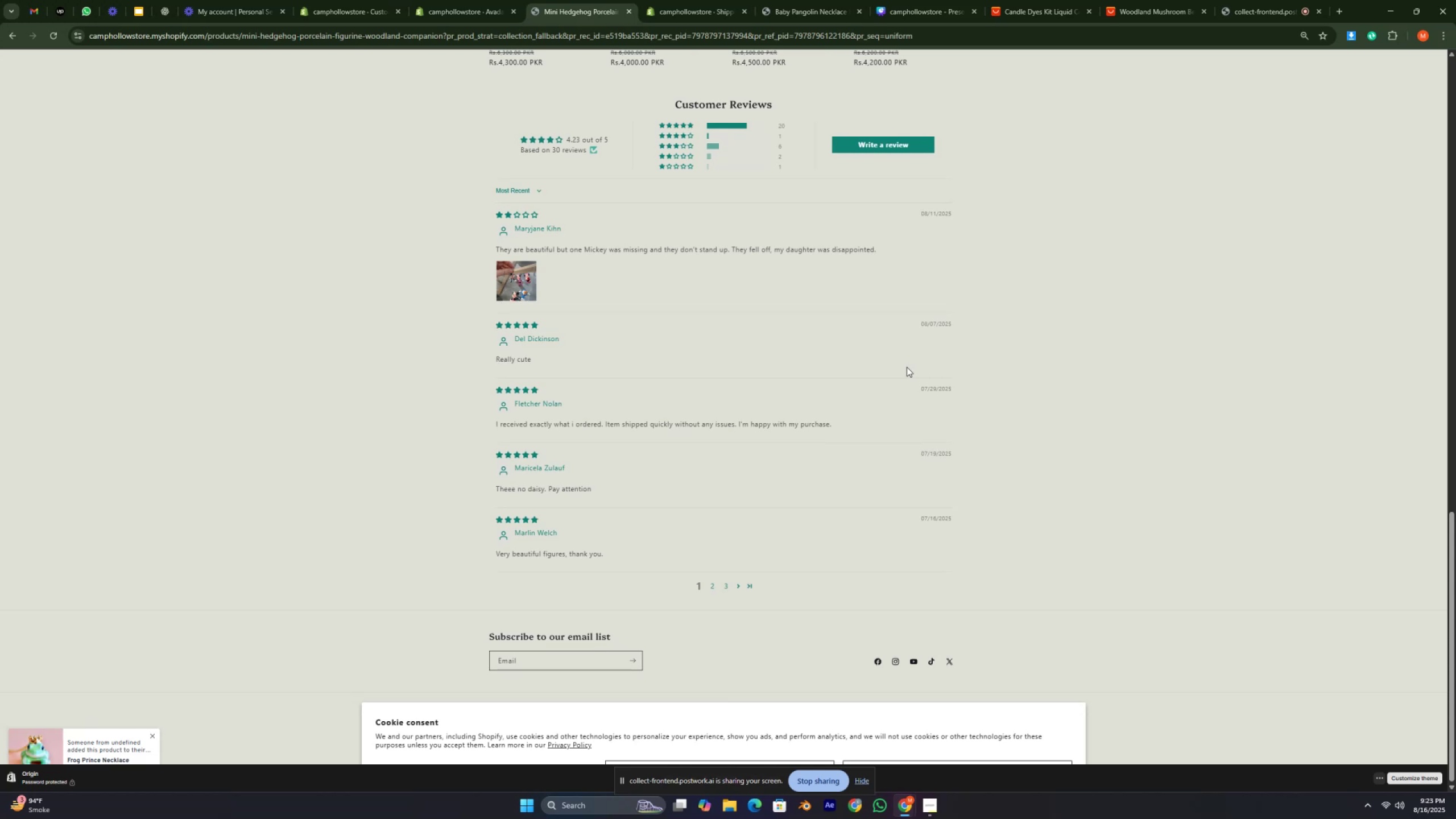 
key(Semicolon)
 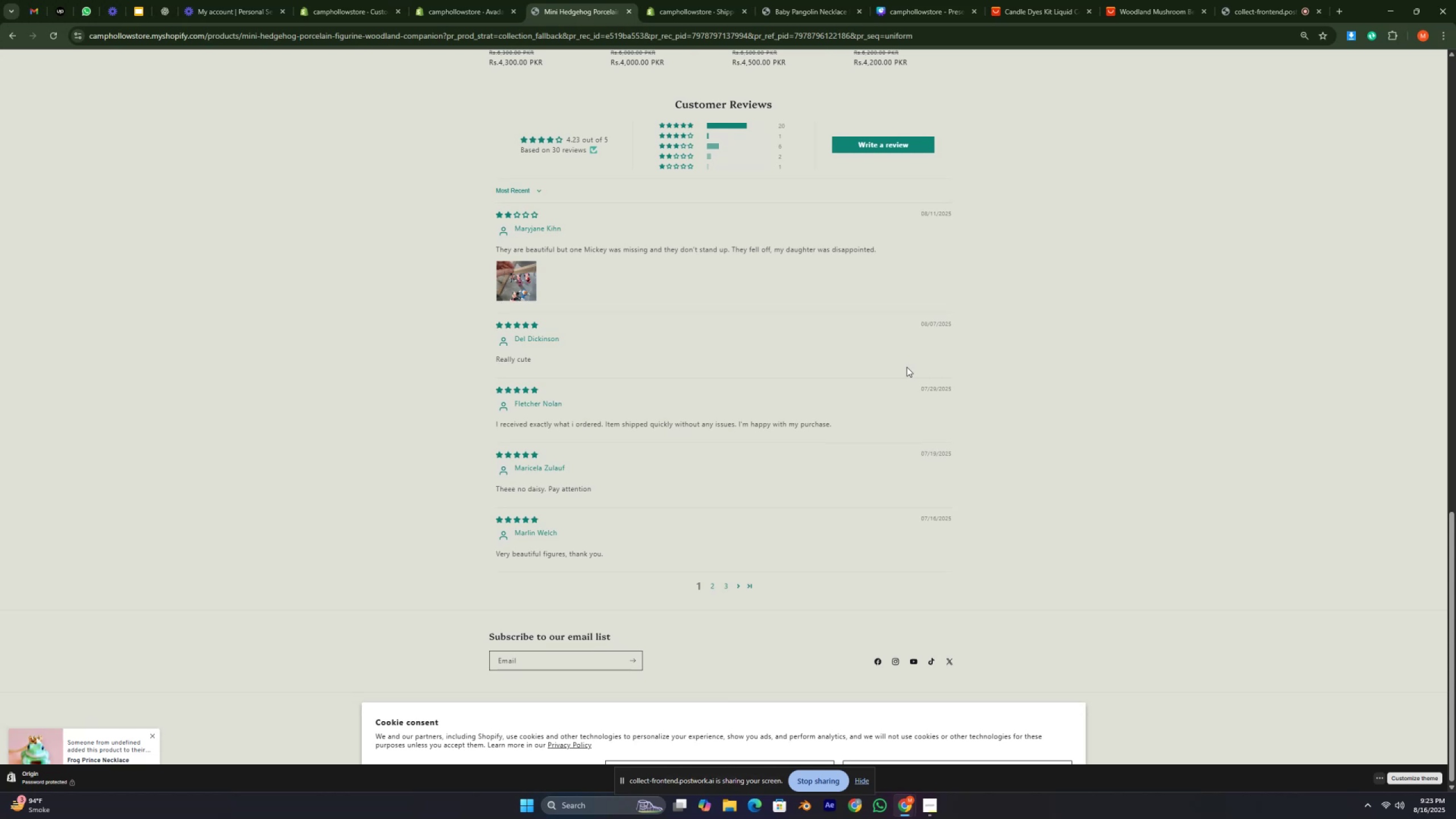 
key(L)
 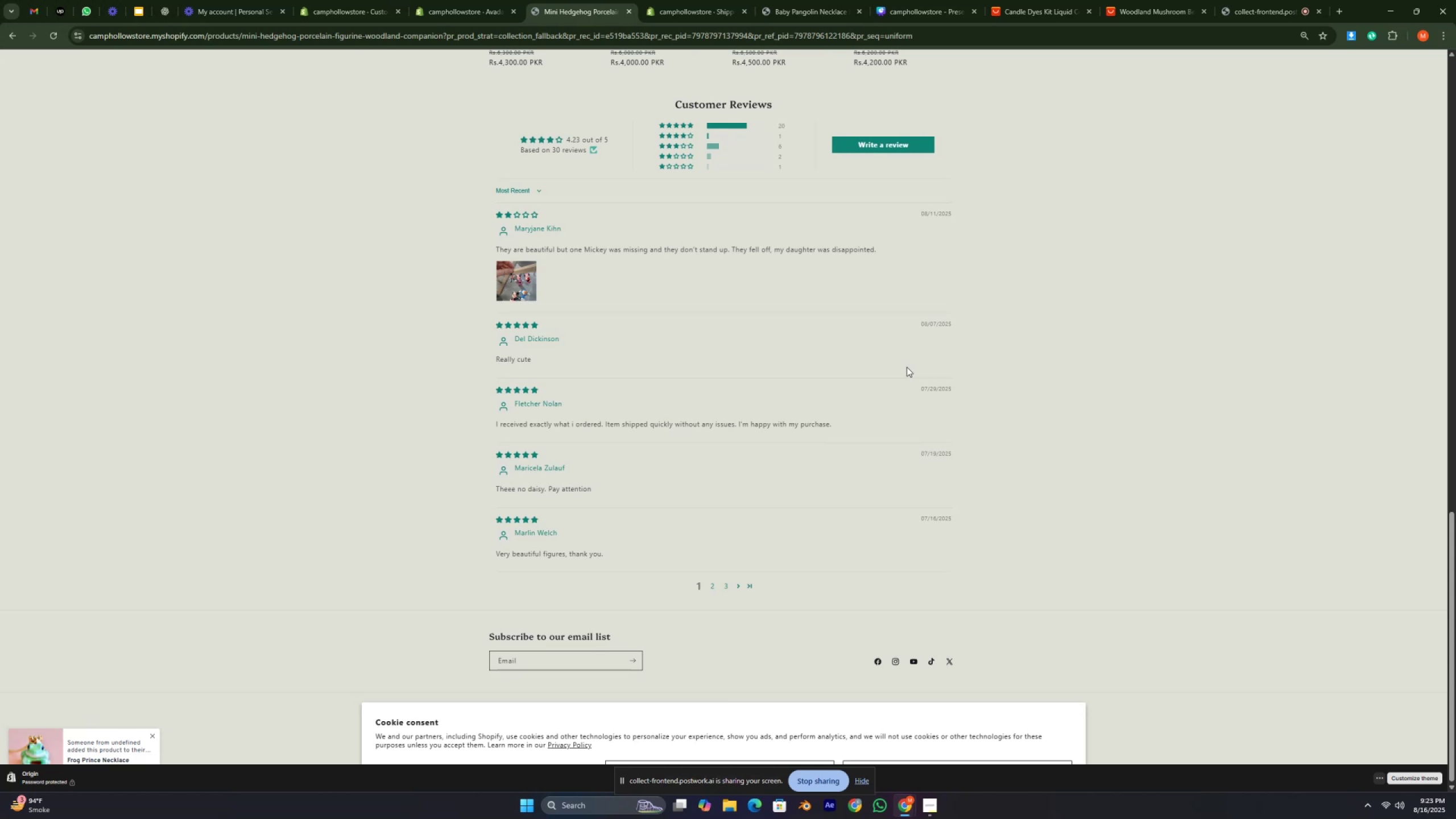 
key(Semicolon)
 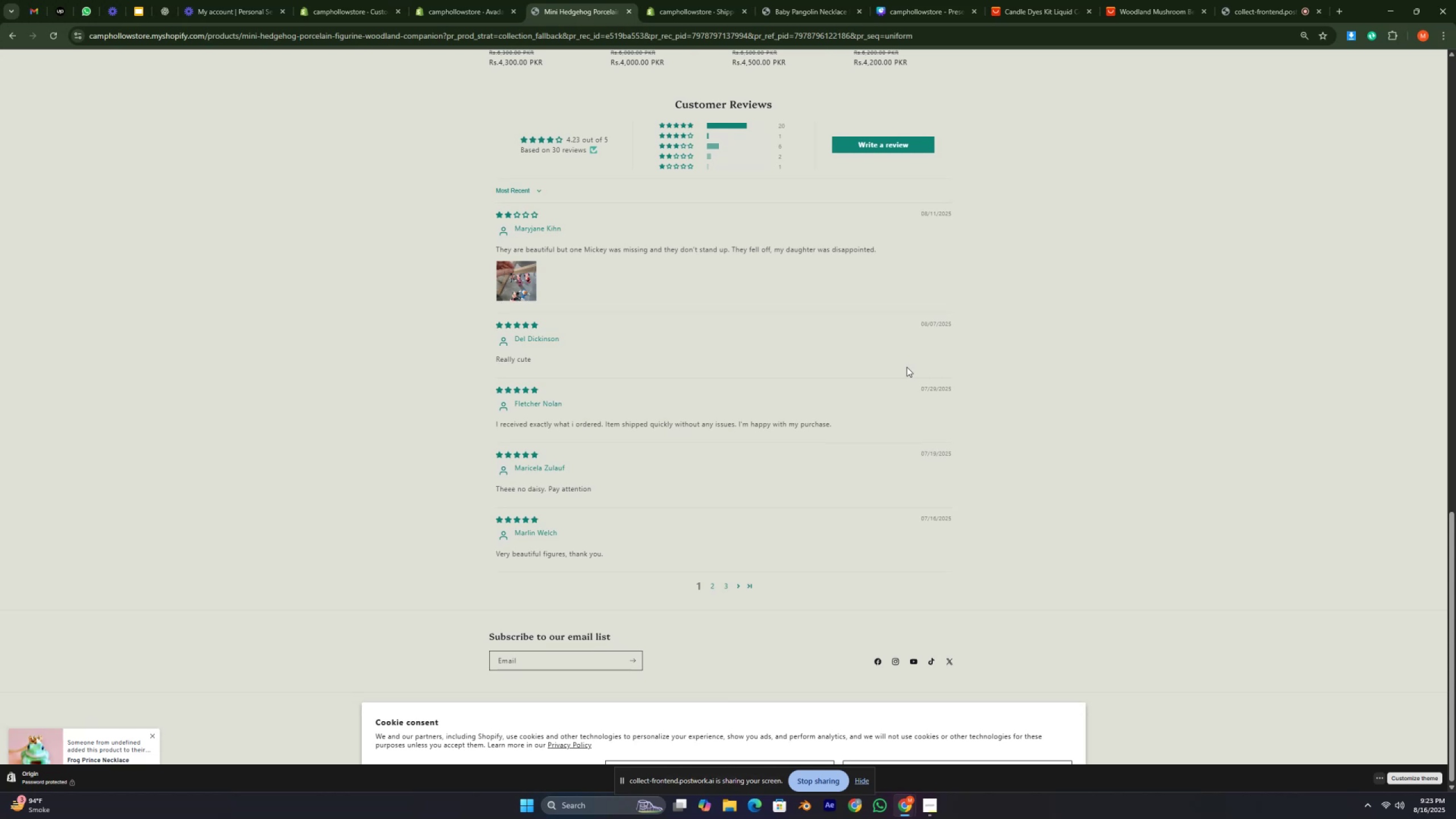 
key(L)
 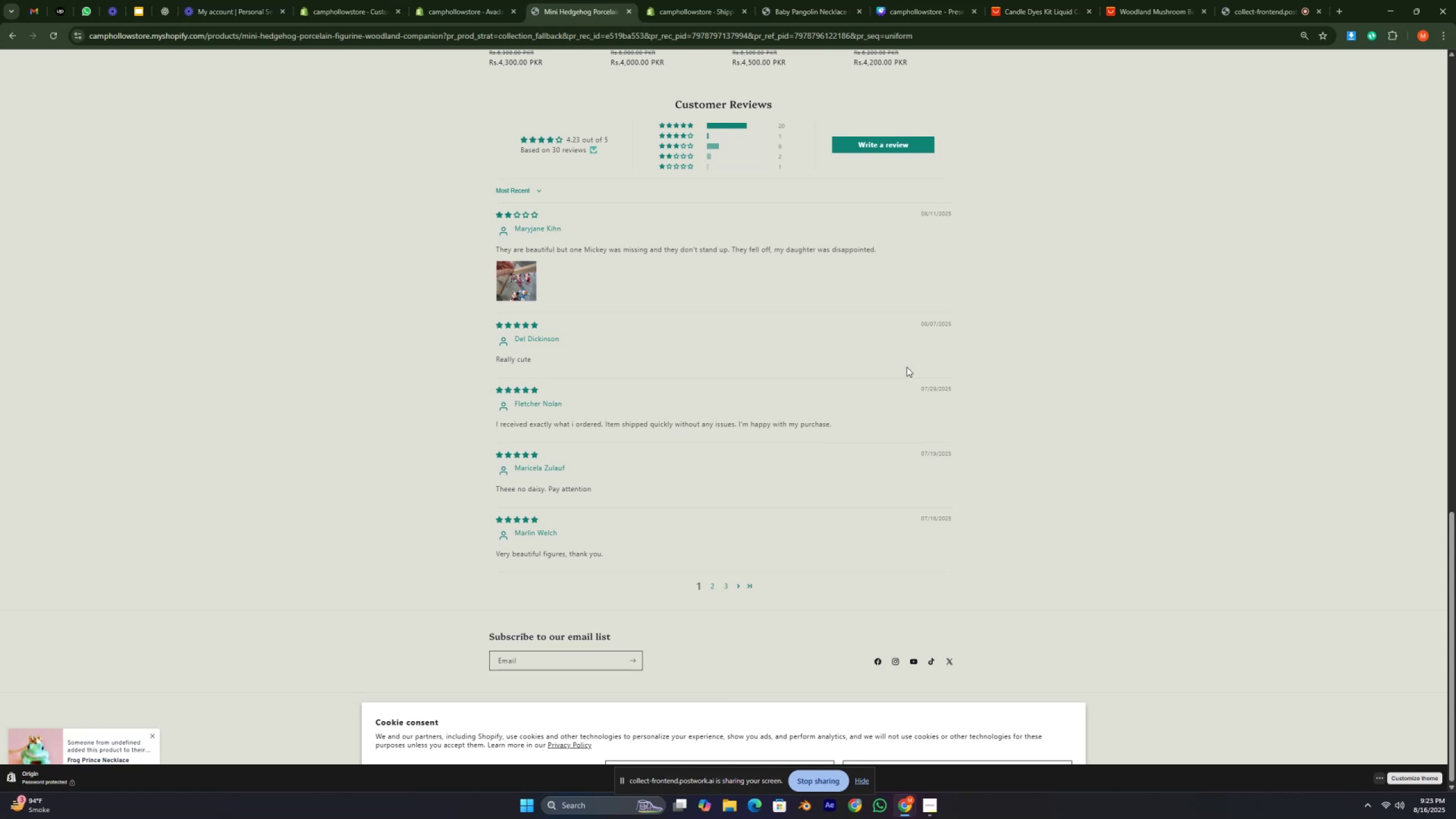 
hold_key(key=Semicolon, duration=0.39)
 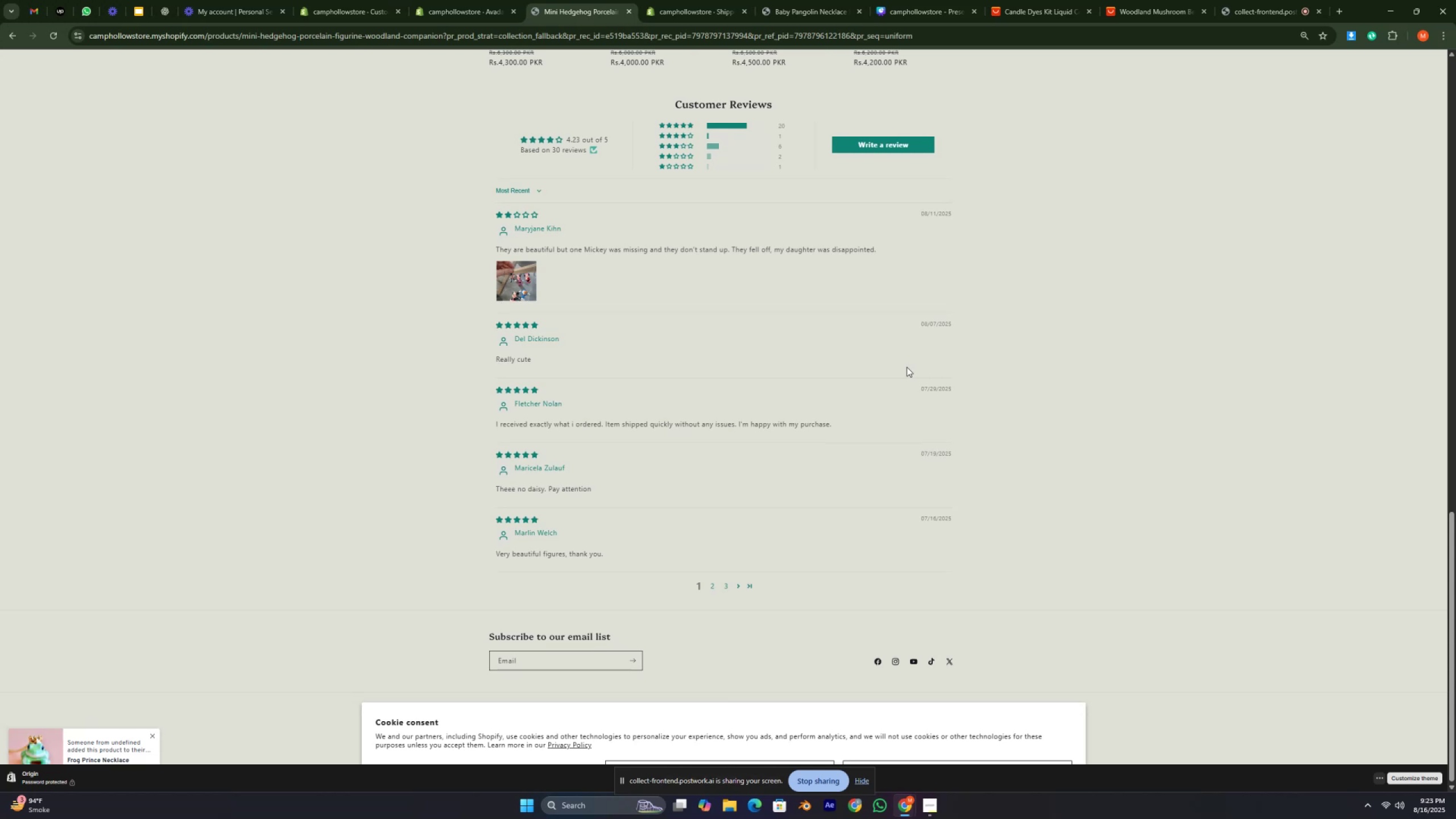 
hold_key(key=L, duration=0.75)
 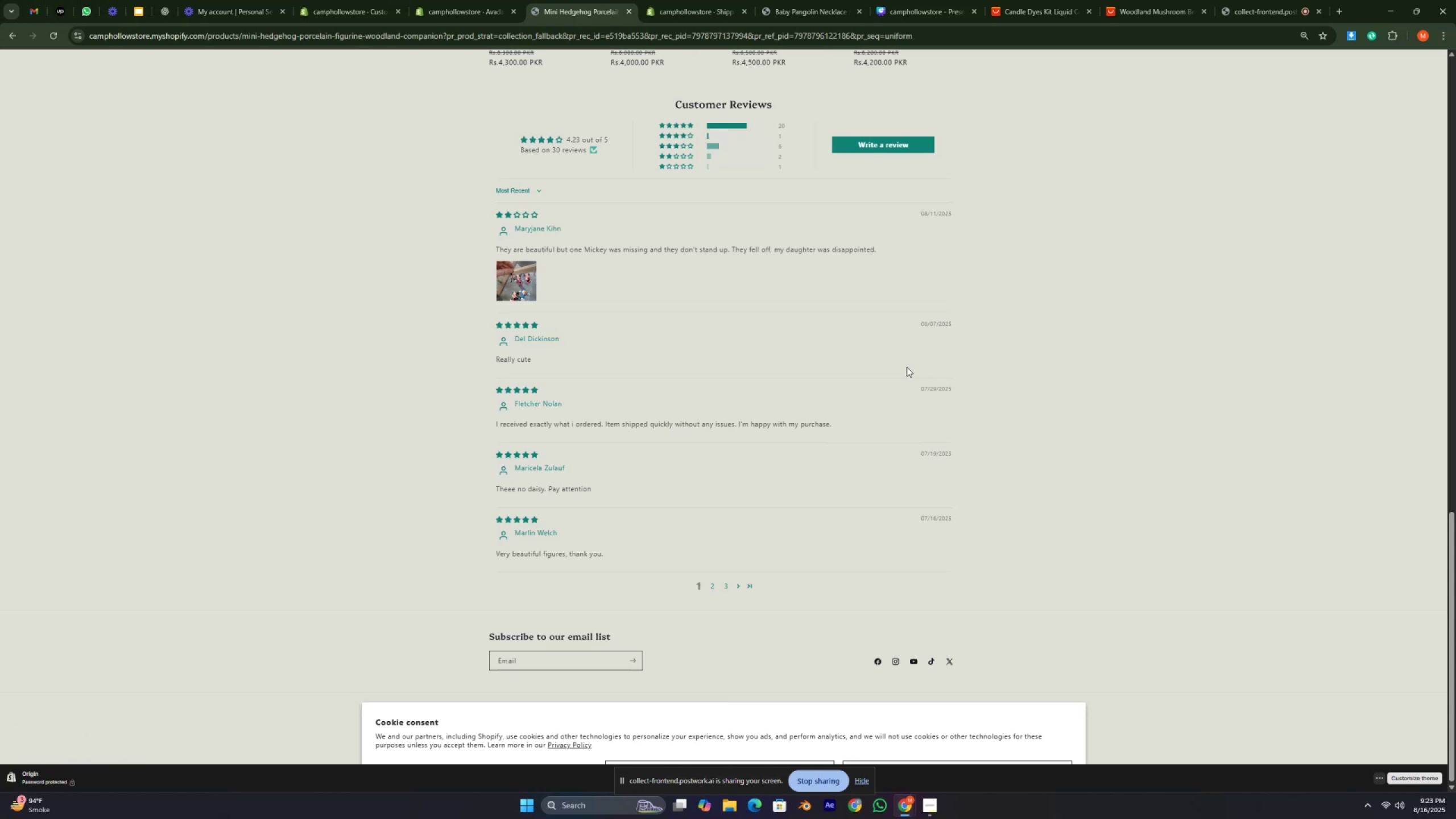 
hold_key(key=L, duration=0.34)
 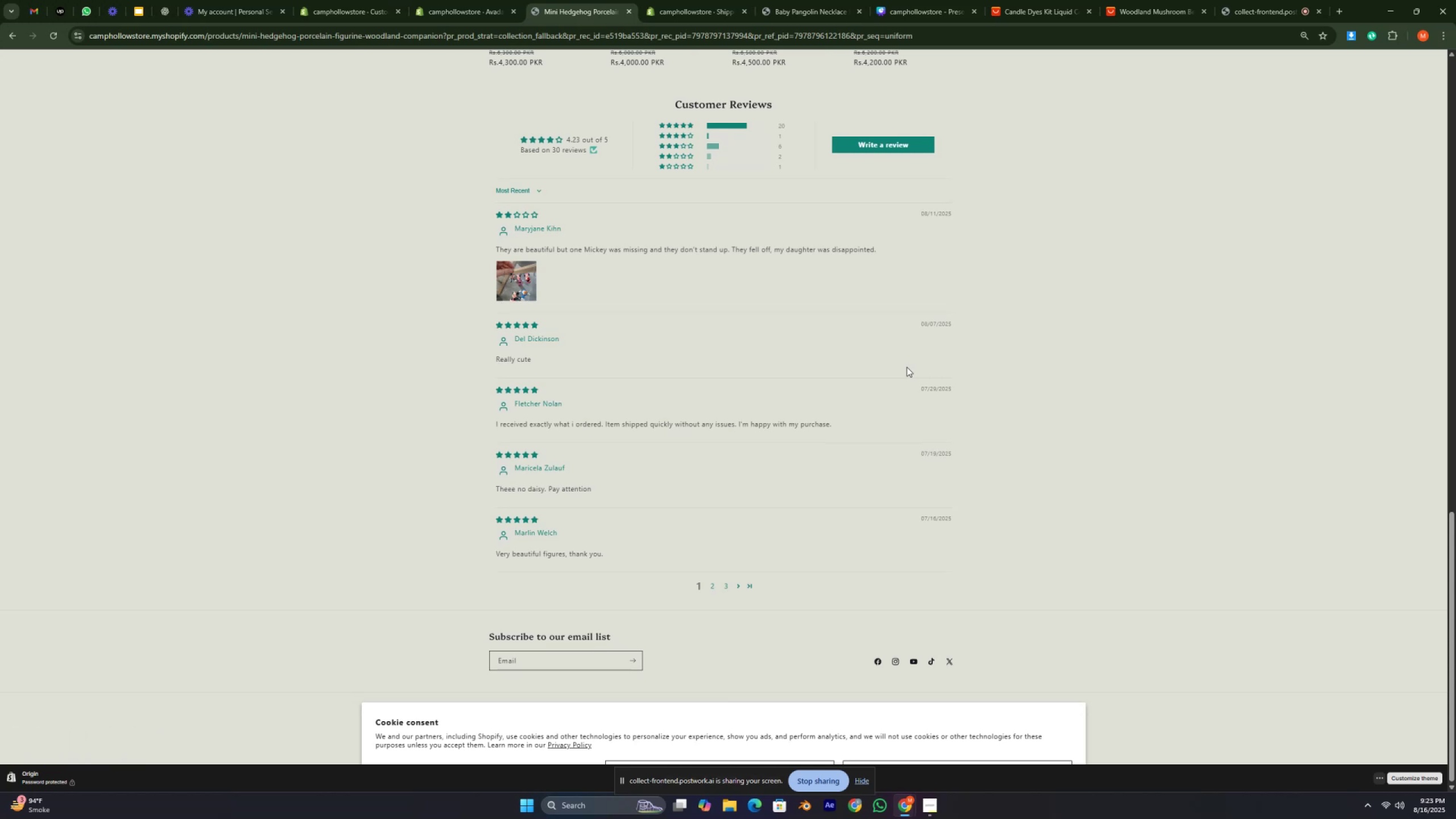 
hold_key(key=Semicolon, duration=1.15)
 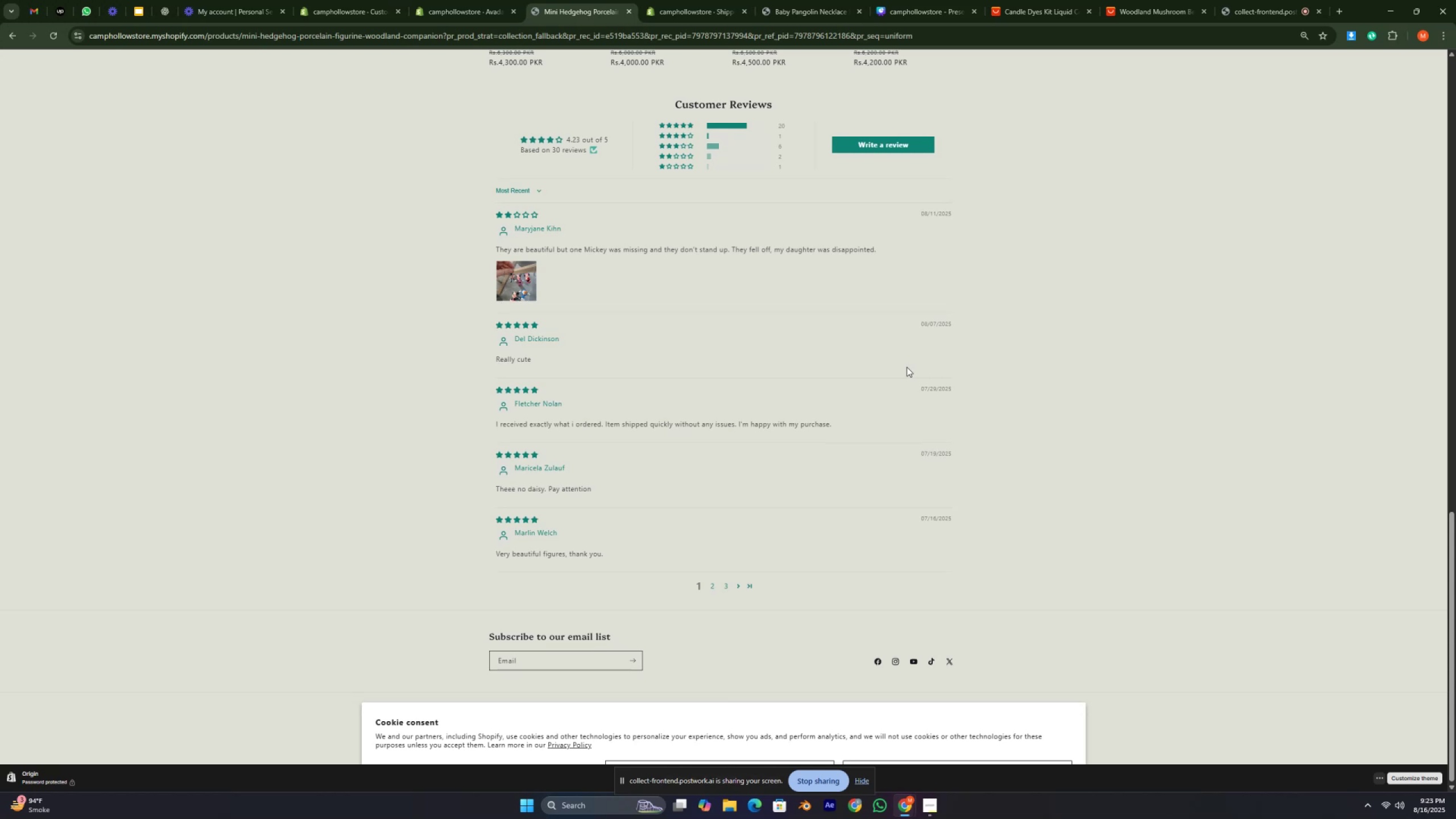 
key(L)
 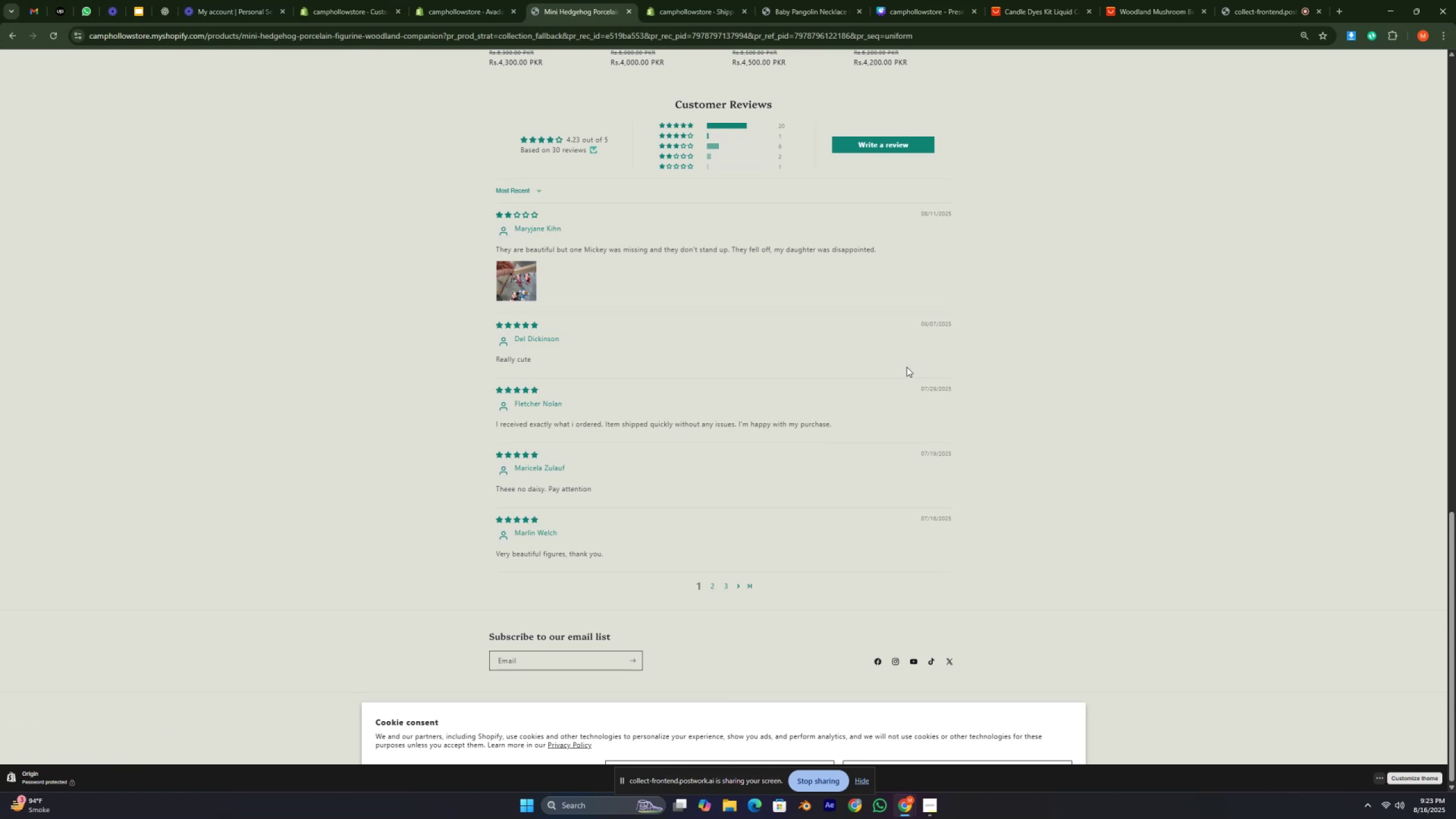 
key(Semicolon)
 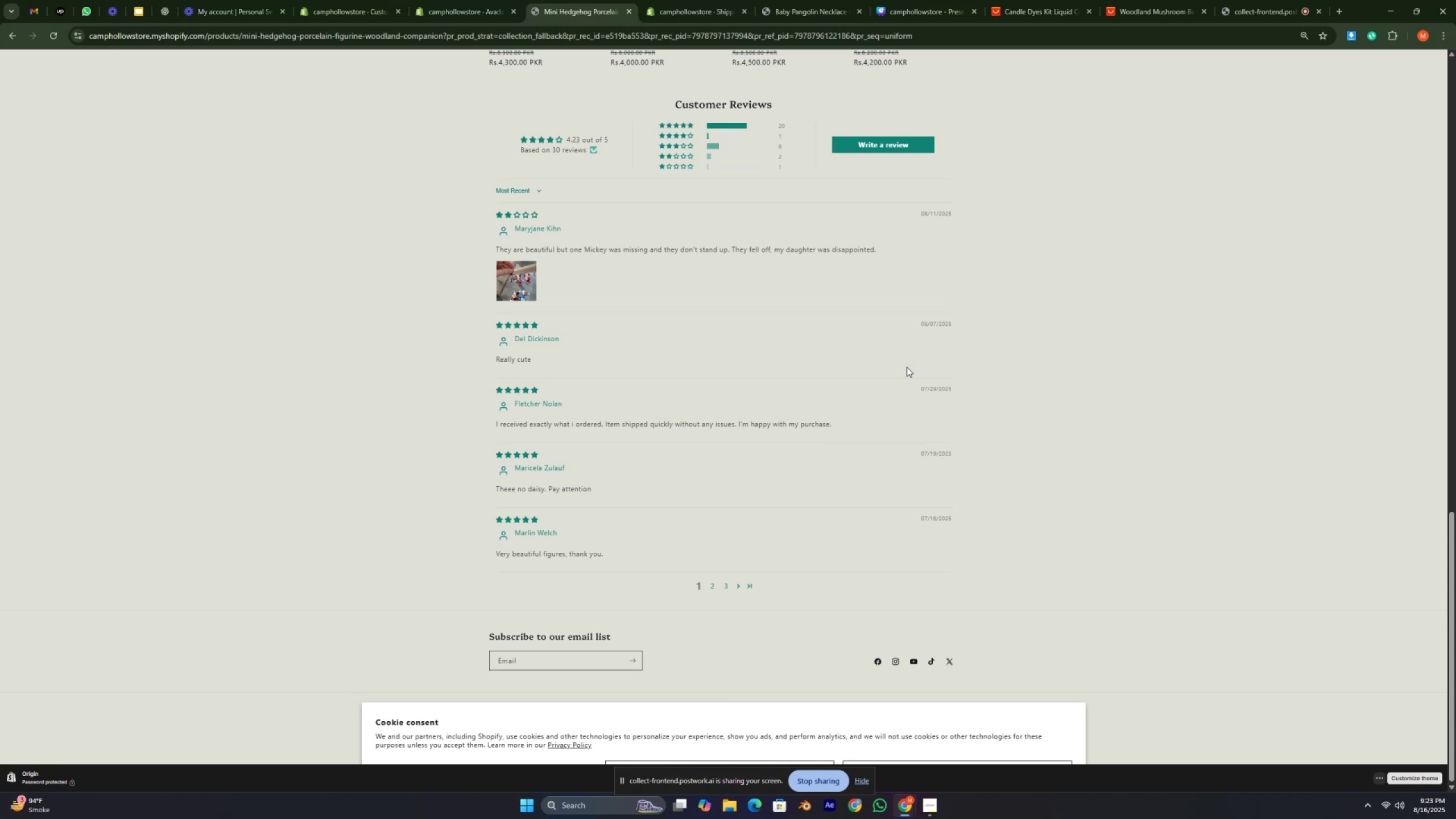 
key(L)
 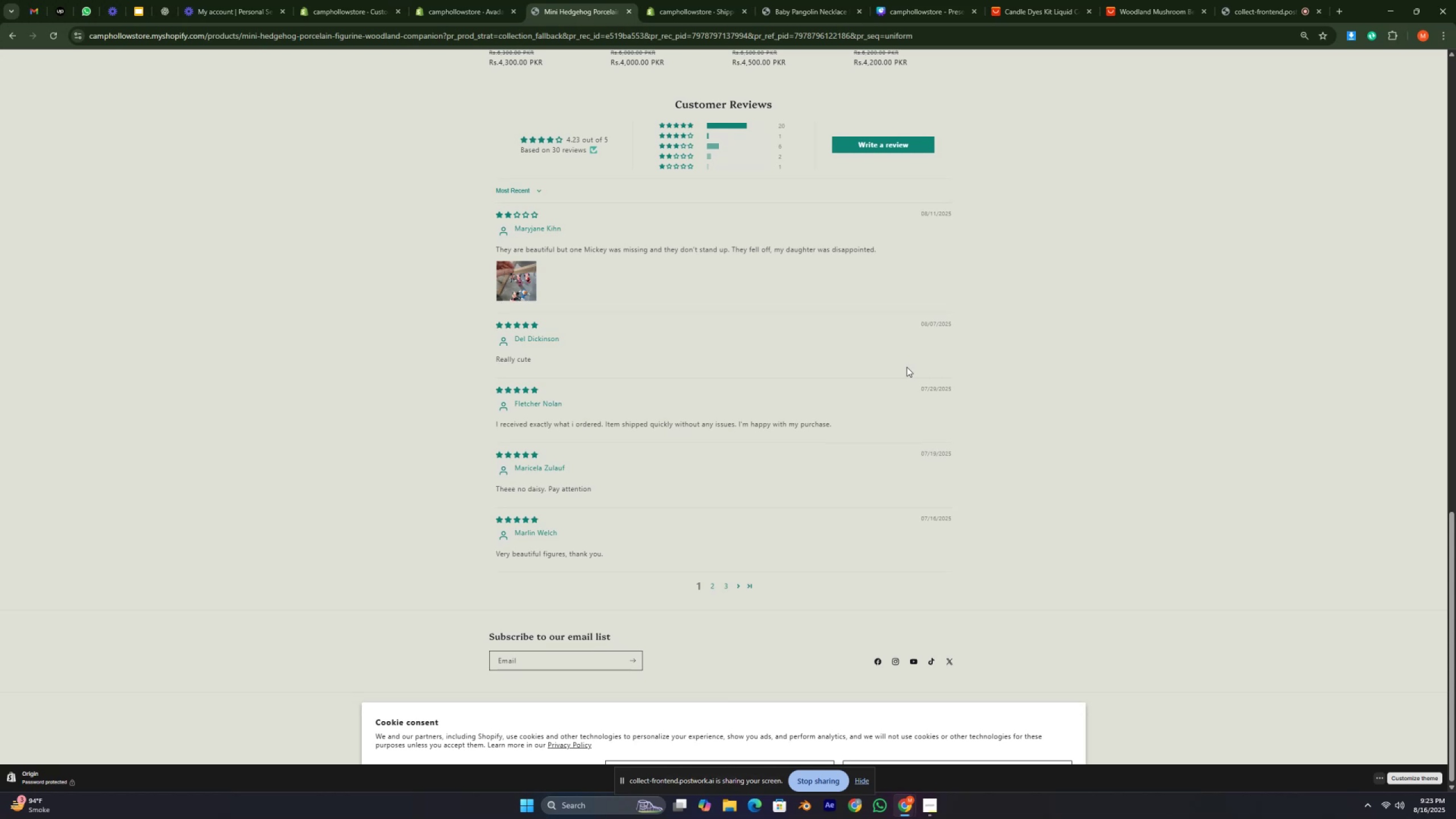 
key(Semicolon)
 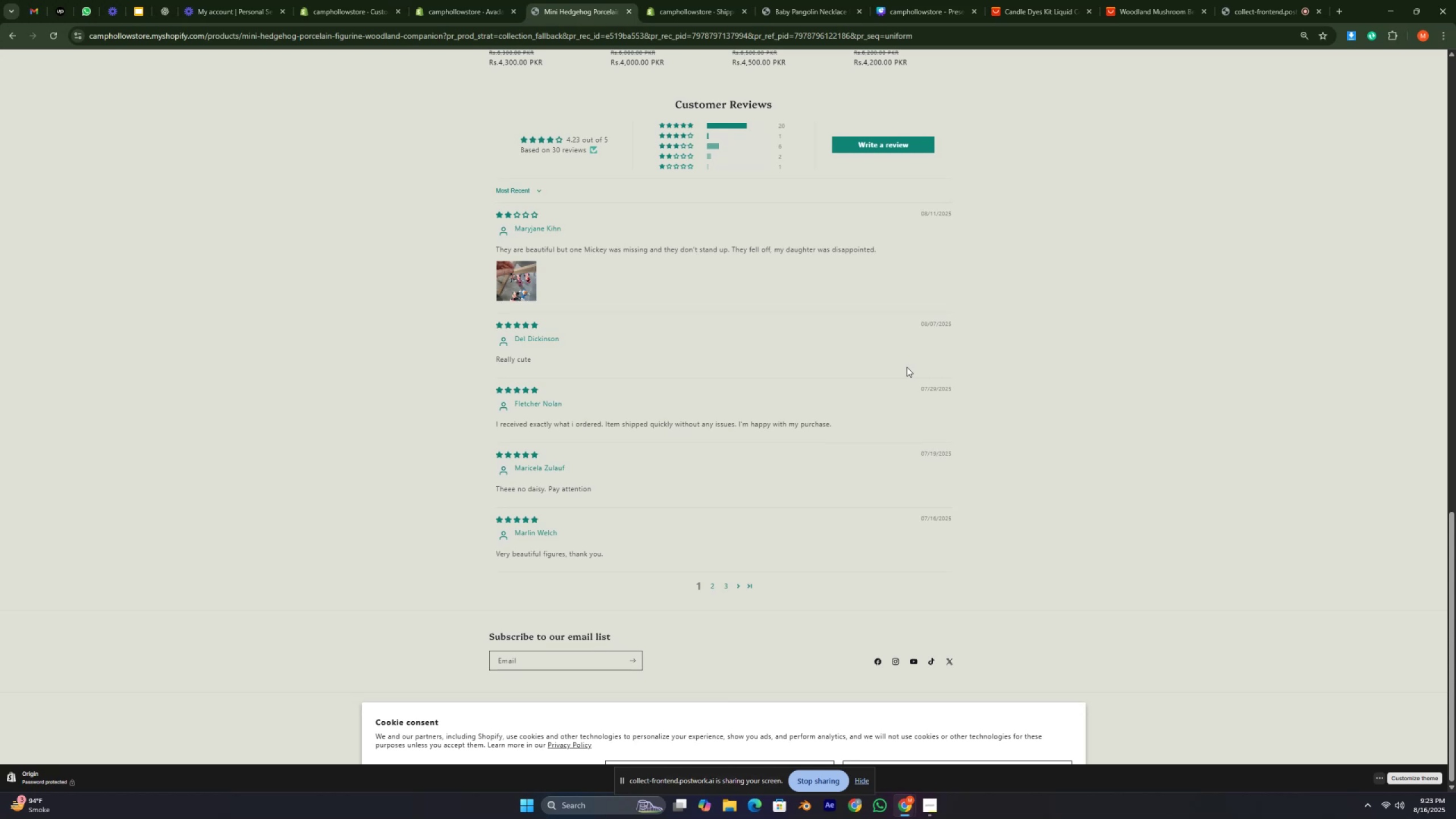 
hold_key(key=L, duration=0.31)
 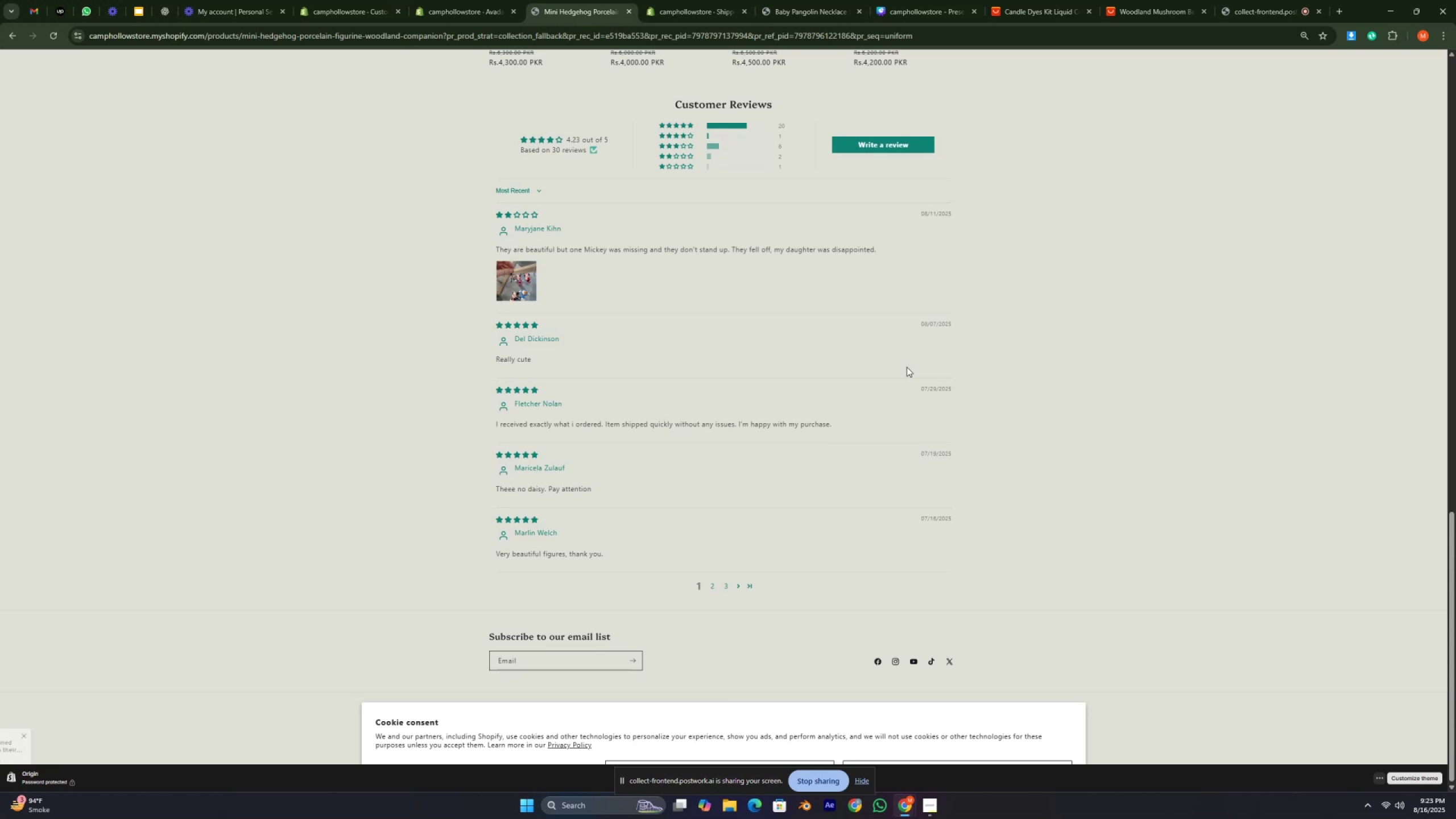 
key(Semicolon)
 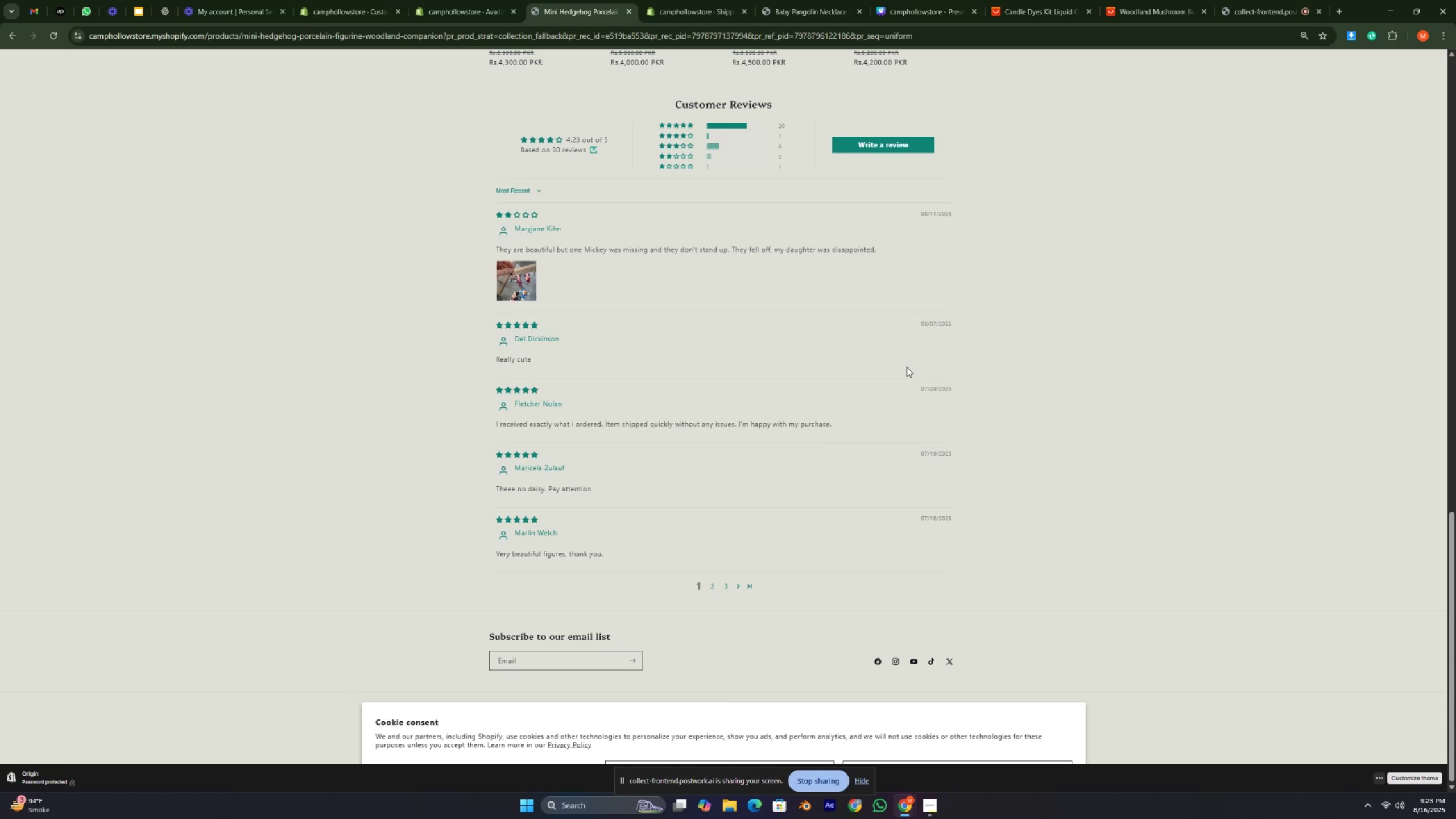 
hold_key(key=L, duration=0.45)
 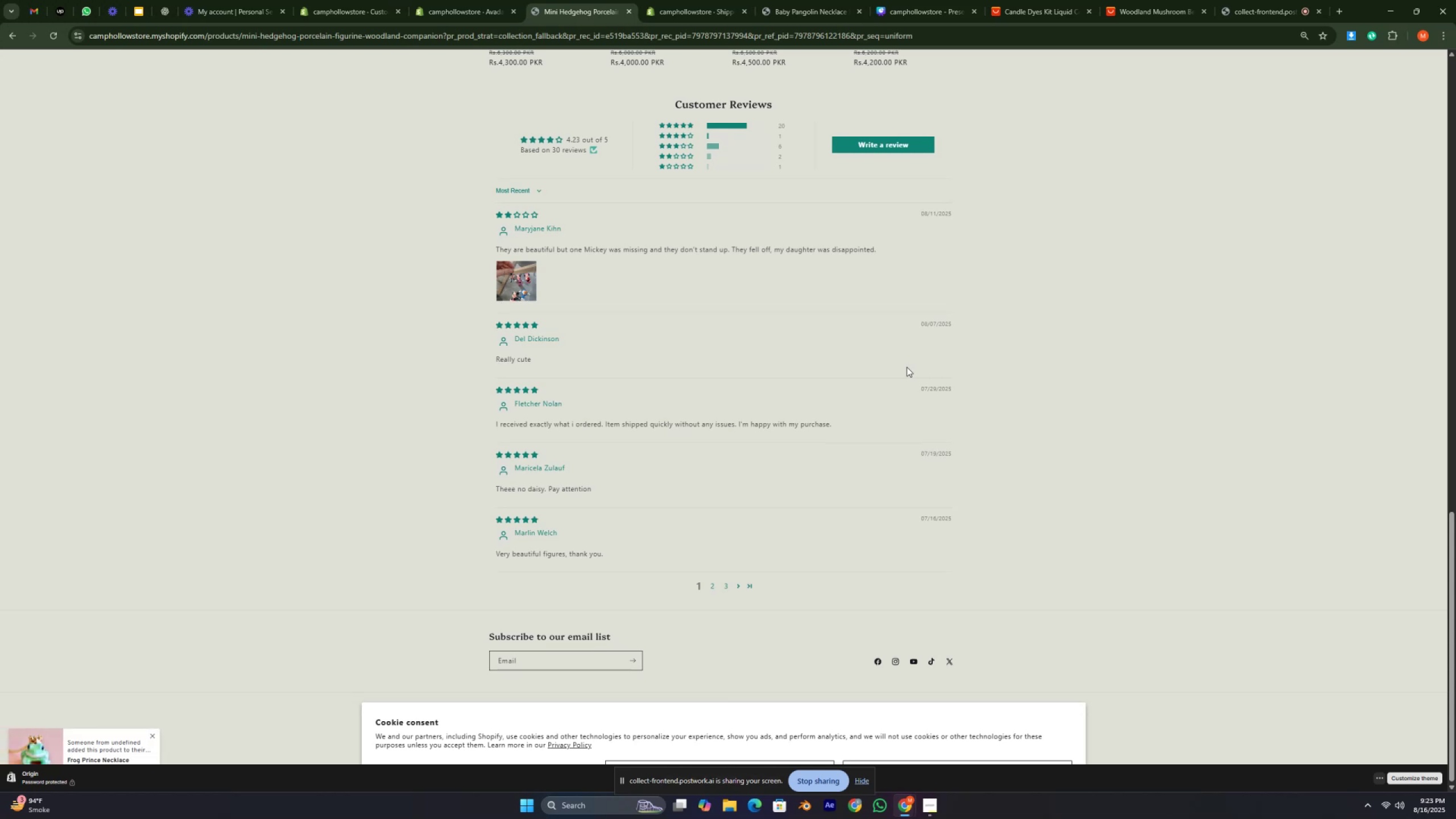 
hold_key(key=Semicolon, duration=0.45)
 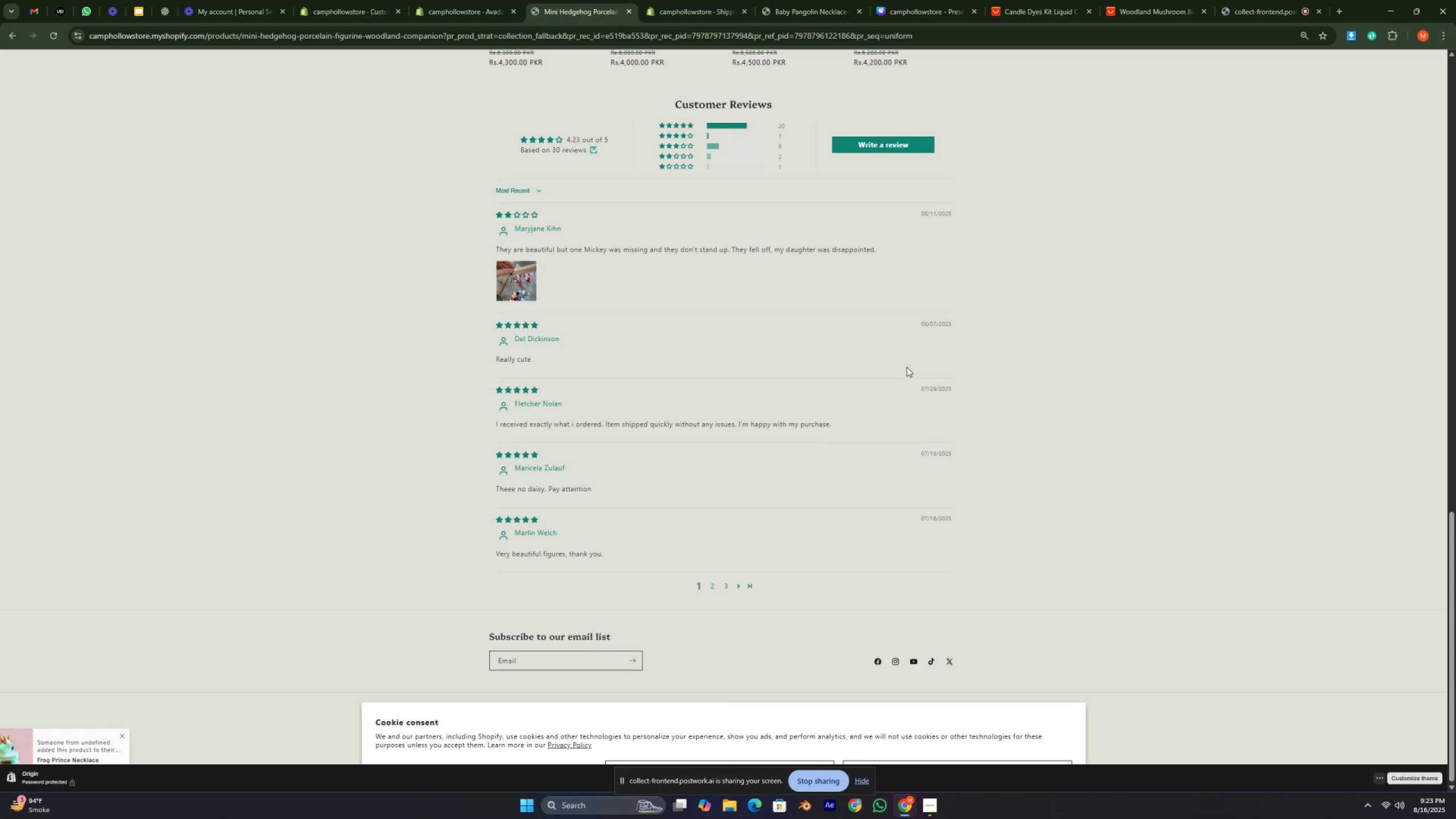 
key(L)
 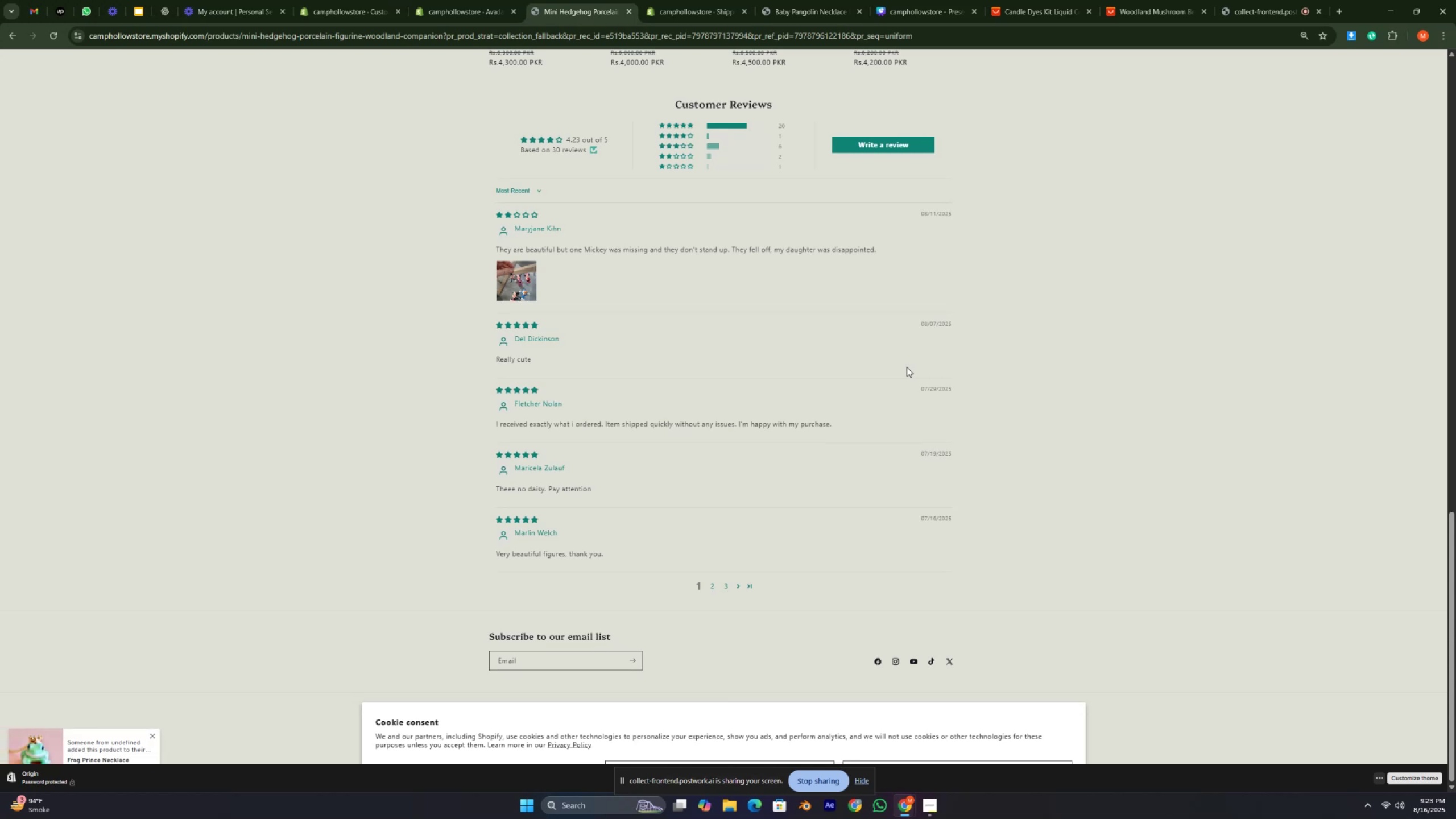 
key(Semicolon)
 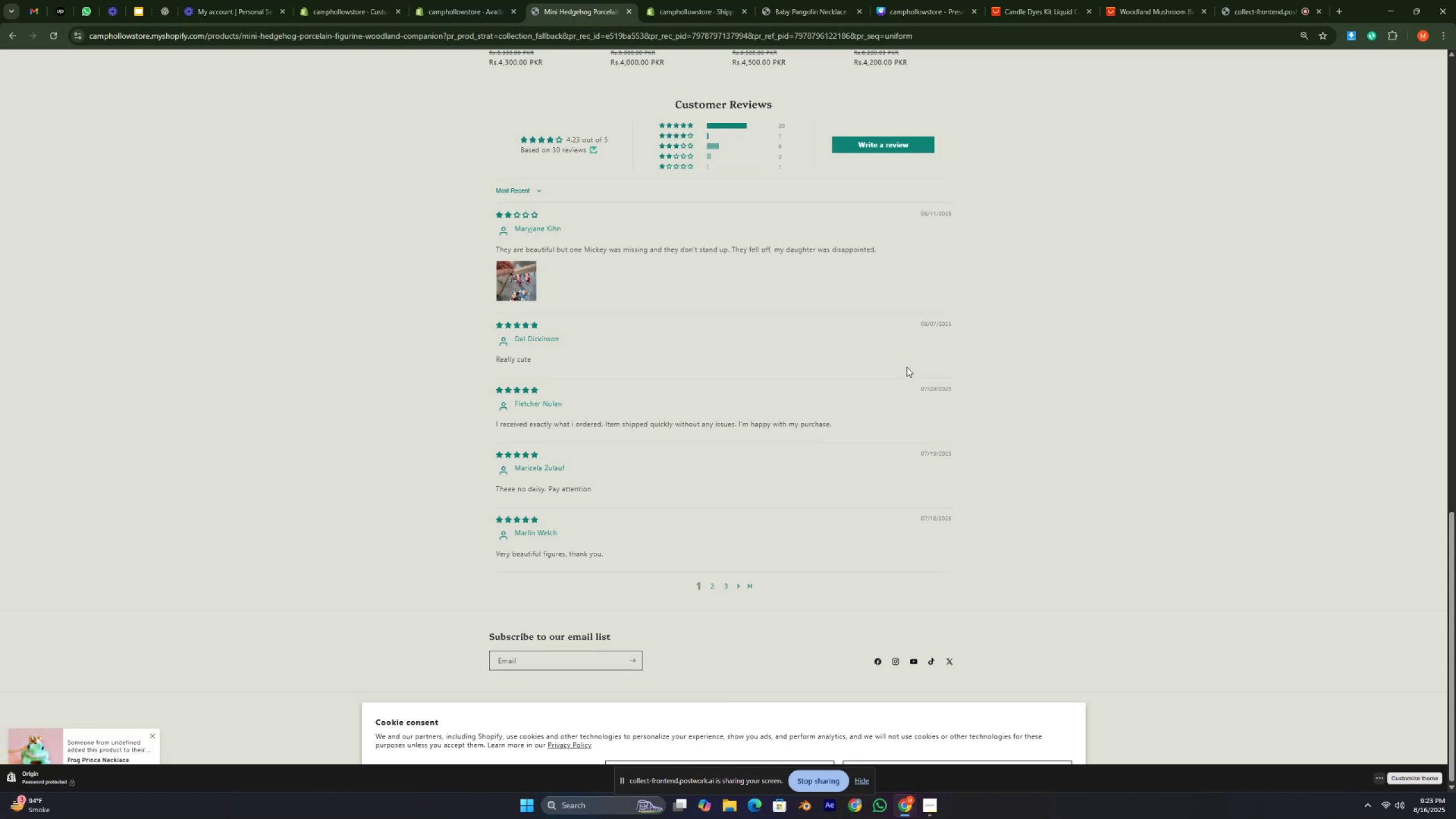 
key(L)
 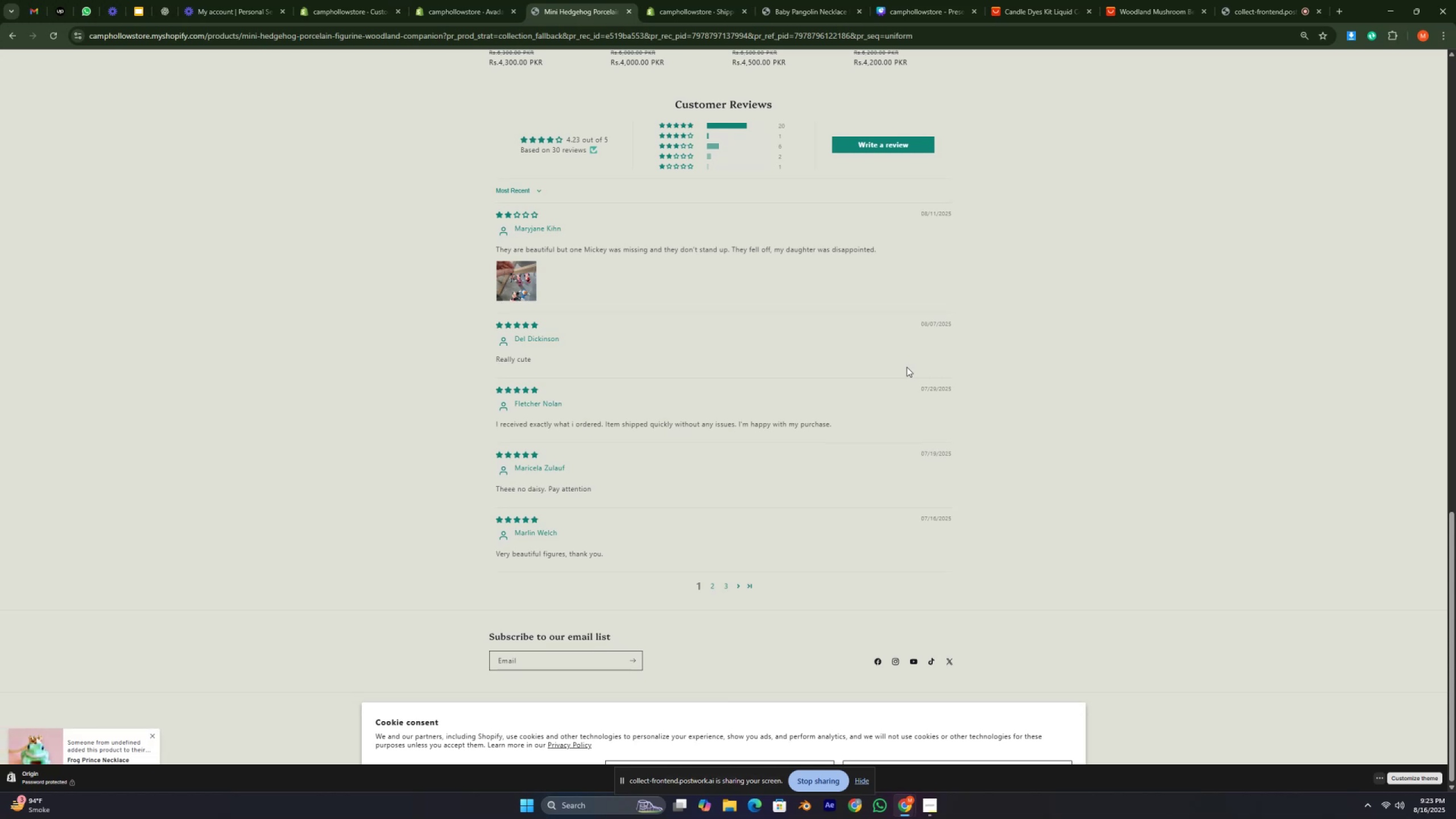 
key(Semicolon)
 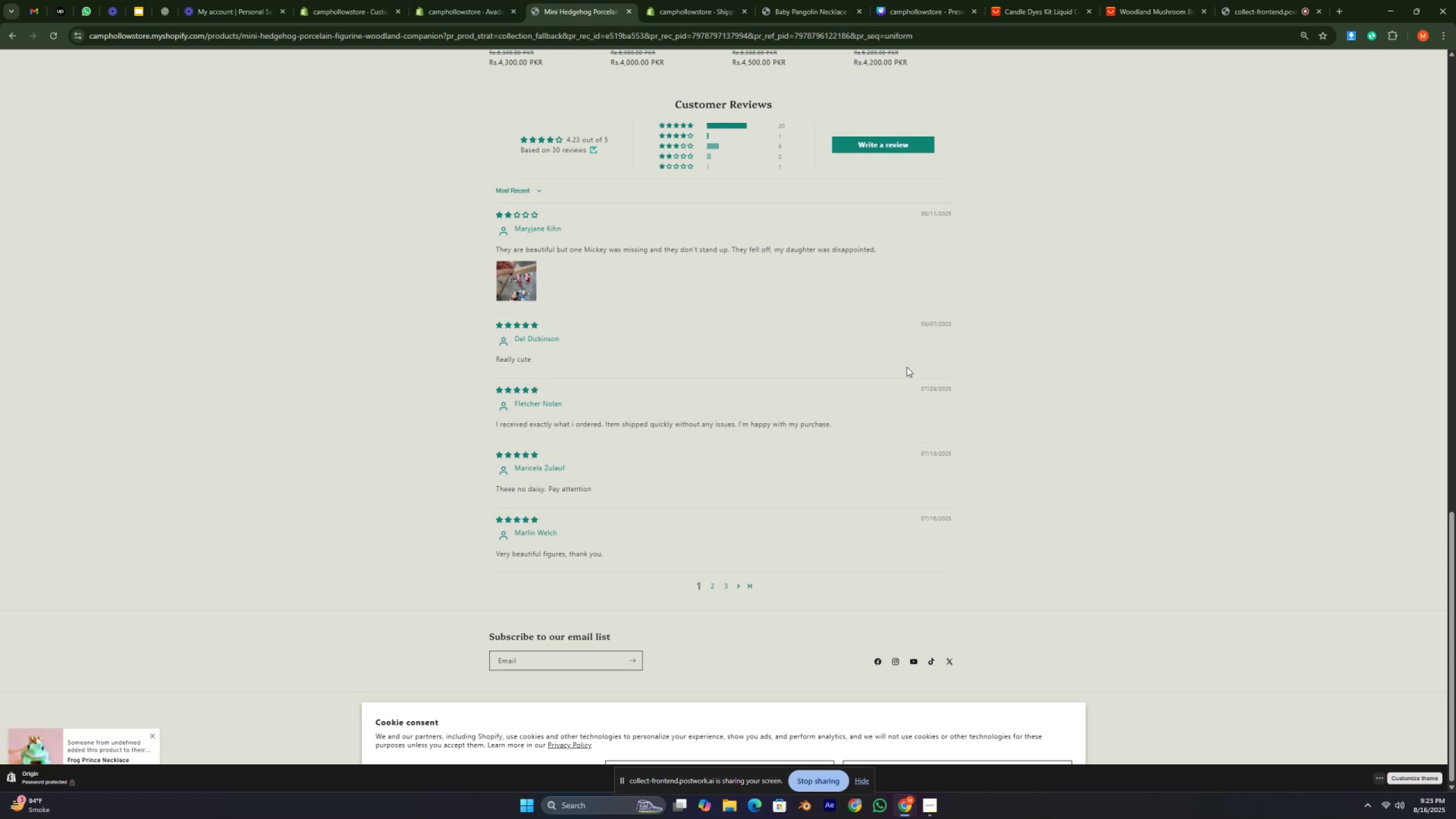 
key(L)
 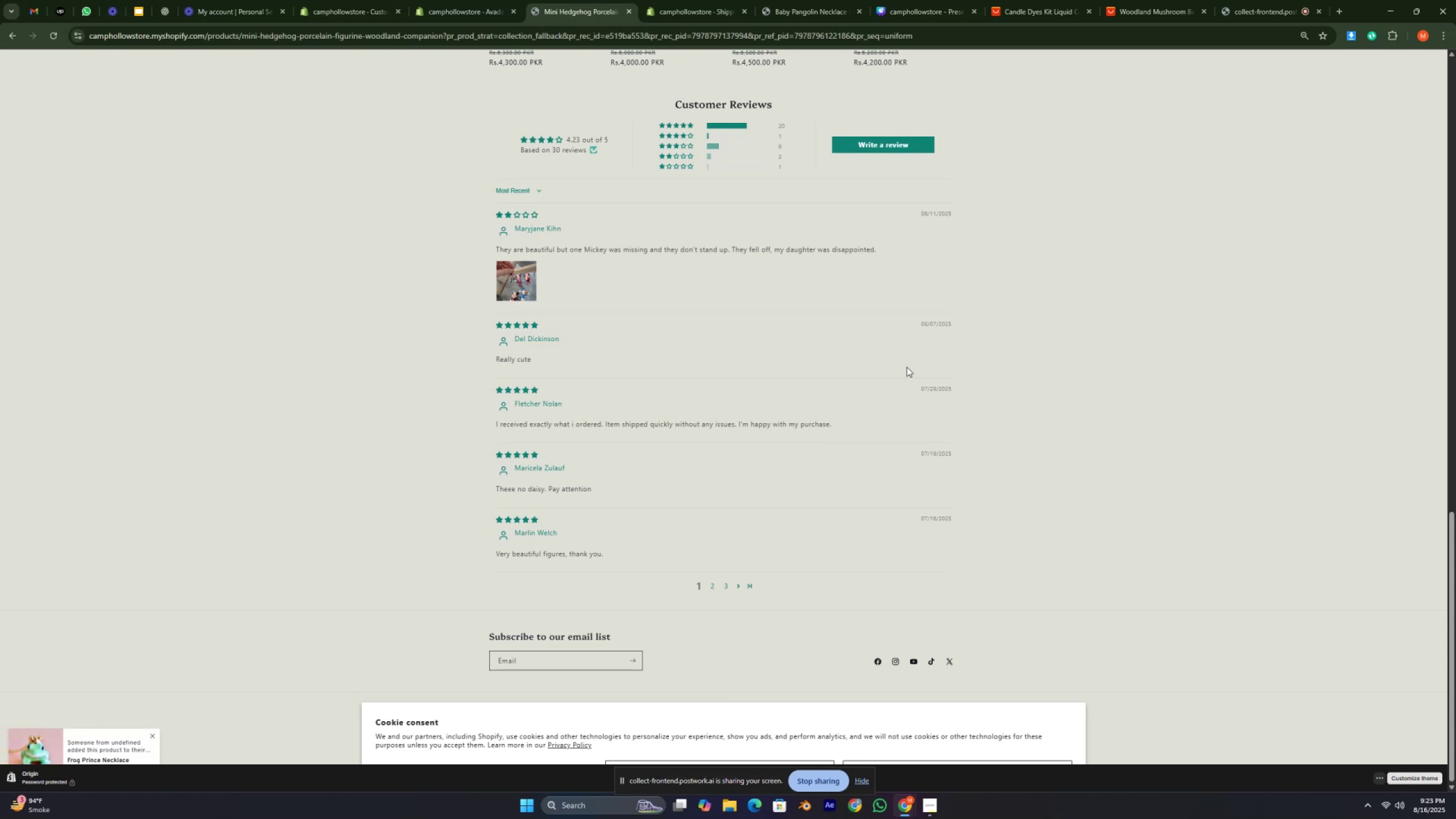 
key(Semicolon)
 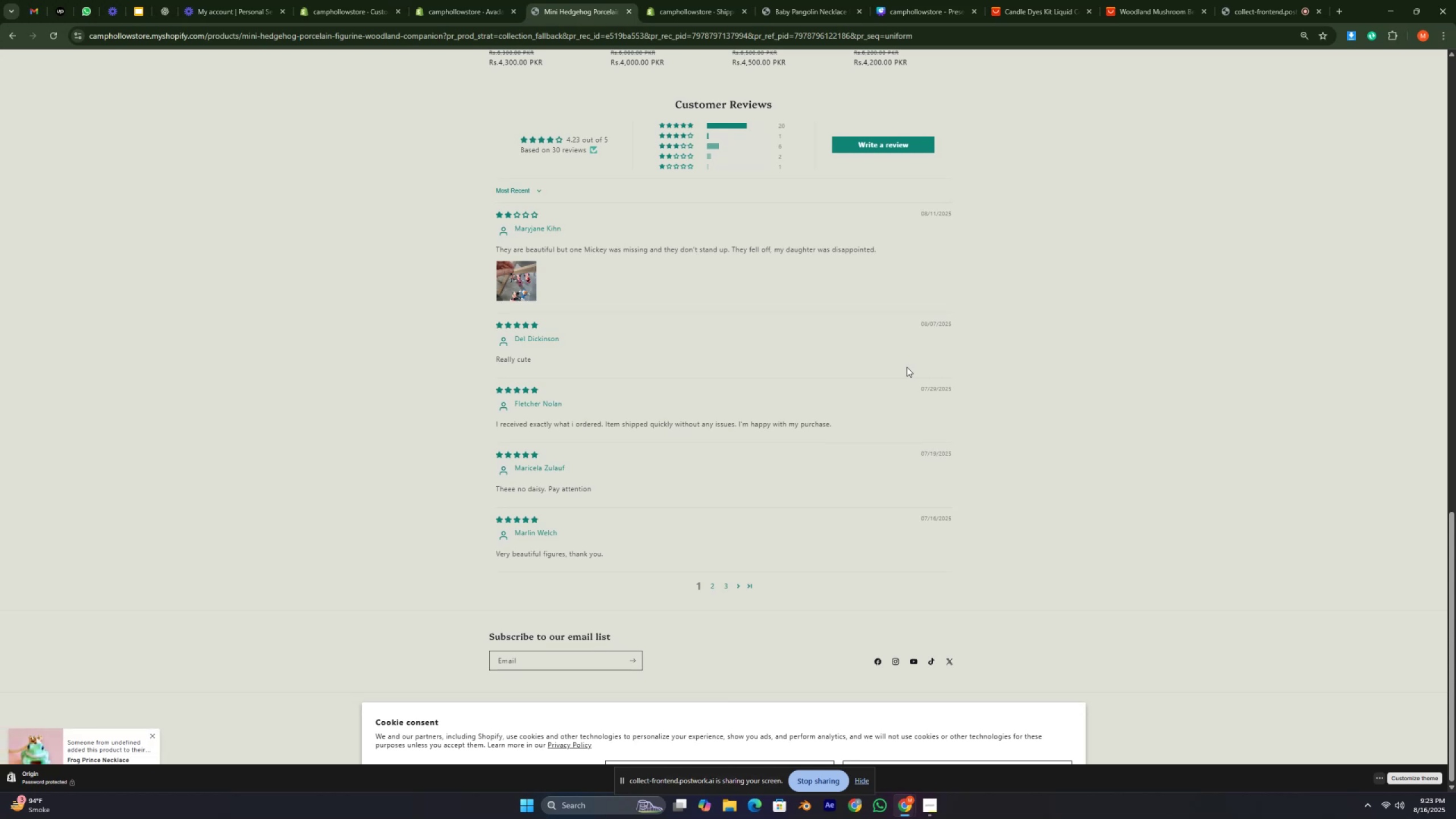 
key(L)
 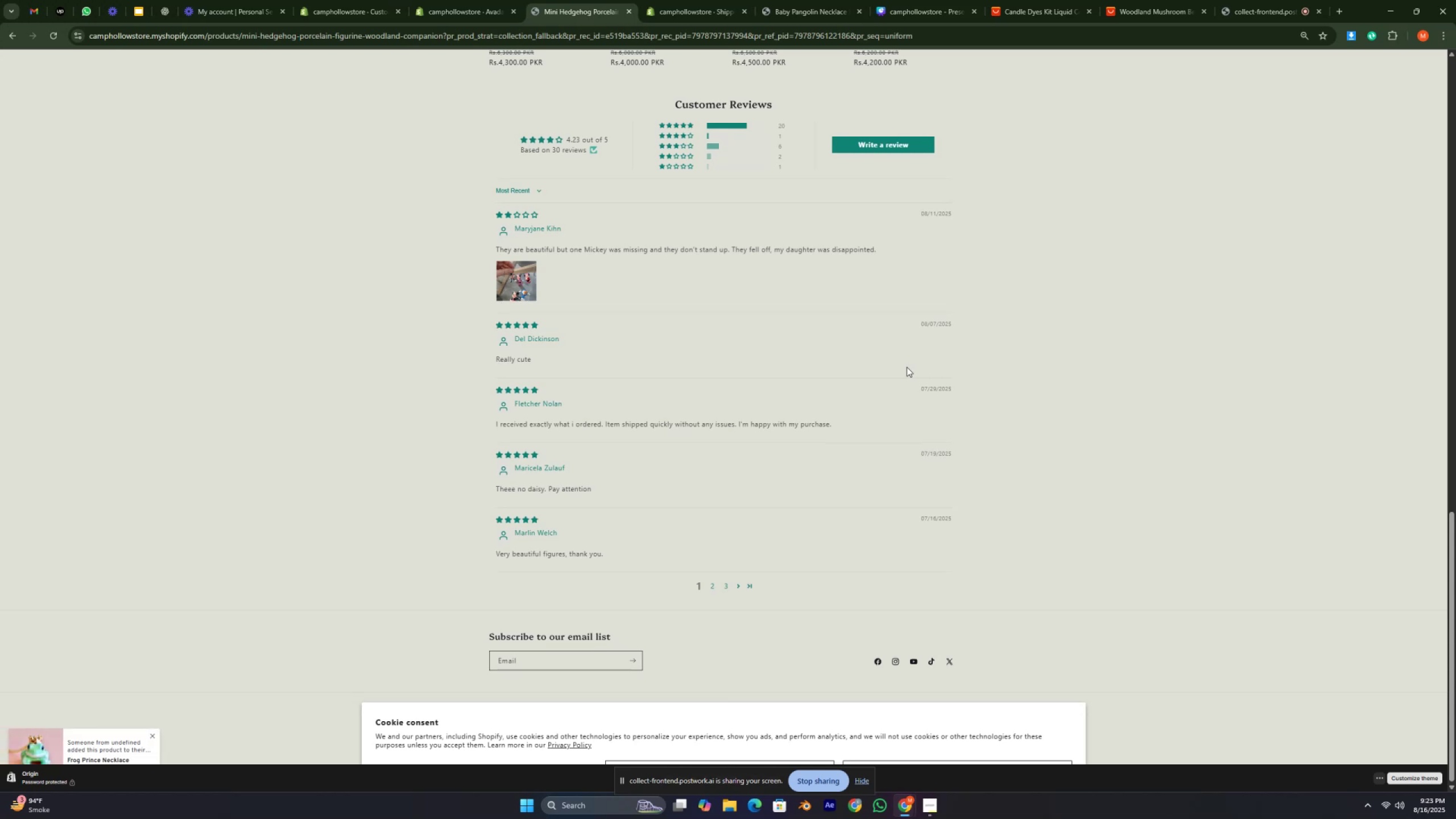 
key(Semicolon)
 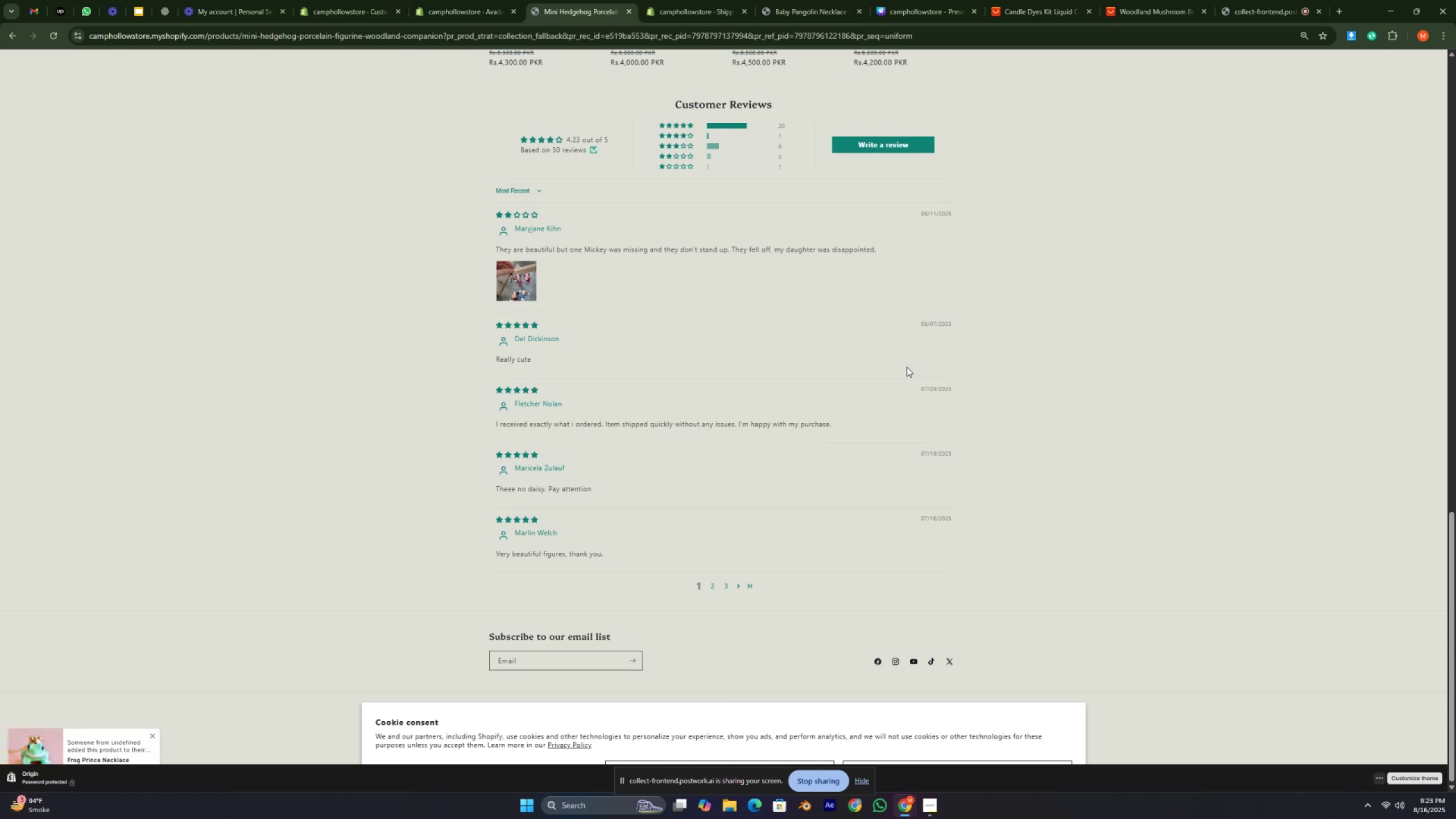 
key(L)
 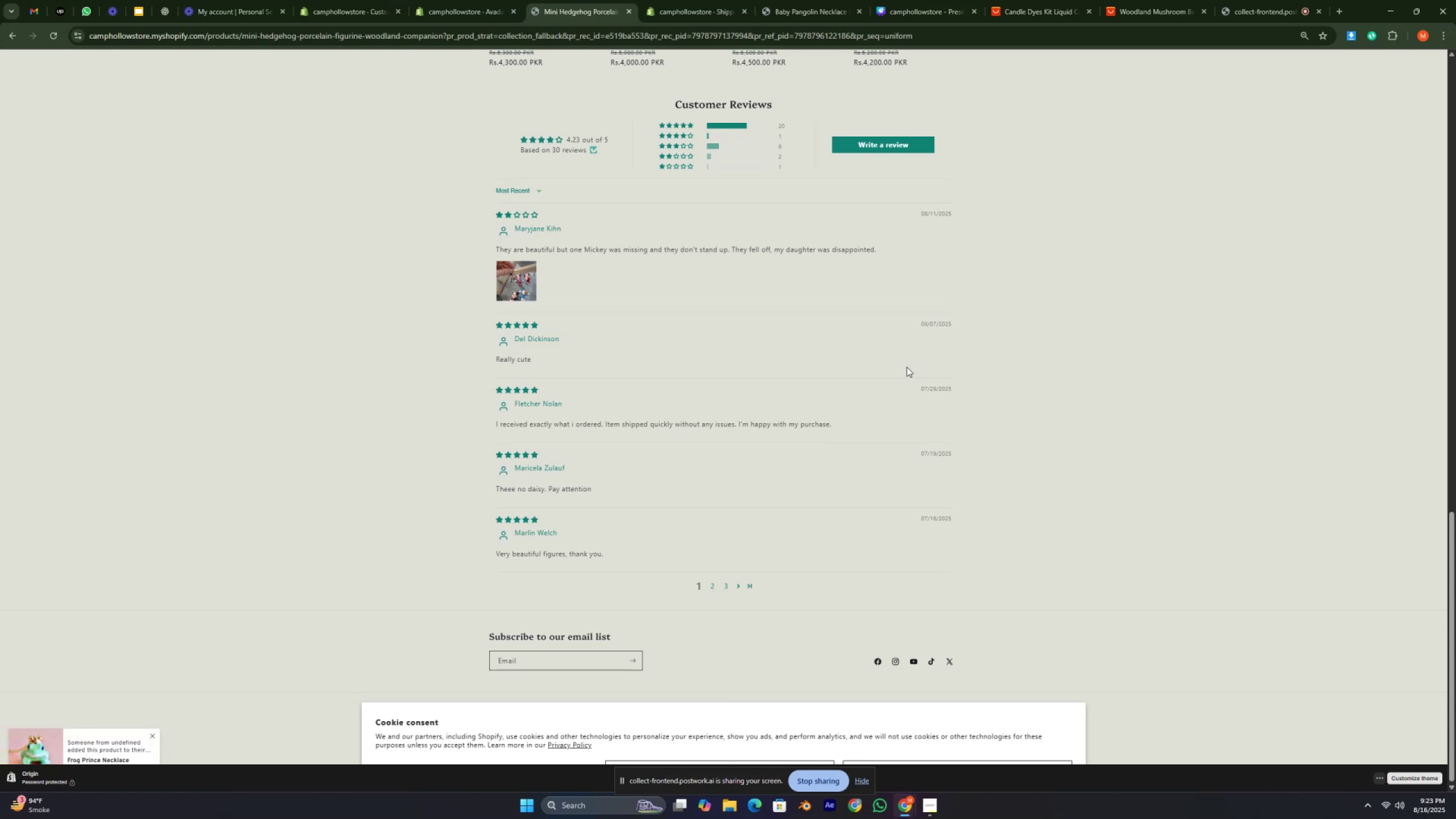 
key(Semicolon)
 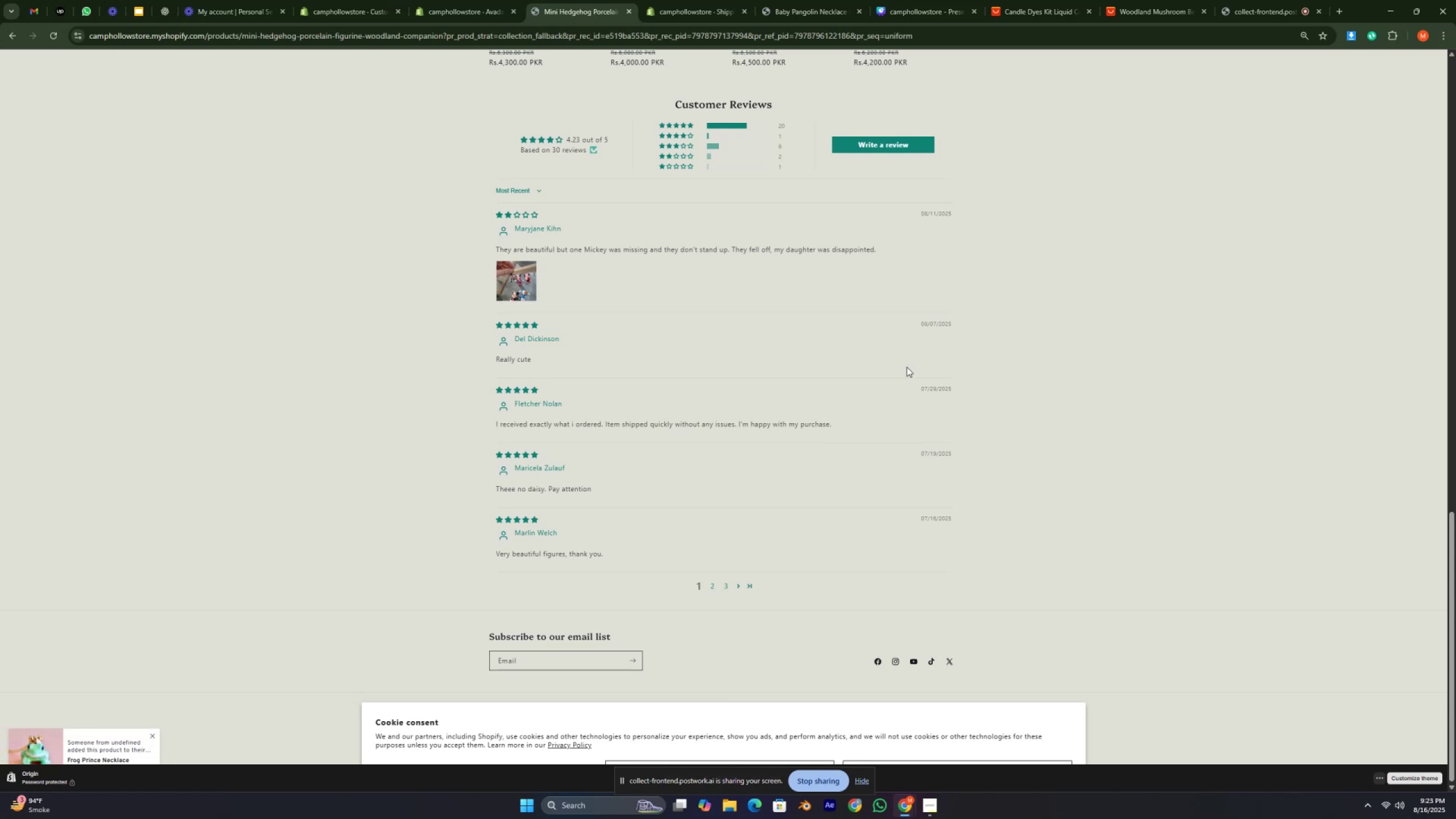 
key(L)
 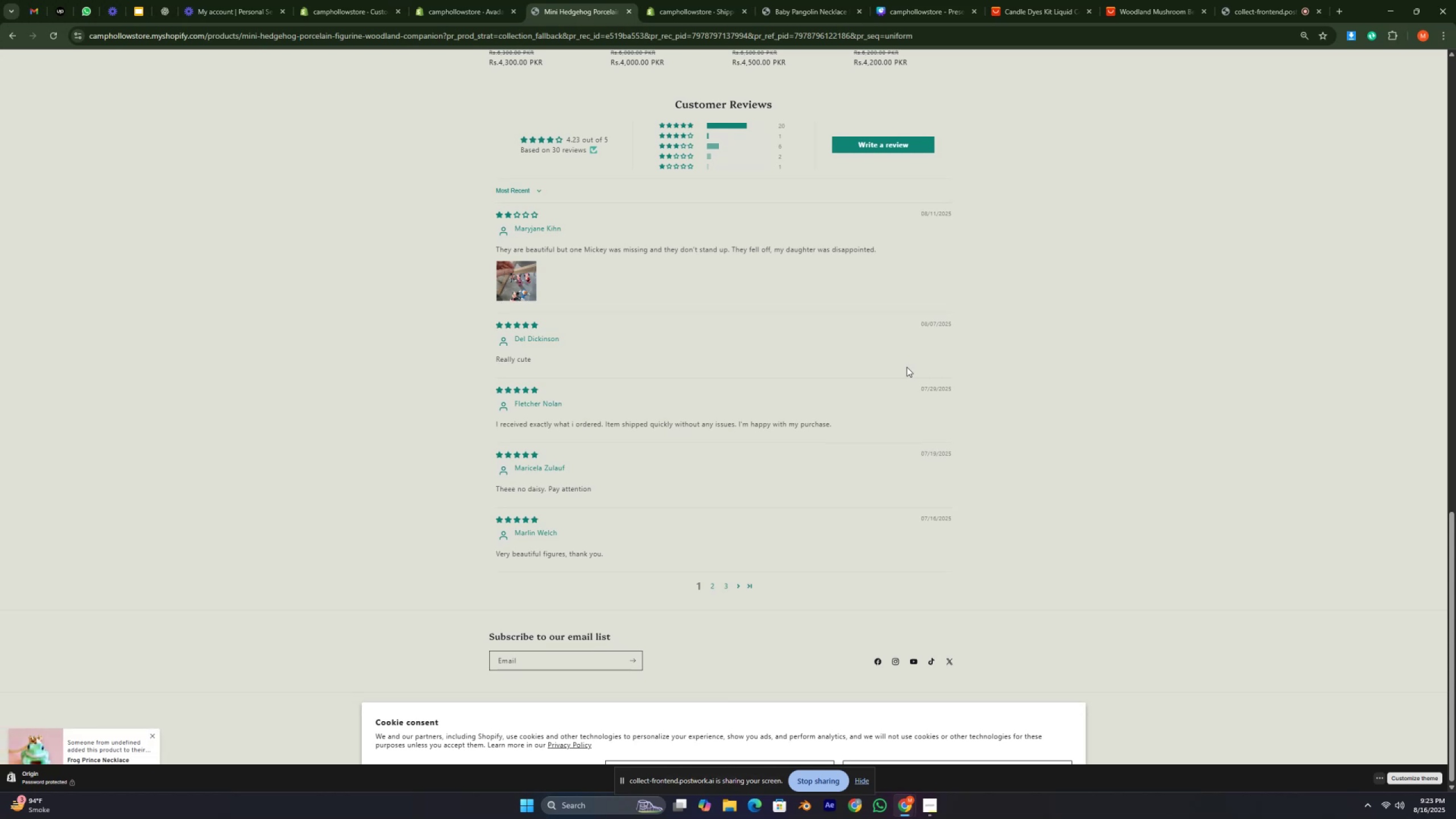 
key(Semicolon)
 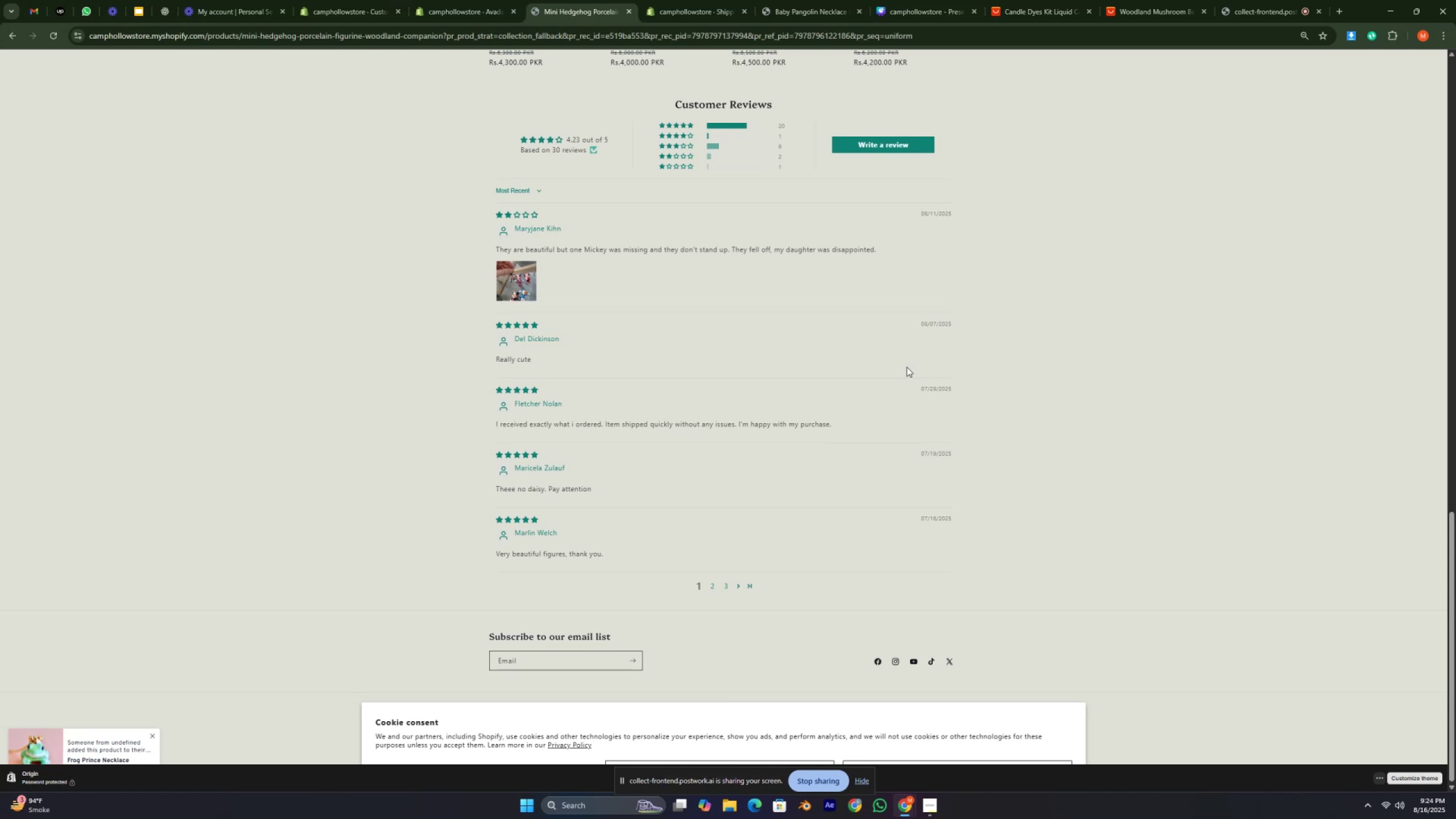 
wait(11.7)
 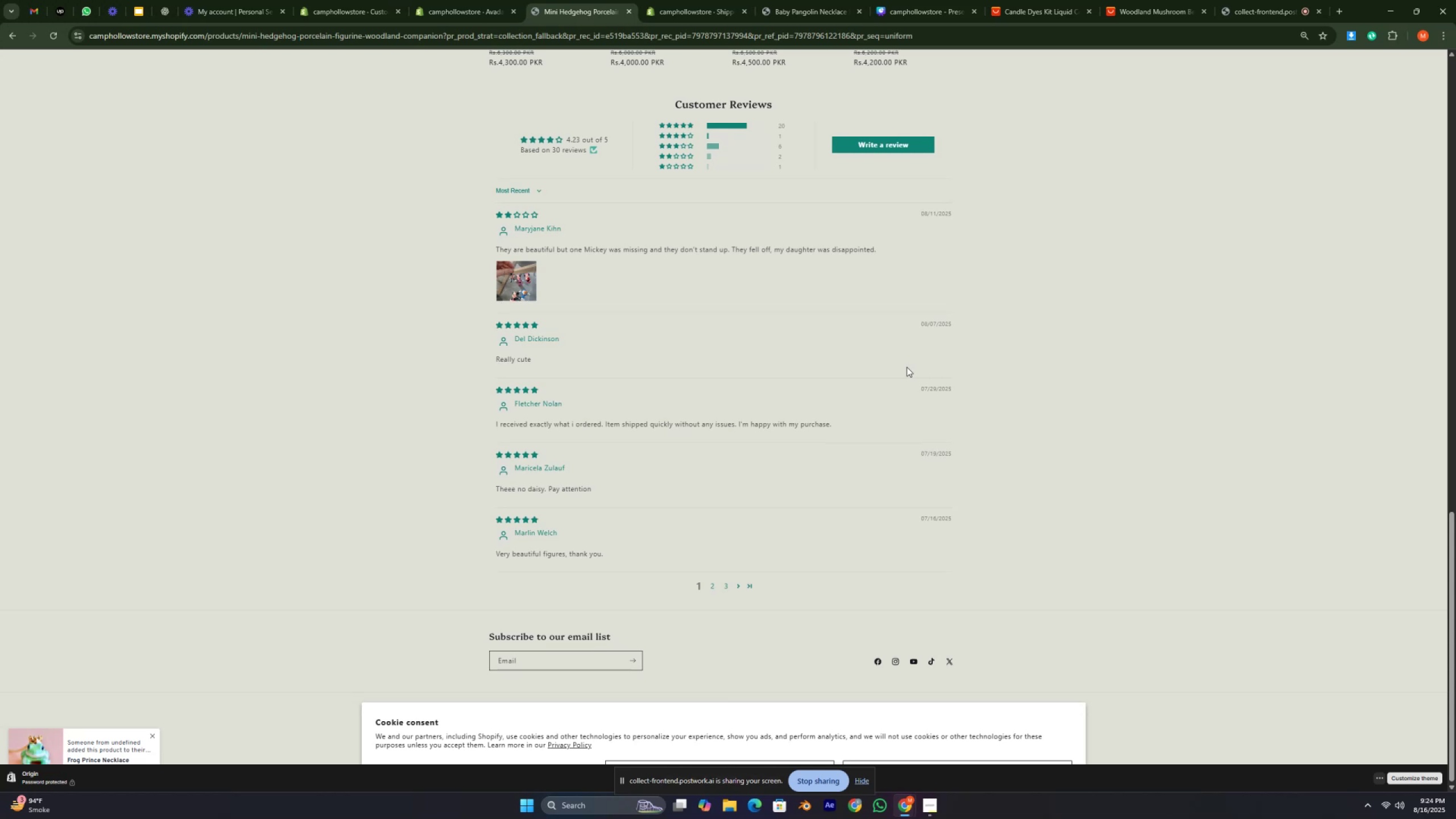 
key(Semicolon)
 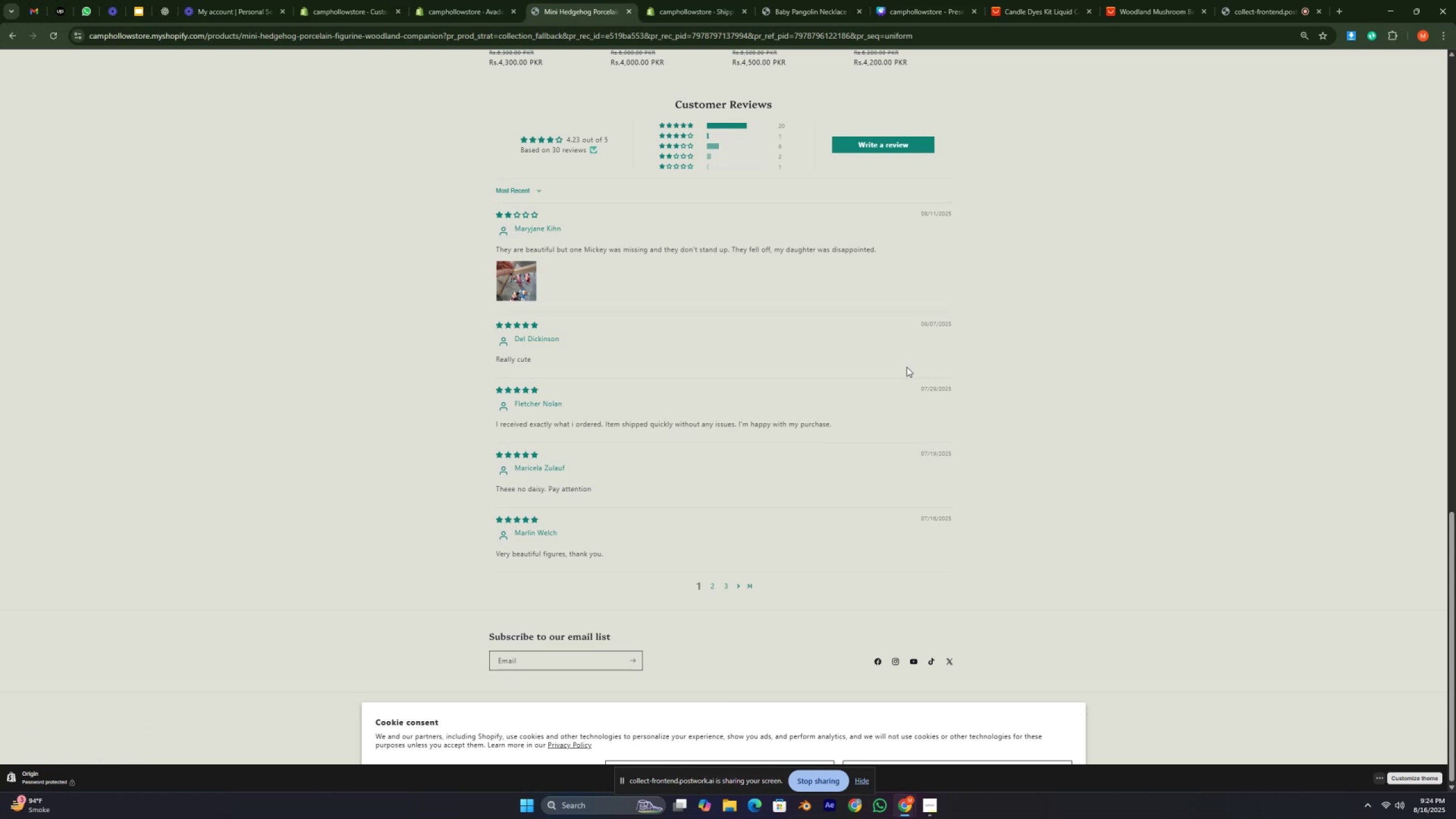 
key(L)
 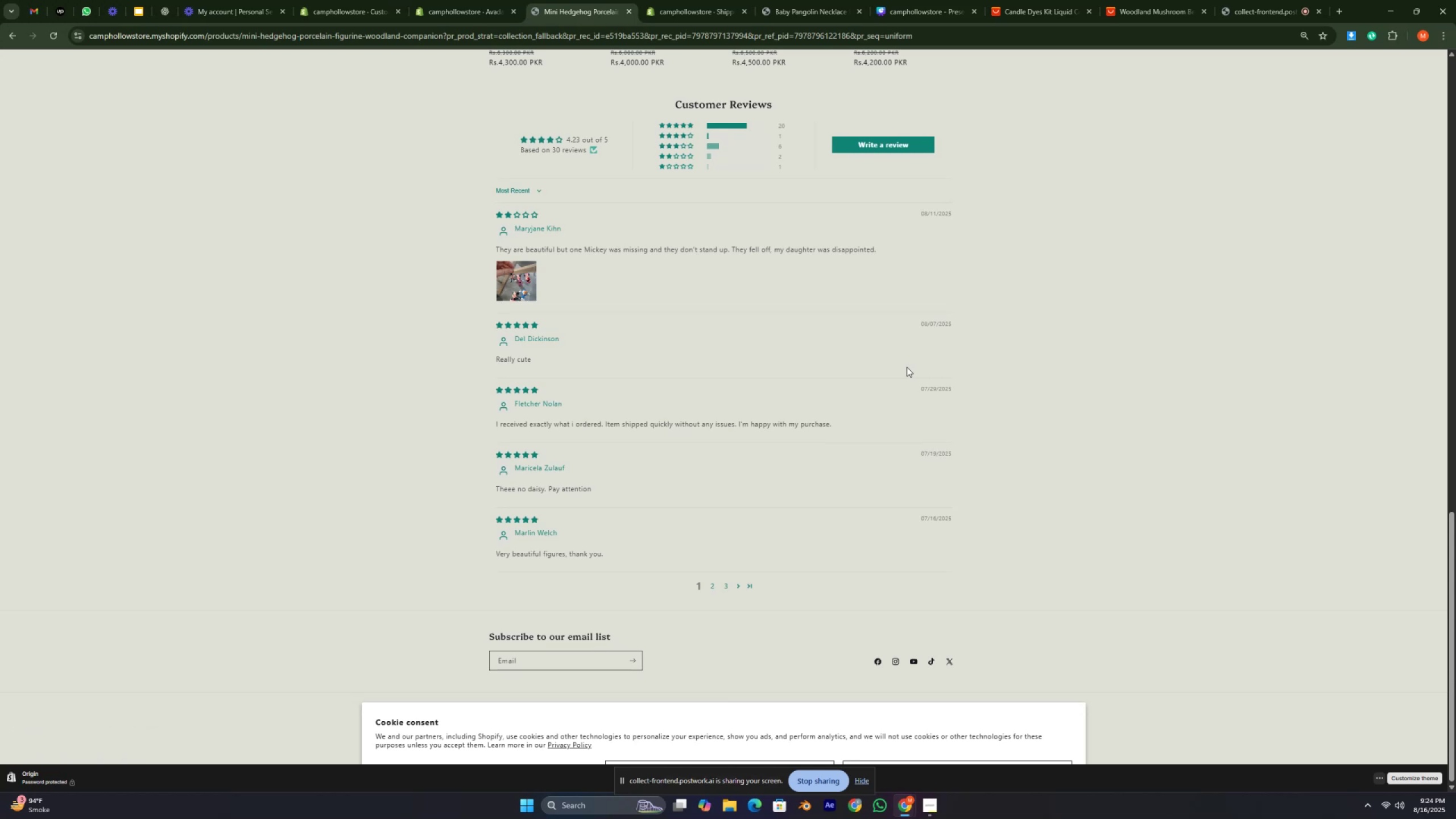 
key(Semicolon)
 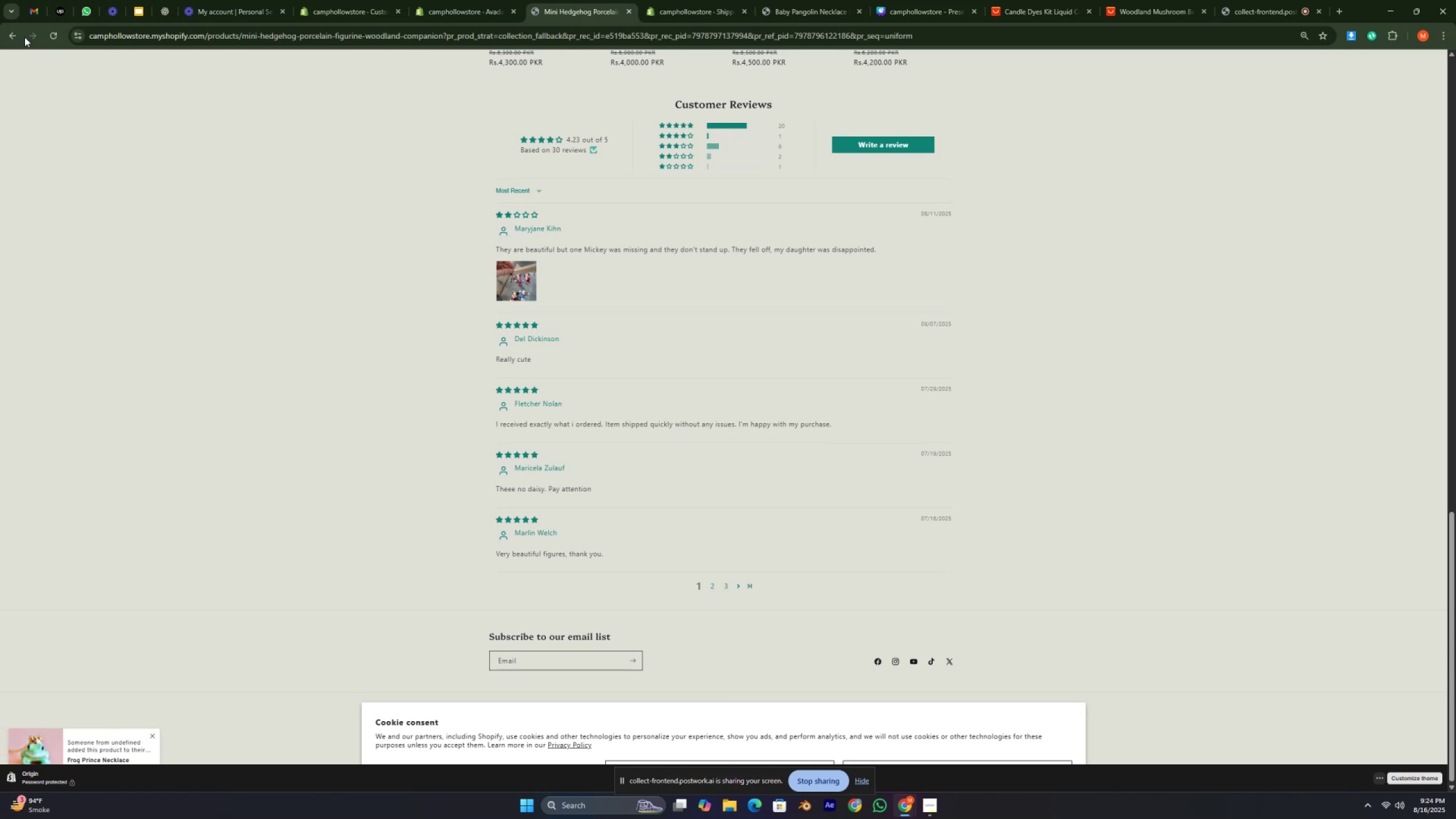 
wait(40.31)
 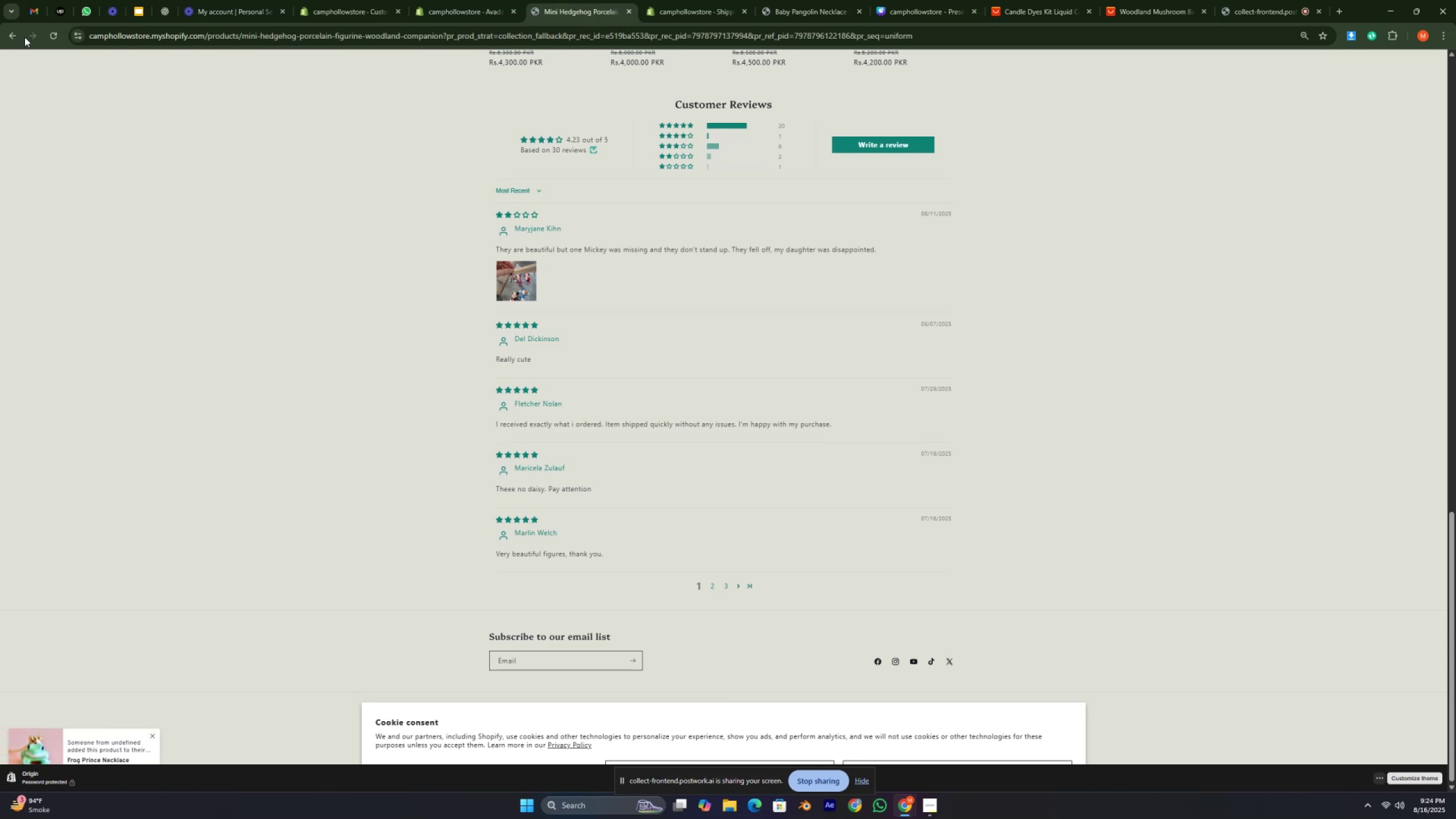 
type(hjhjh)
 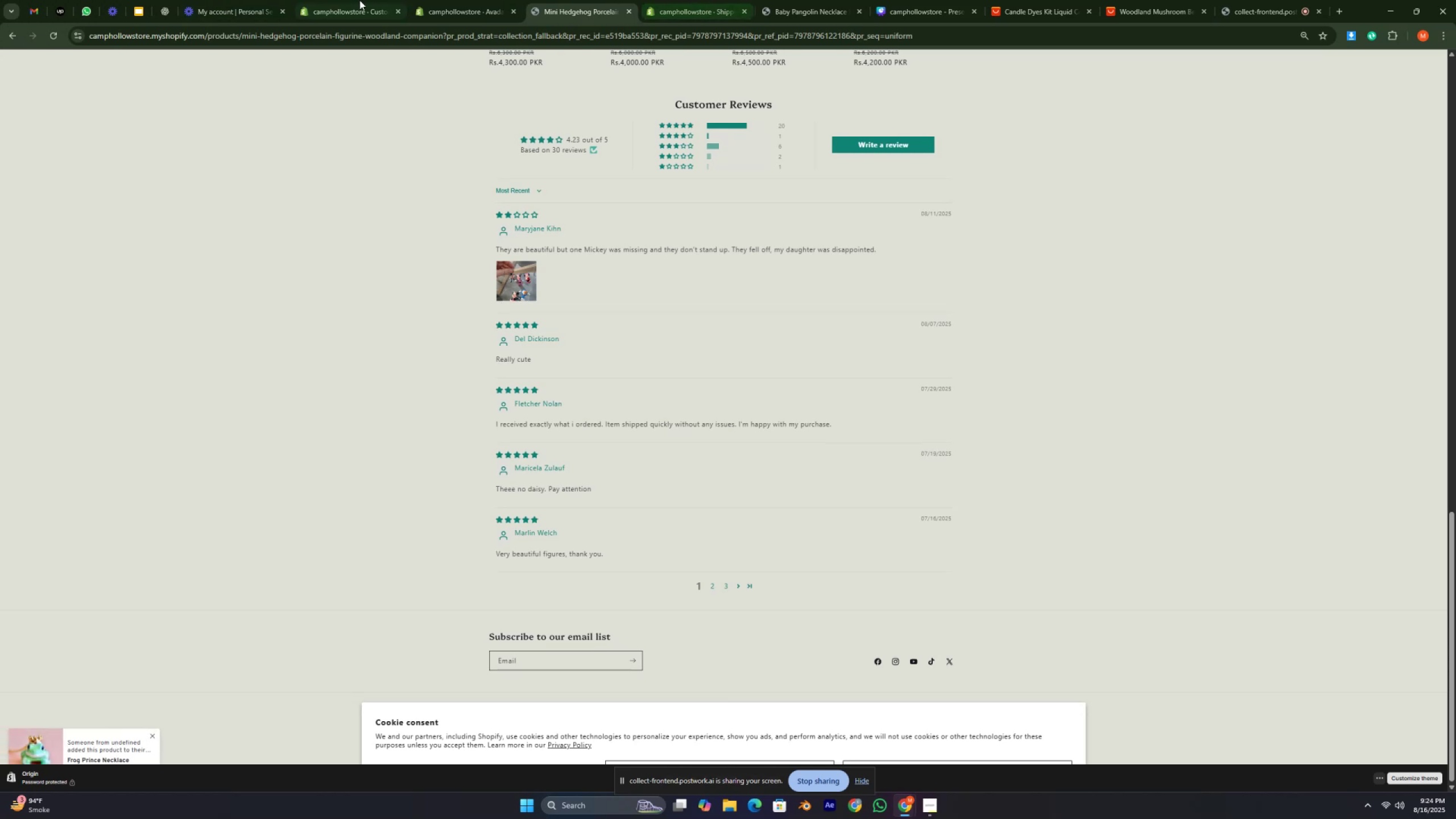 
left_click([502, 0])
 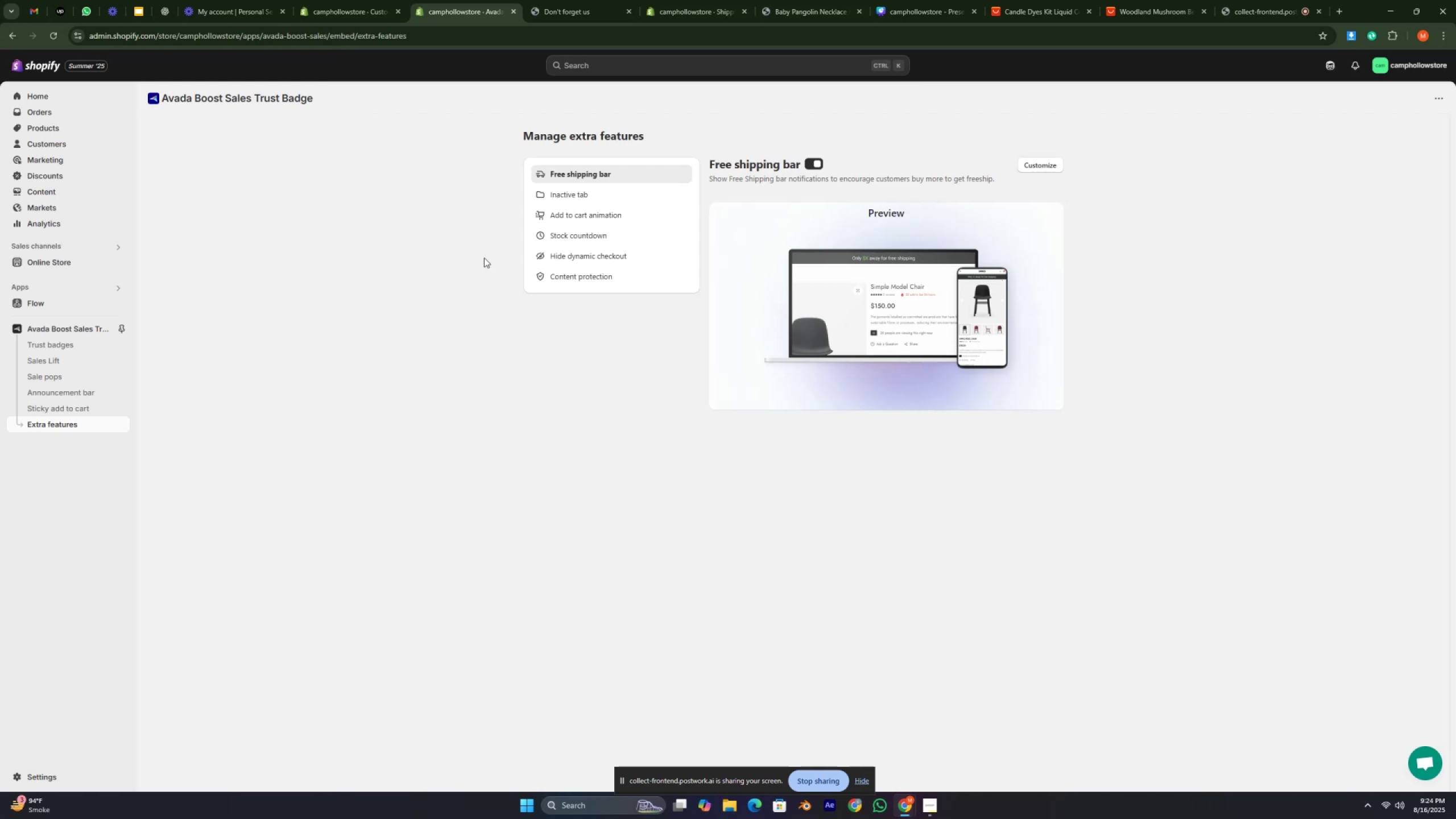 
double_click([562, 239])
 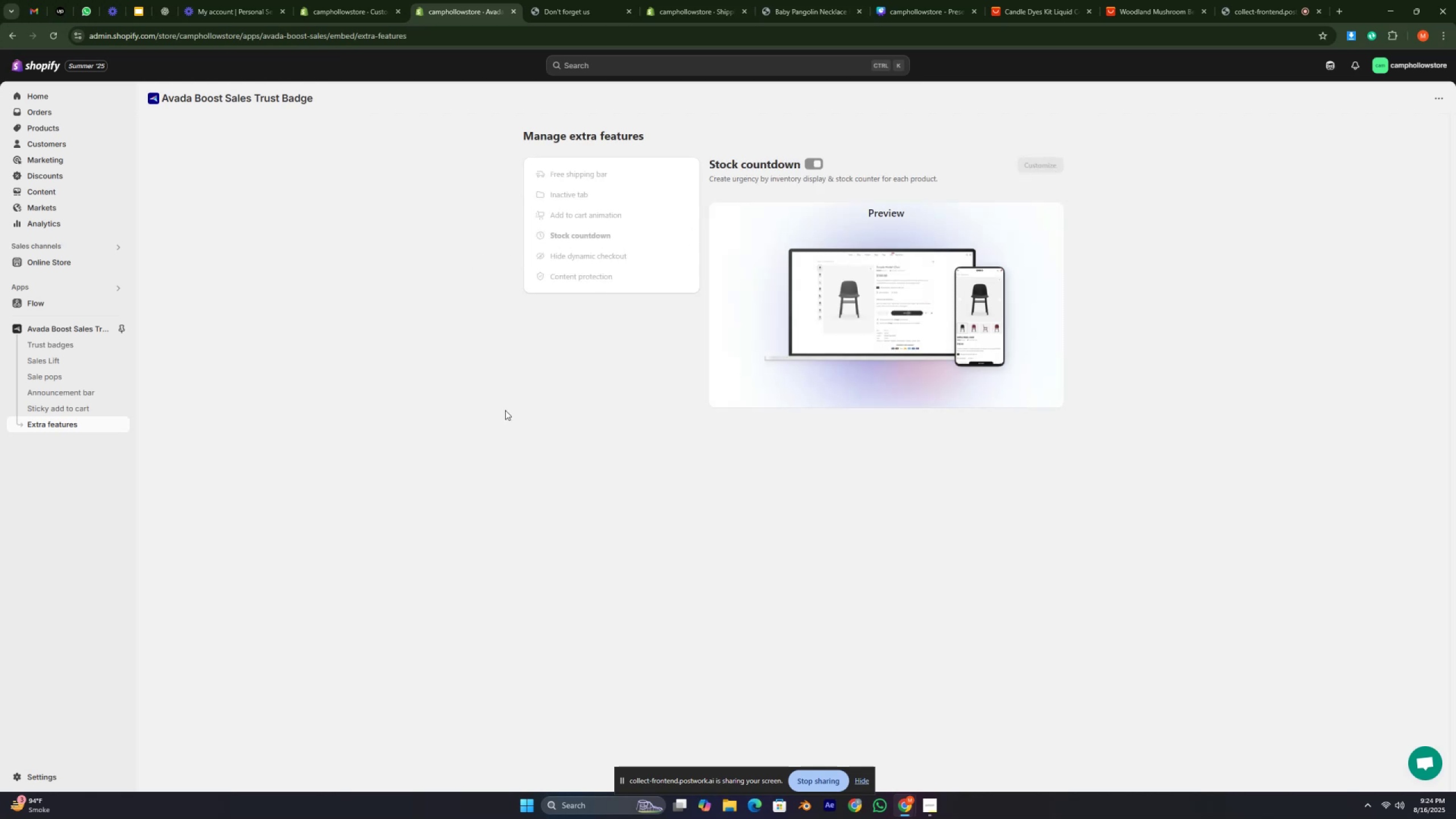 
left_click([505, 414])
 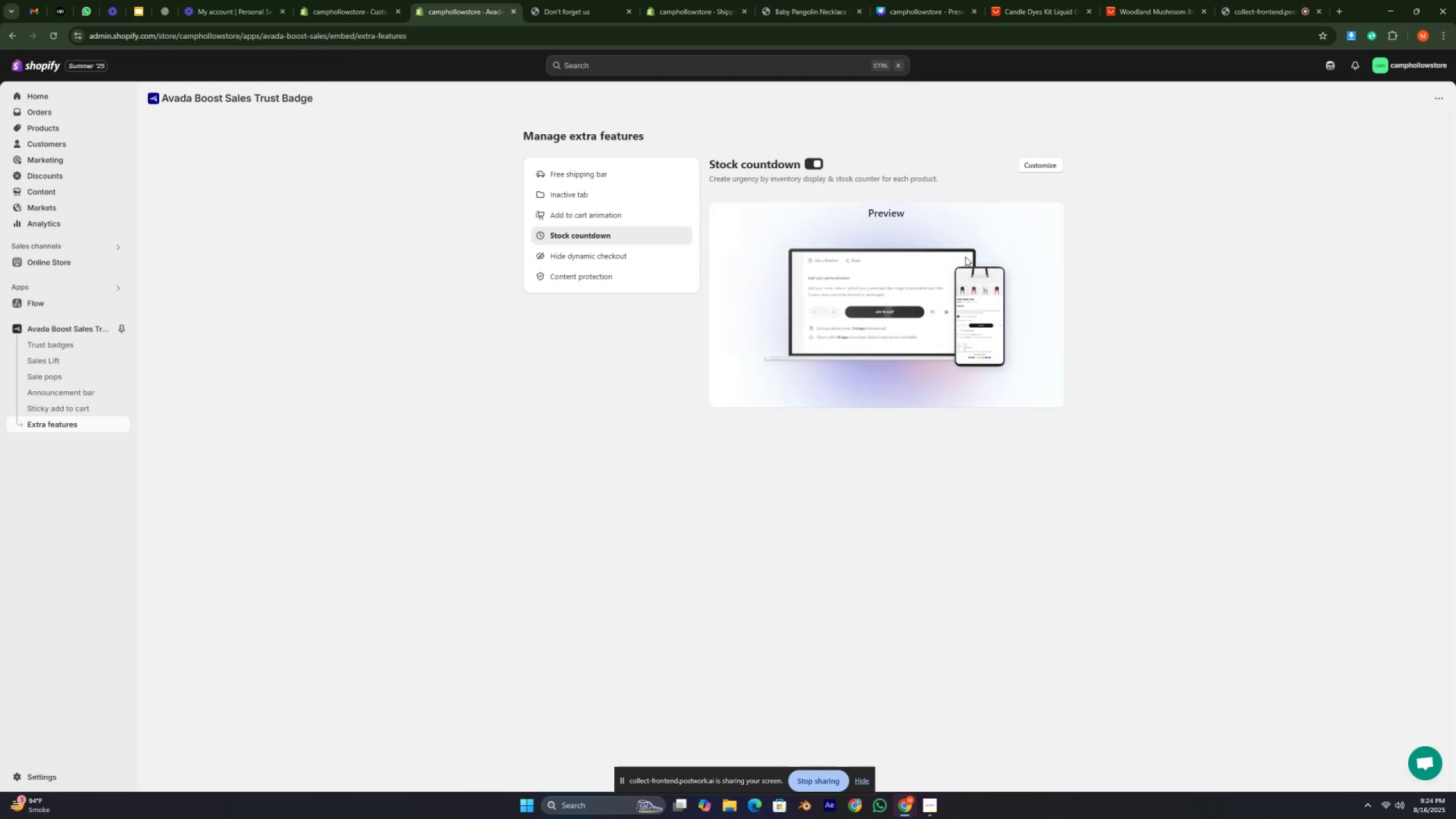 
left_click([1055, 166])
 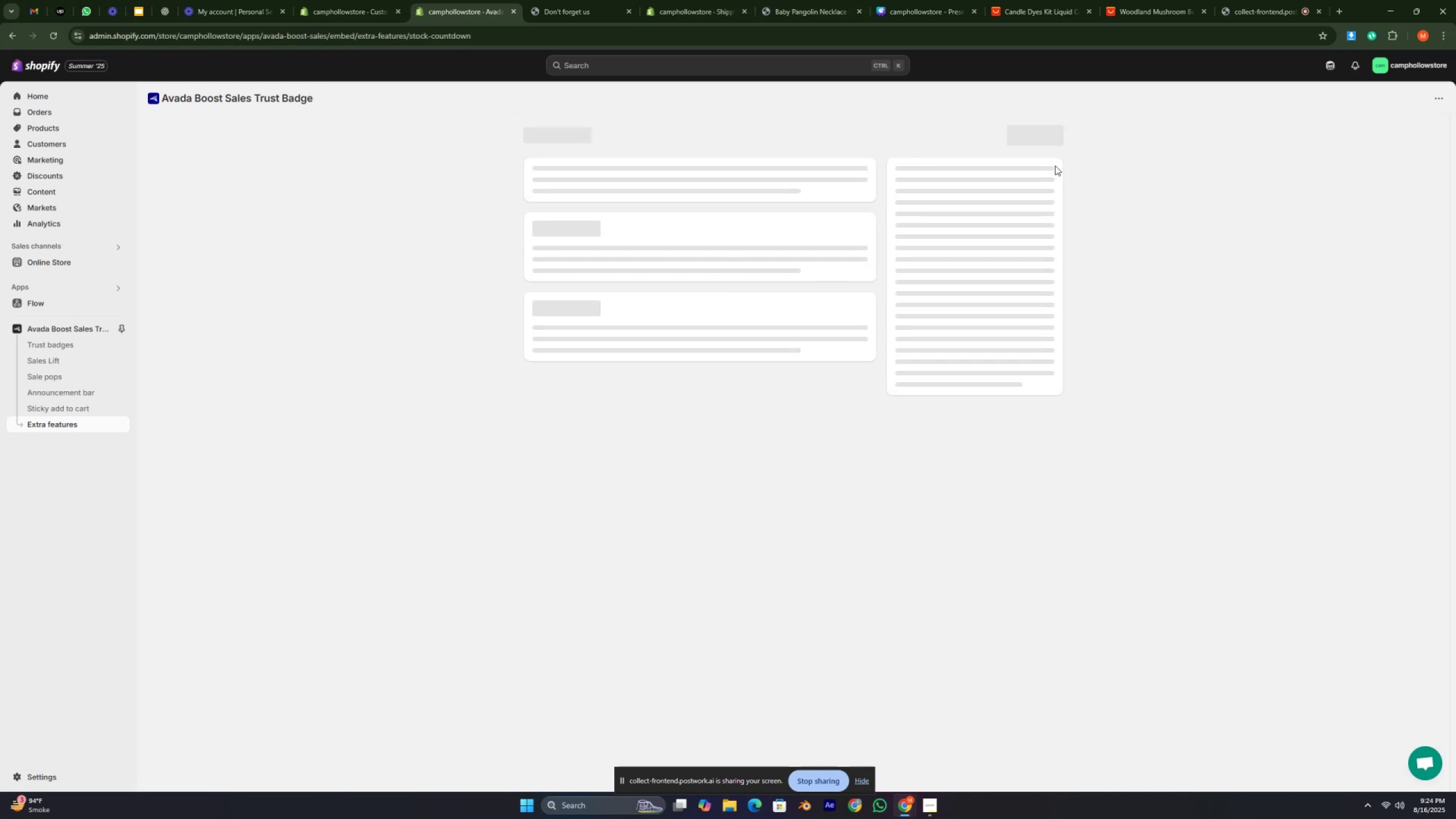 
type(hhhh)
 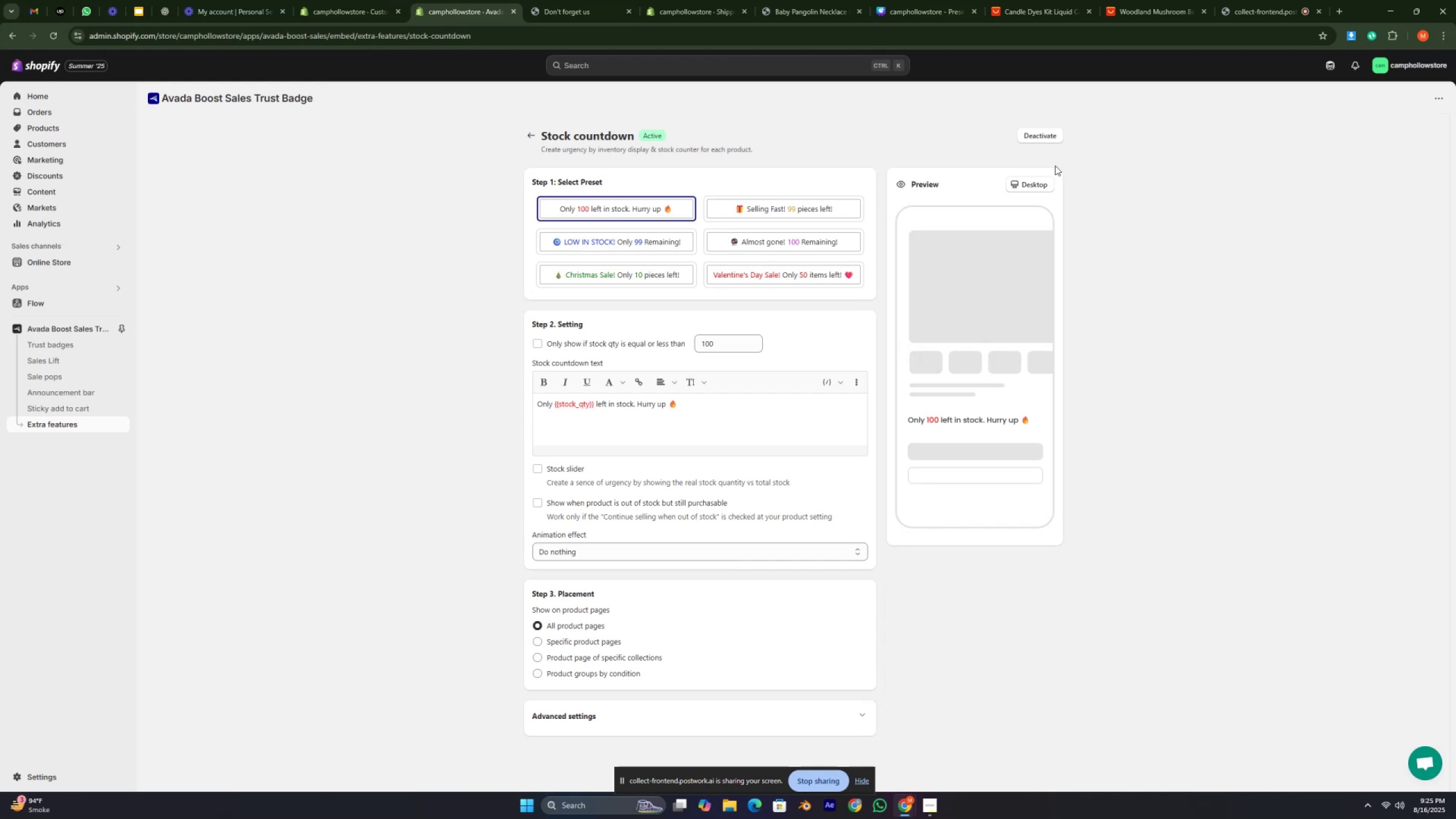 
wait(30.17)
 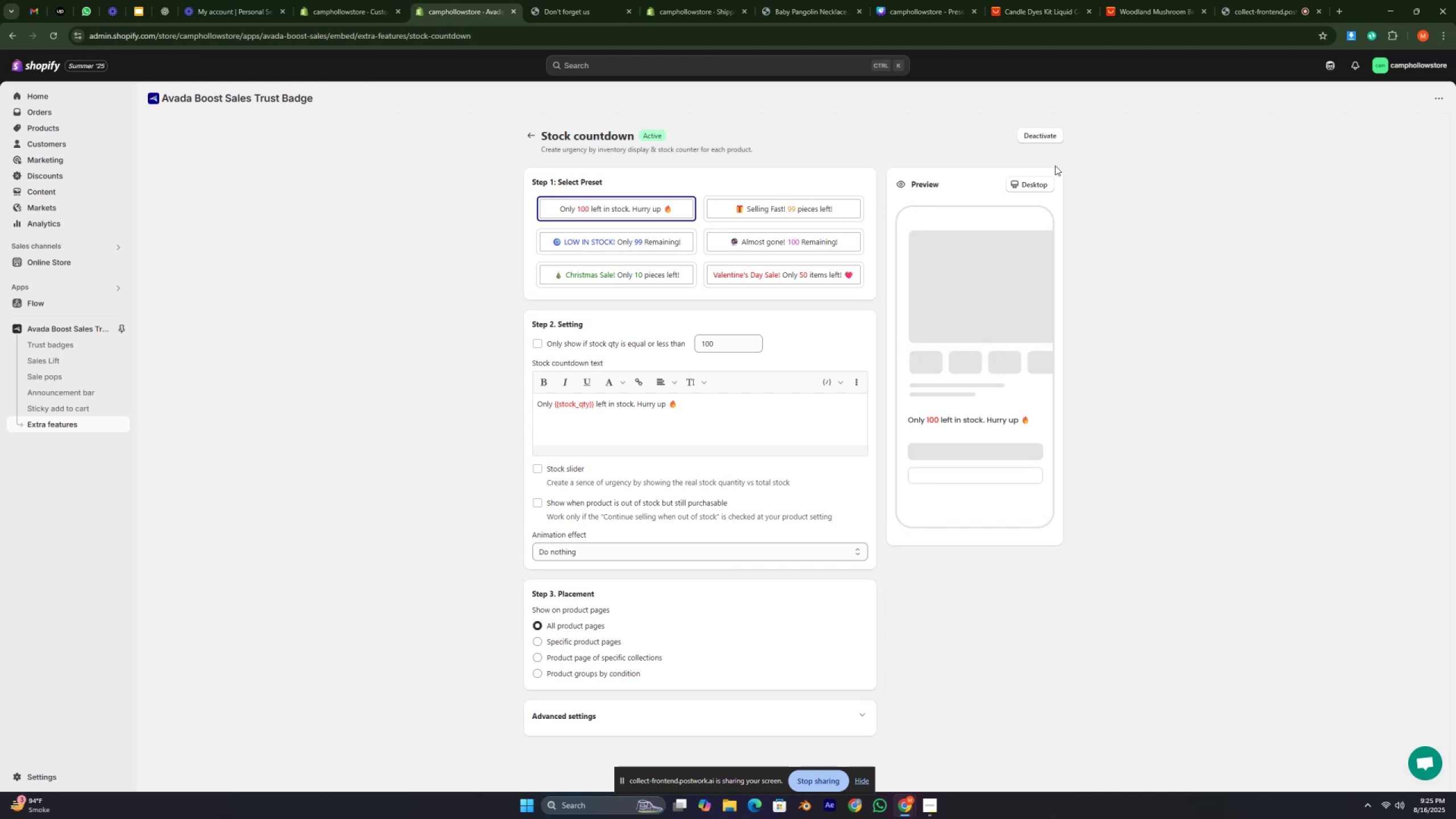 
type(bn)
 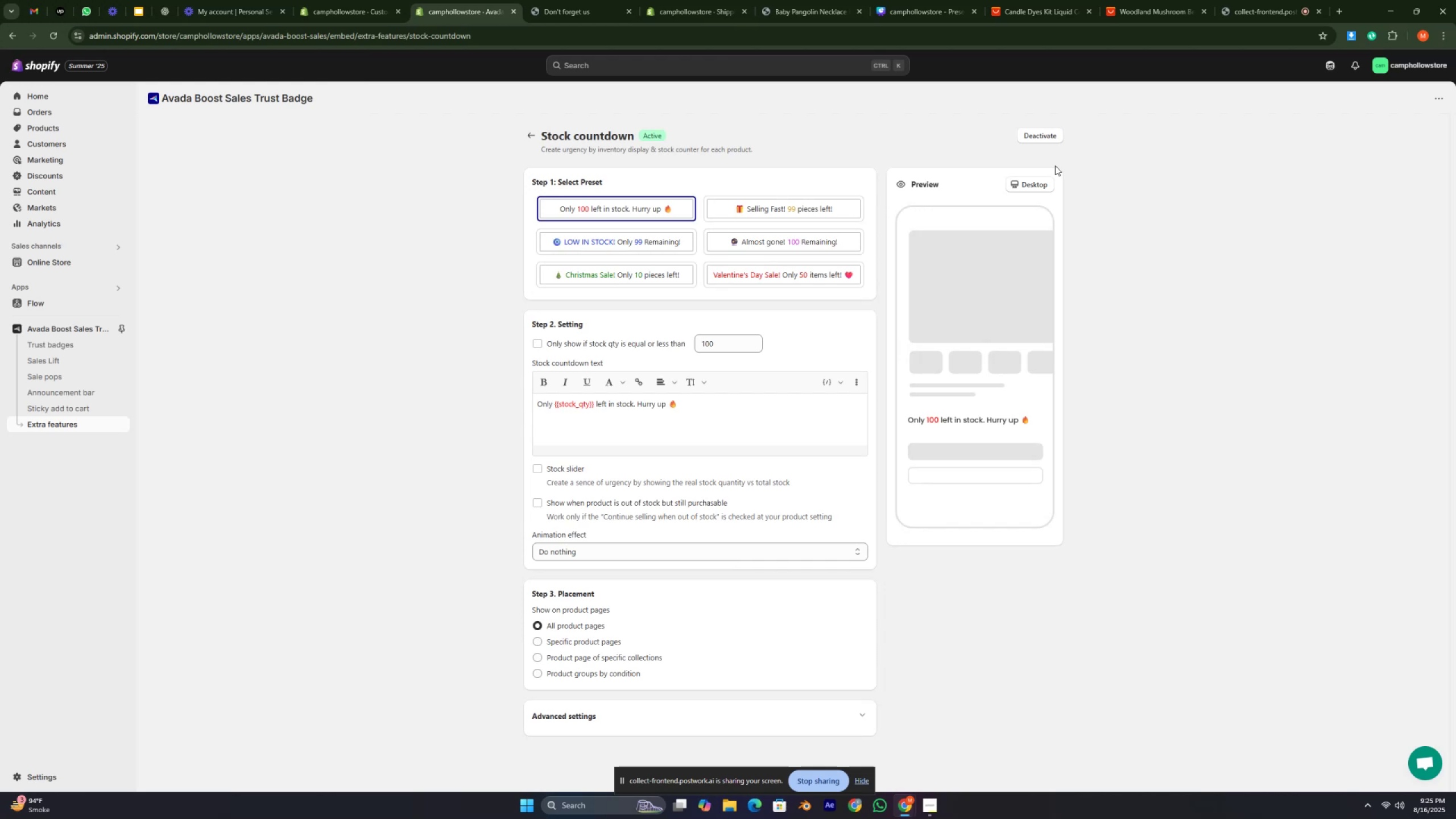 
wait(15.66)
 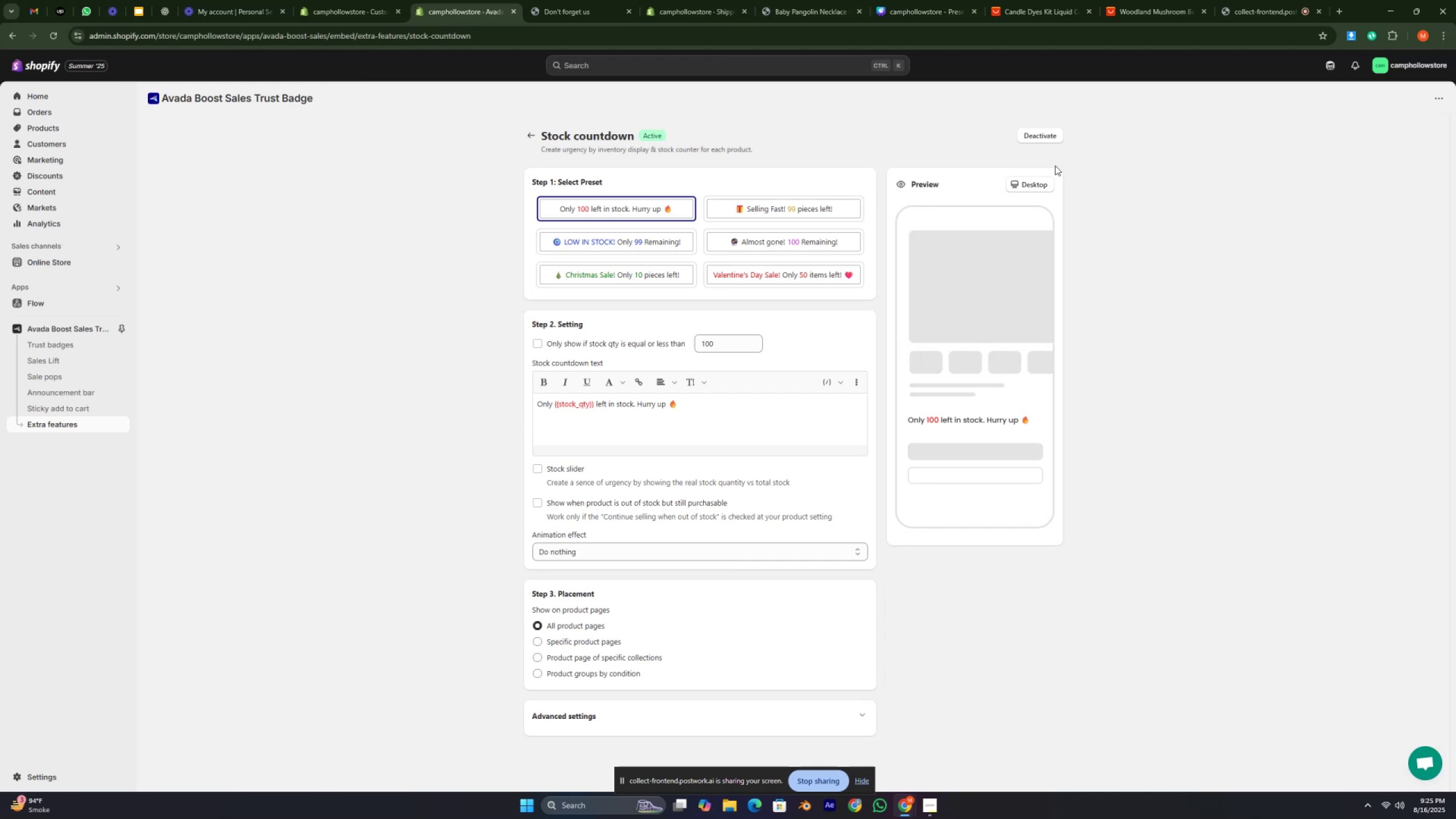 
type(bnbbnbnbnbnbnbnb)
 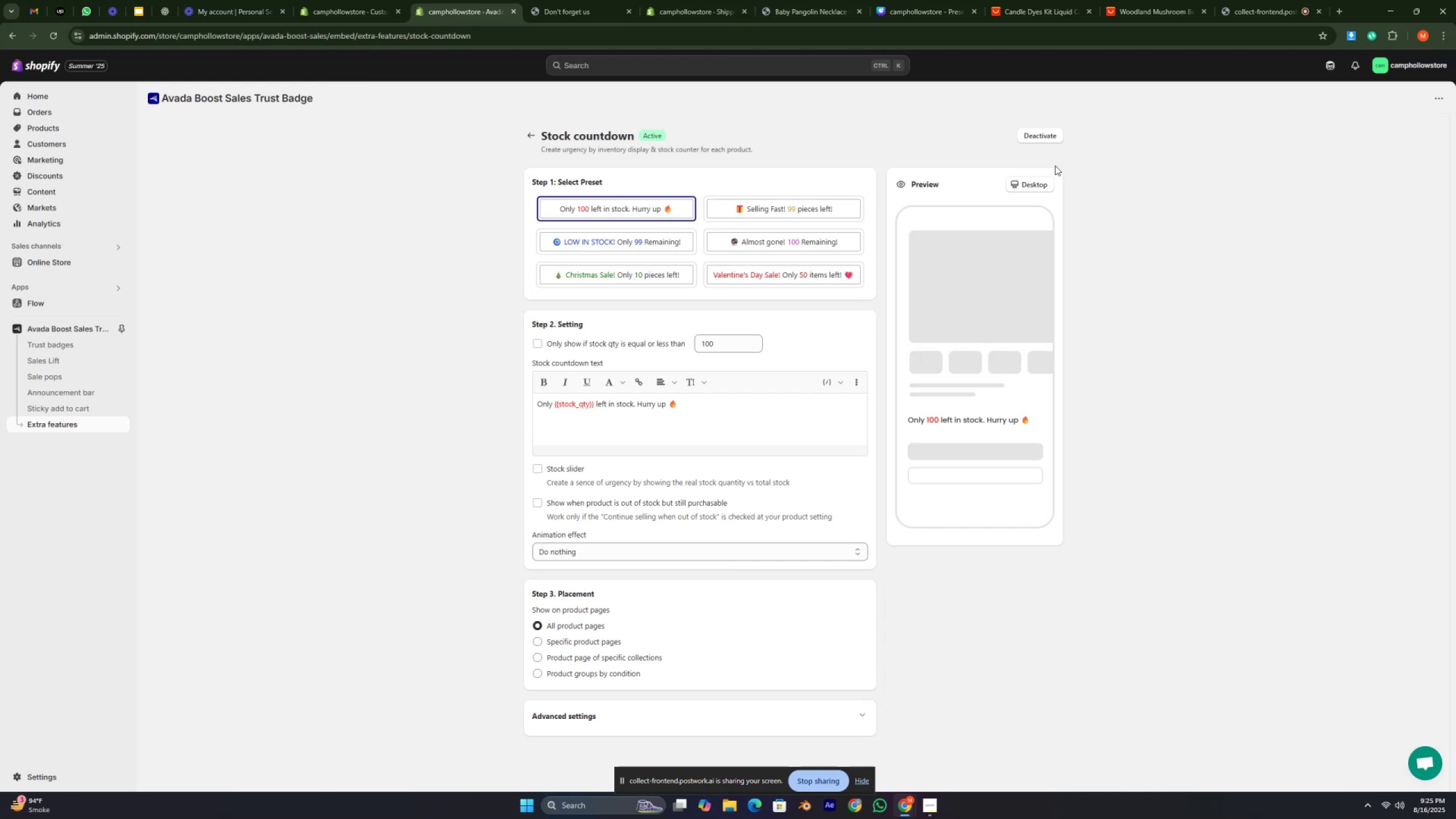 
wait(9.09)
 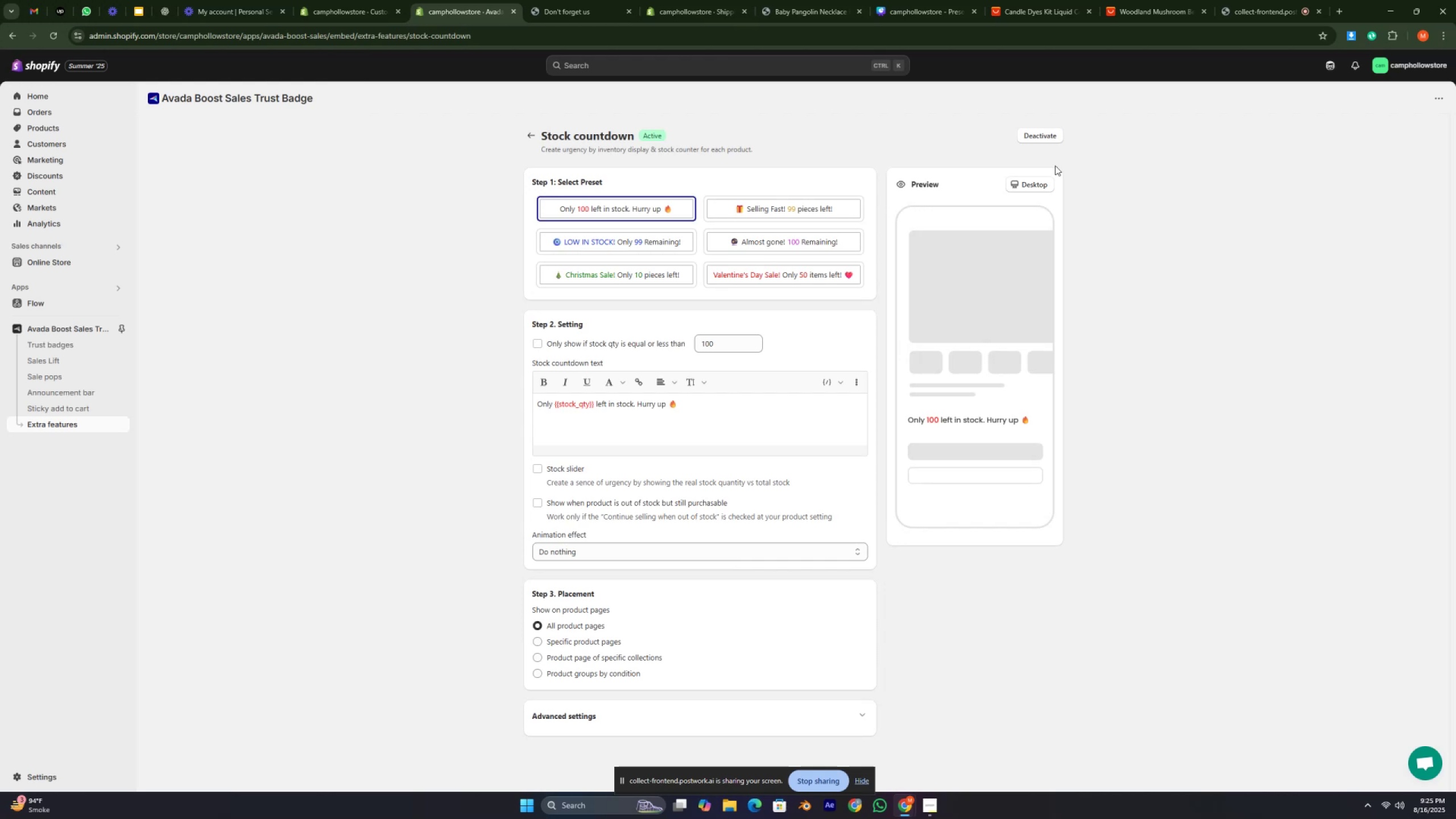 
type(bnbnbnbnbn)
 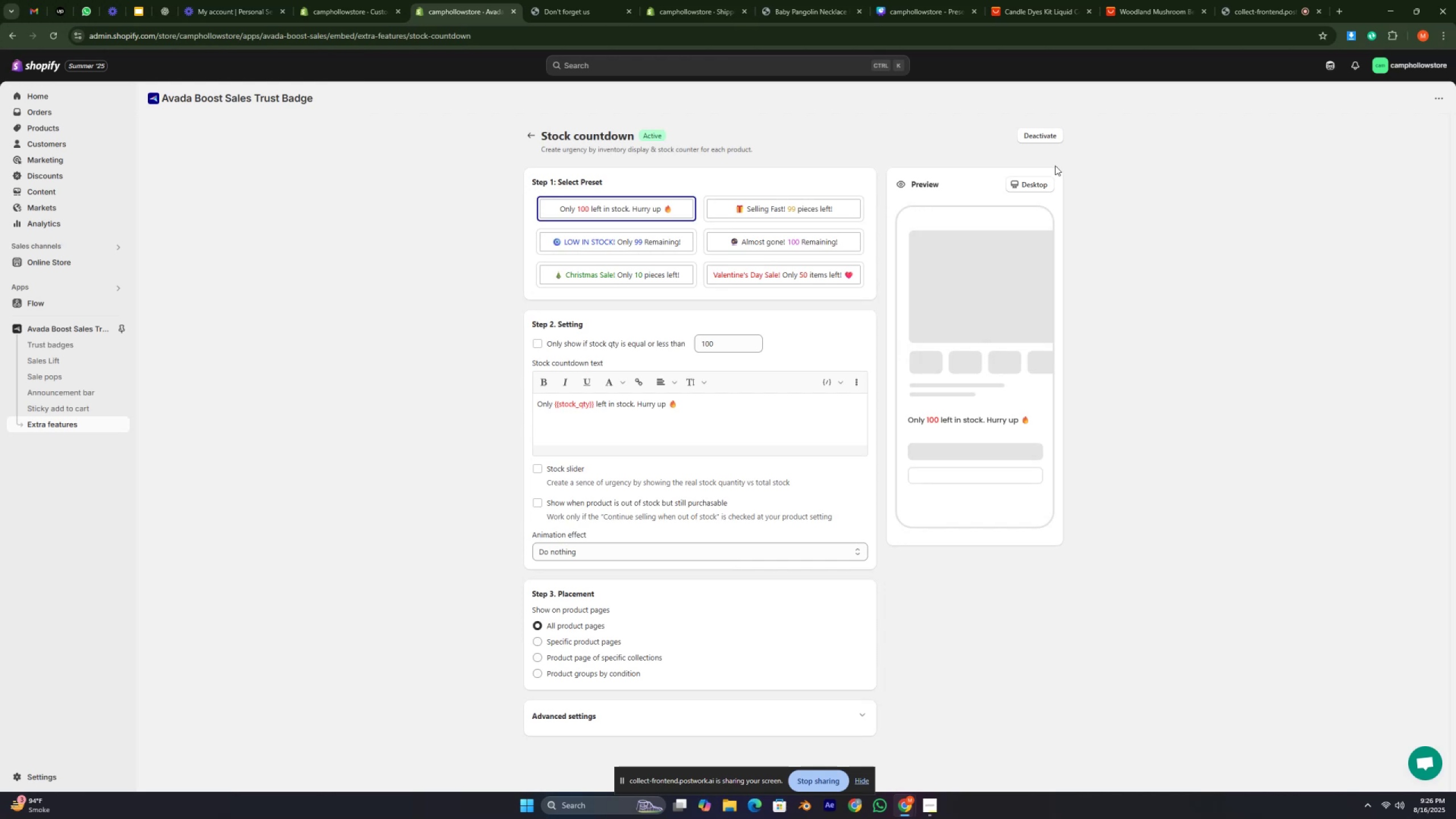 
wait(30.62)
 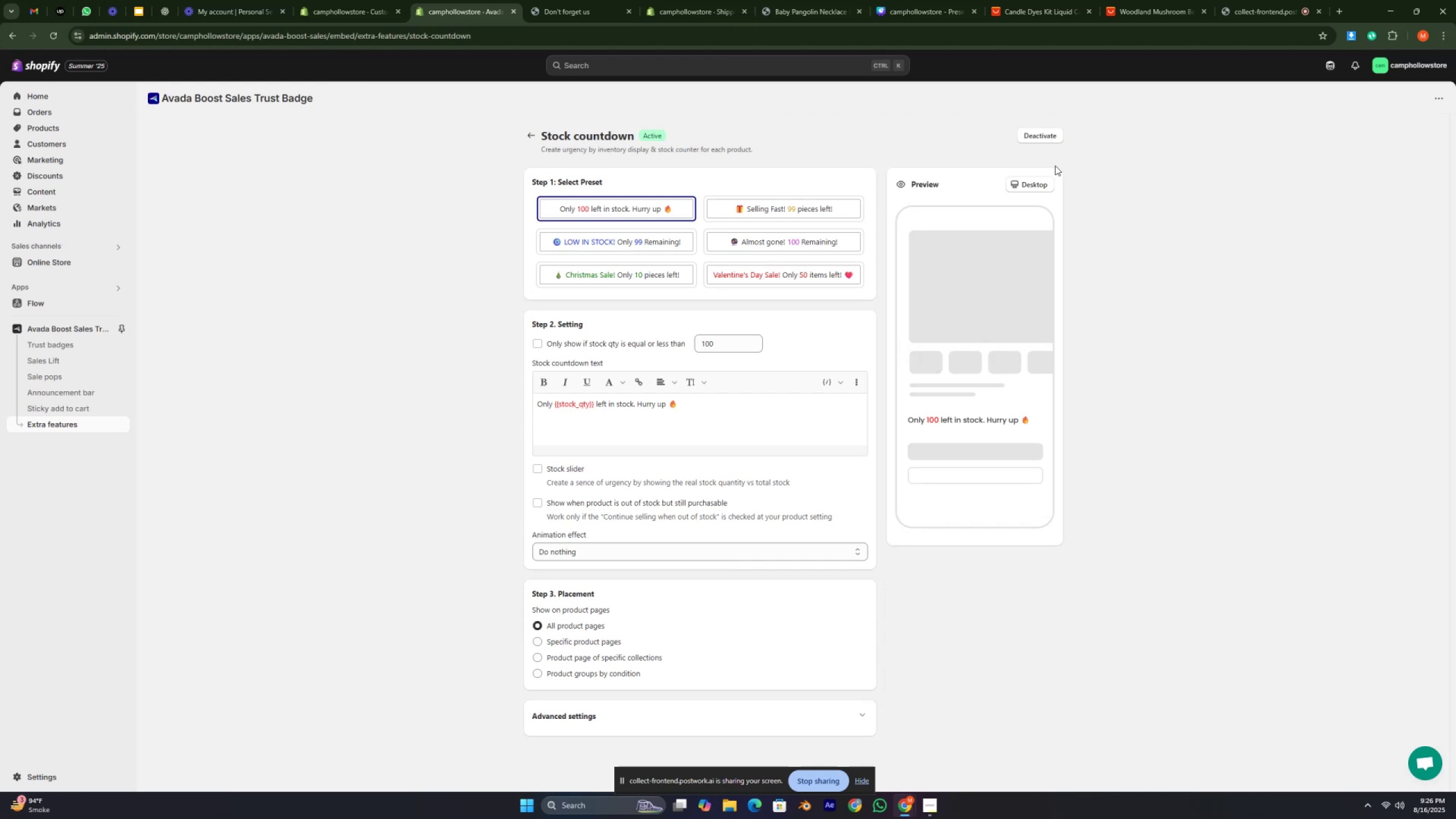 
left_click([418, 355])
 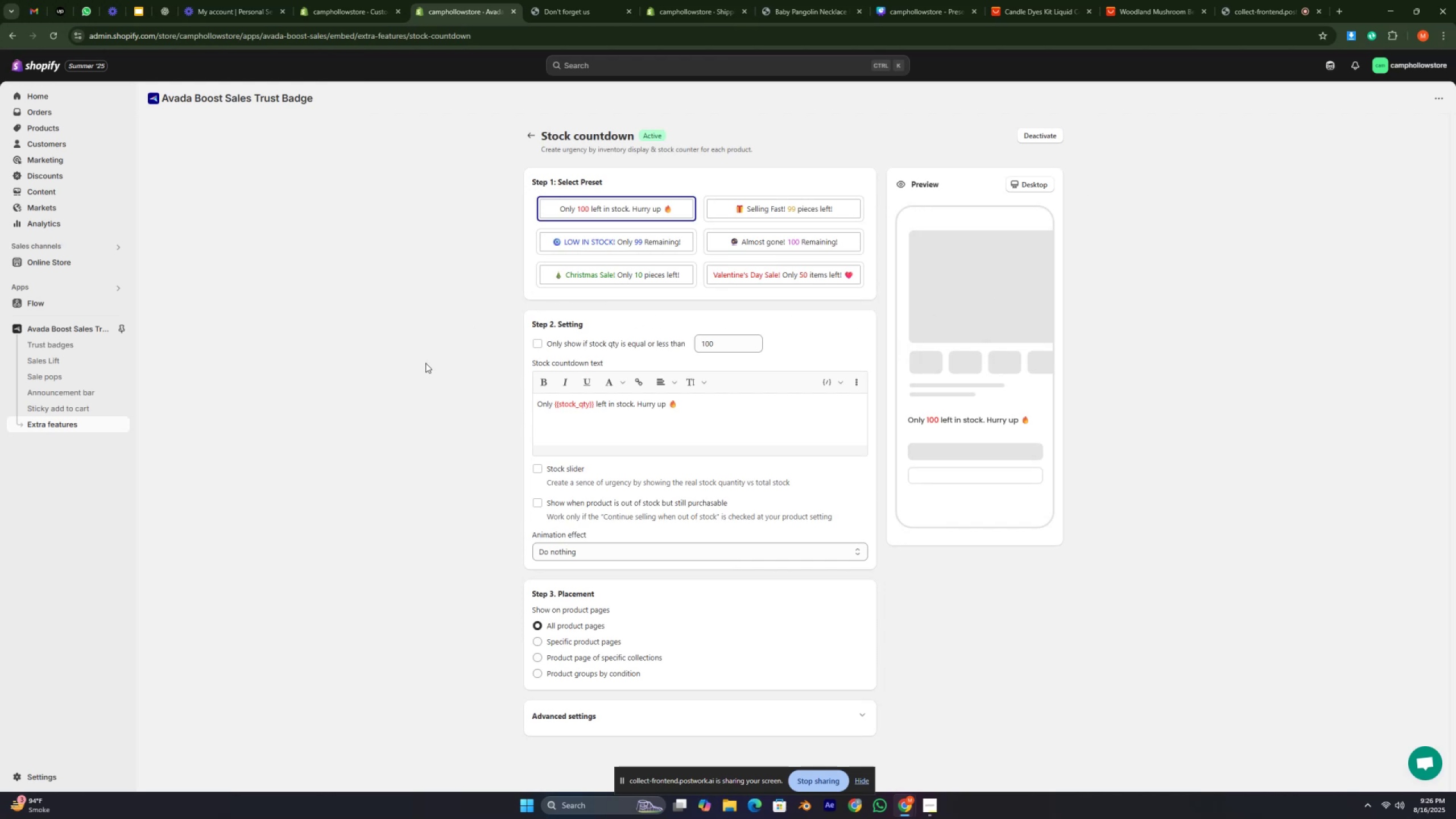 
double_click([425, 363])
 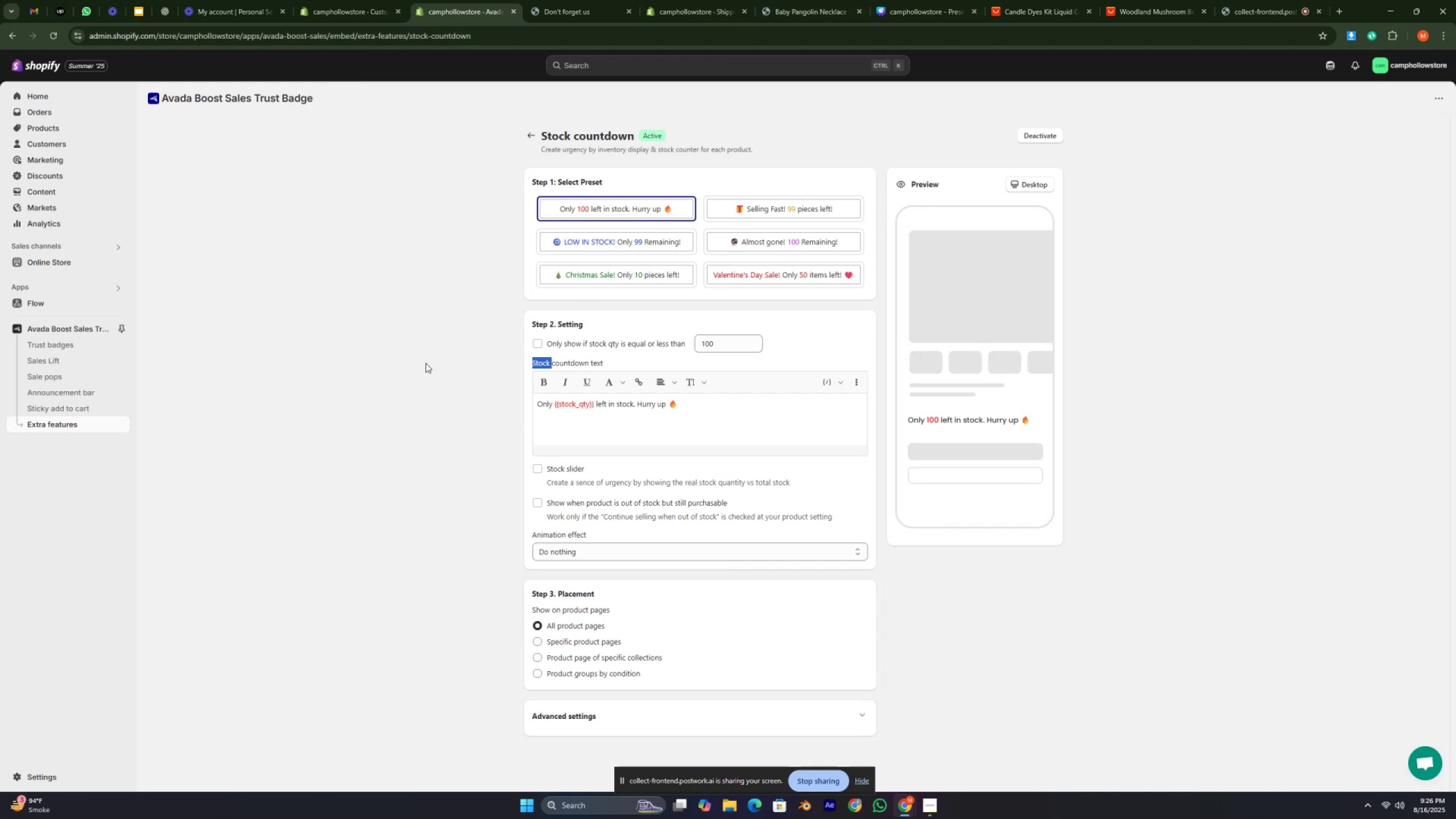 
triple_click([425, 363])
 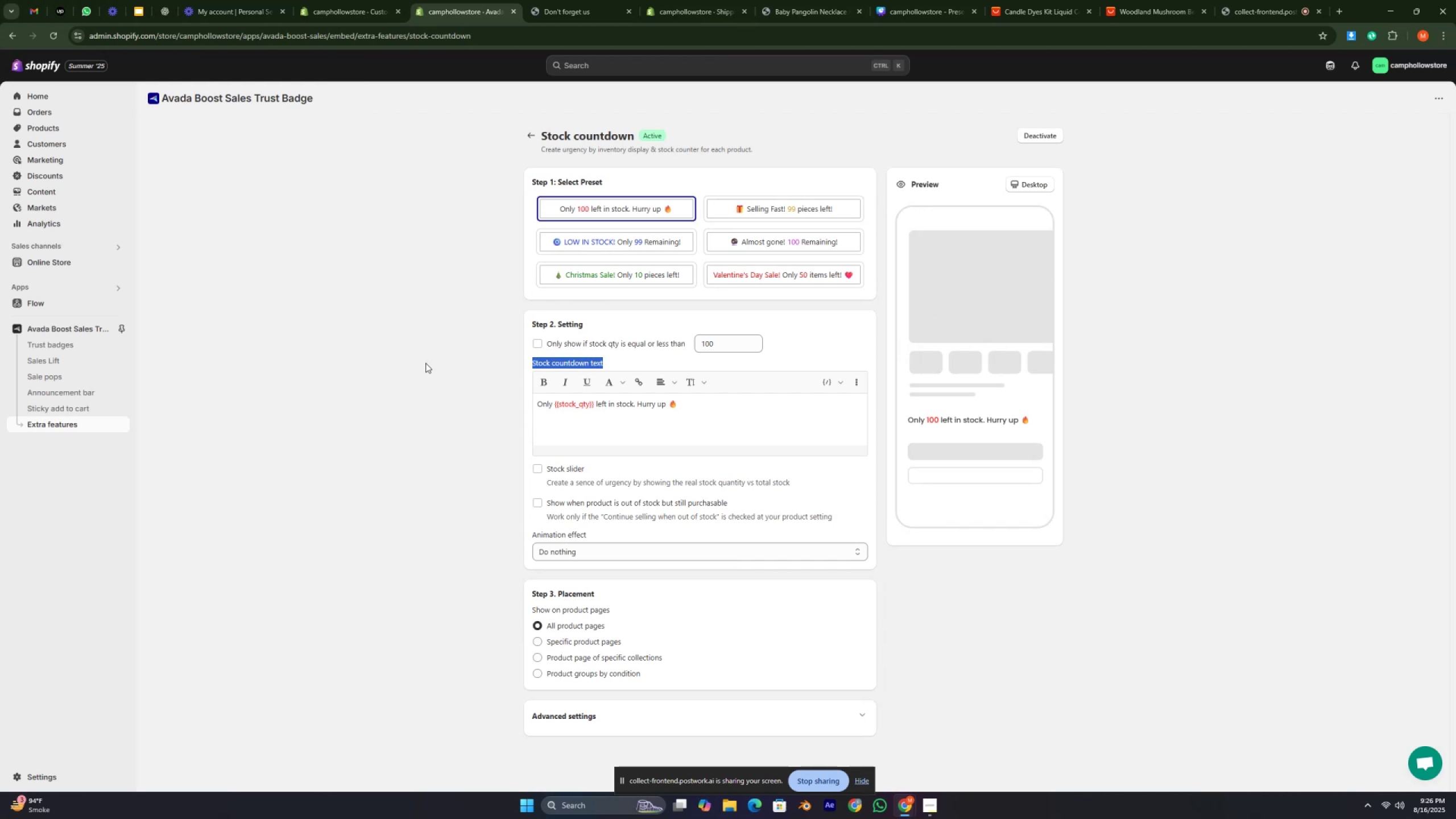 
triple_click([425, 363])
 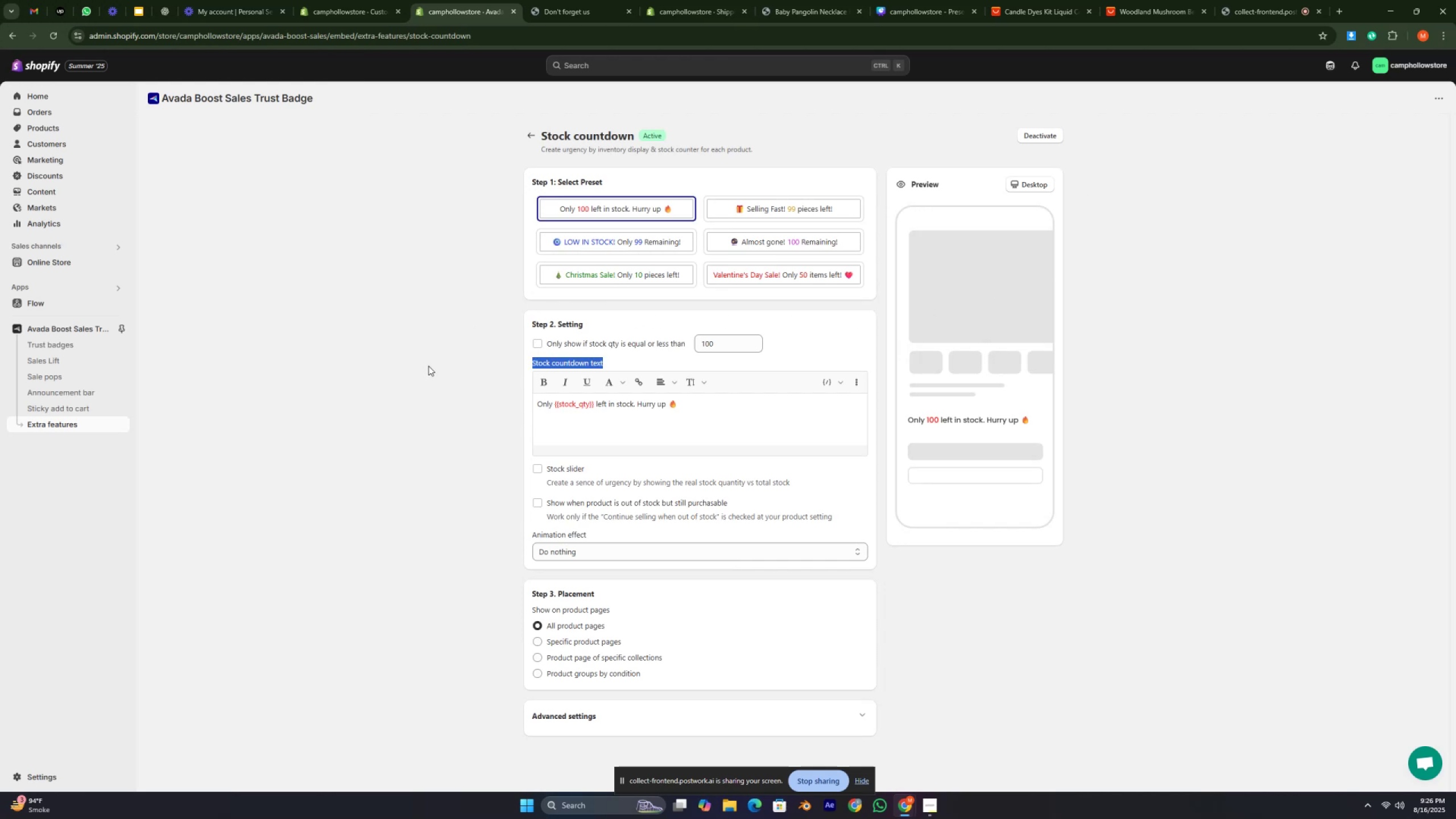 
left_click([434, 370])
 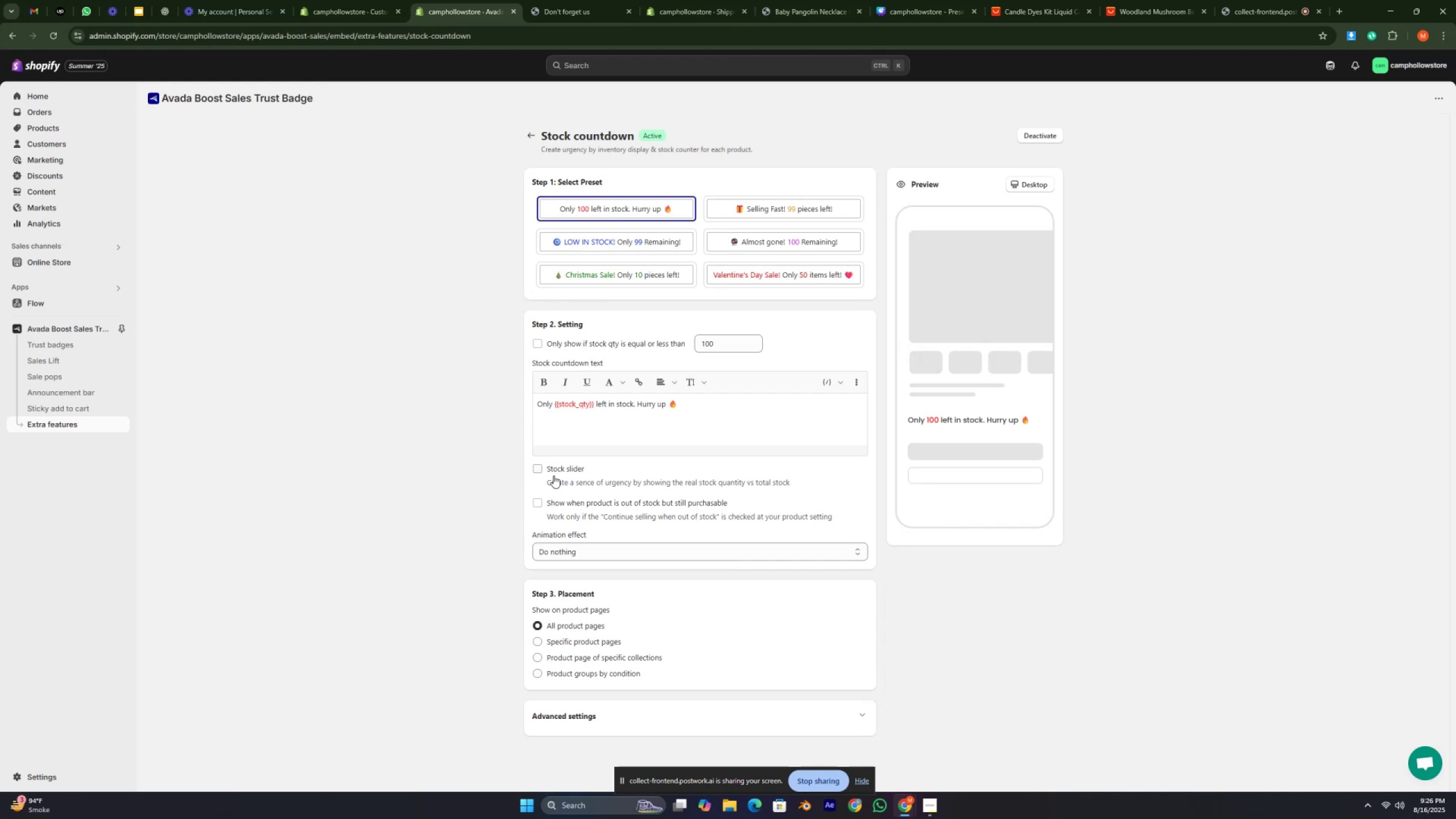 
left_click([535, 465])
 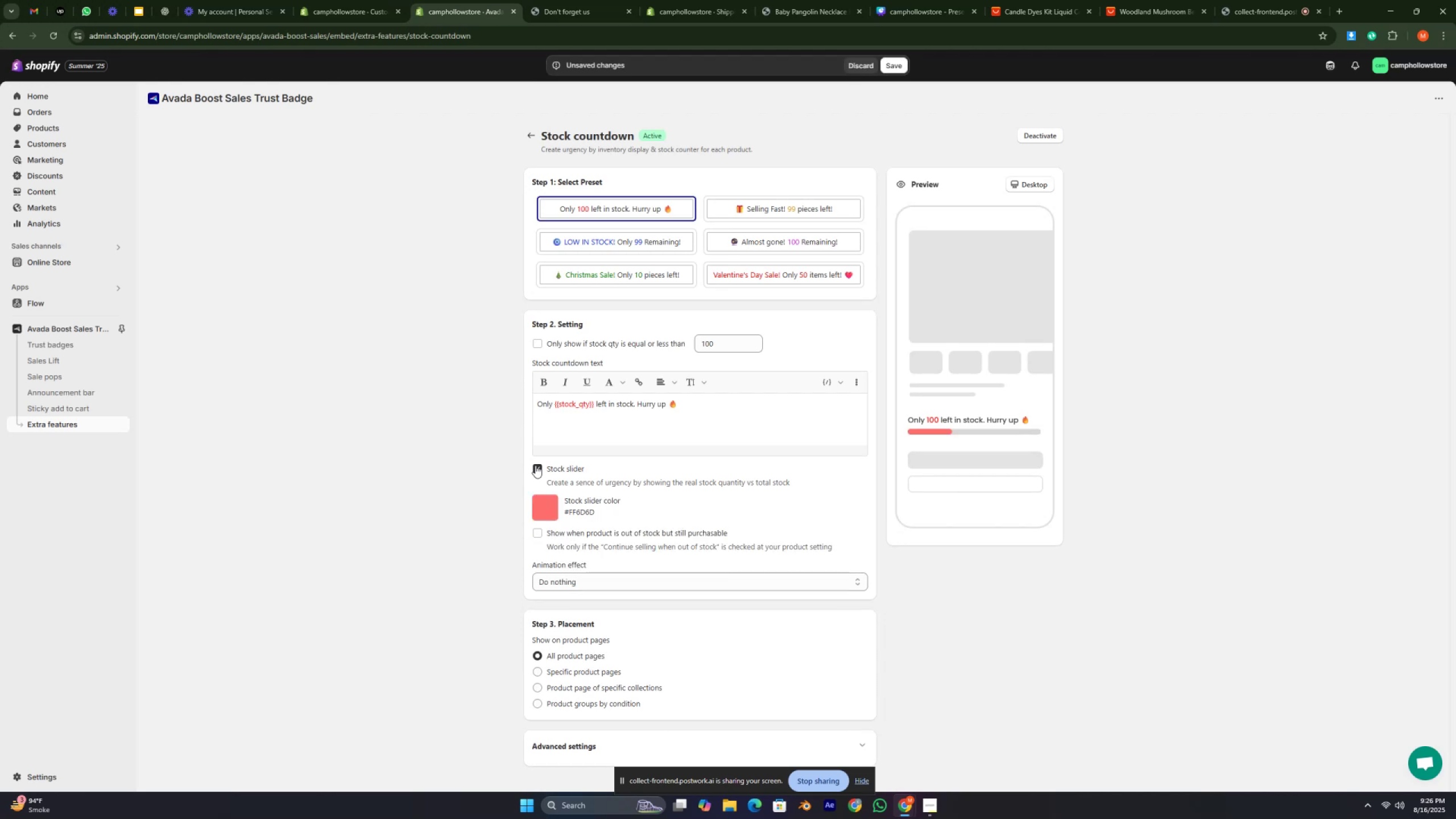 
left_click([535, 465])
 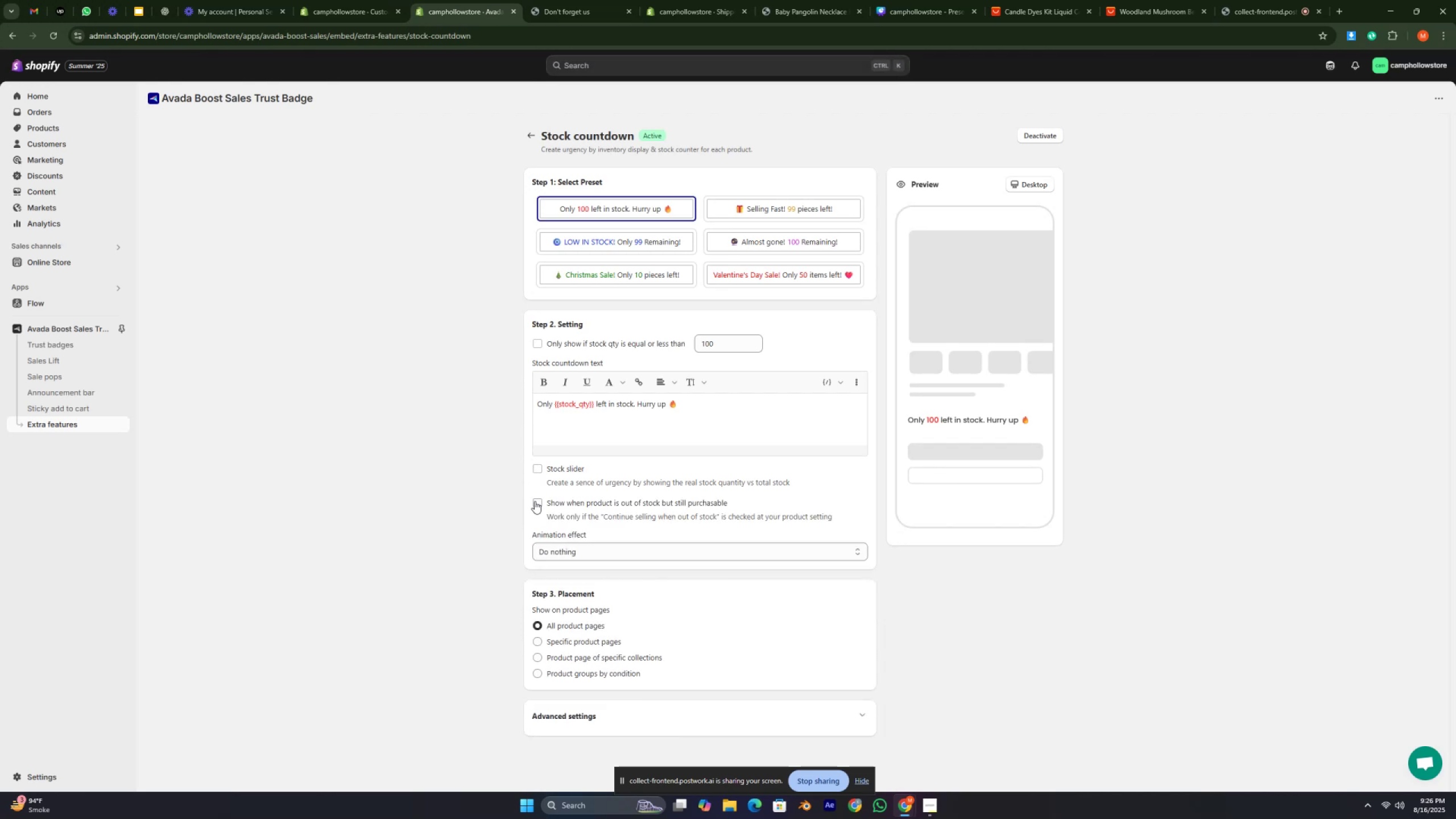 
left_click([535, 501])
 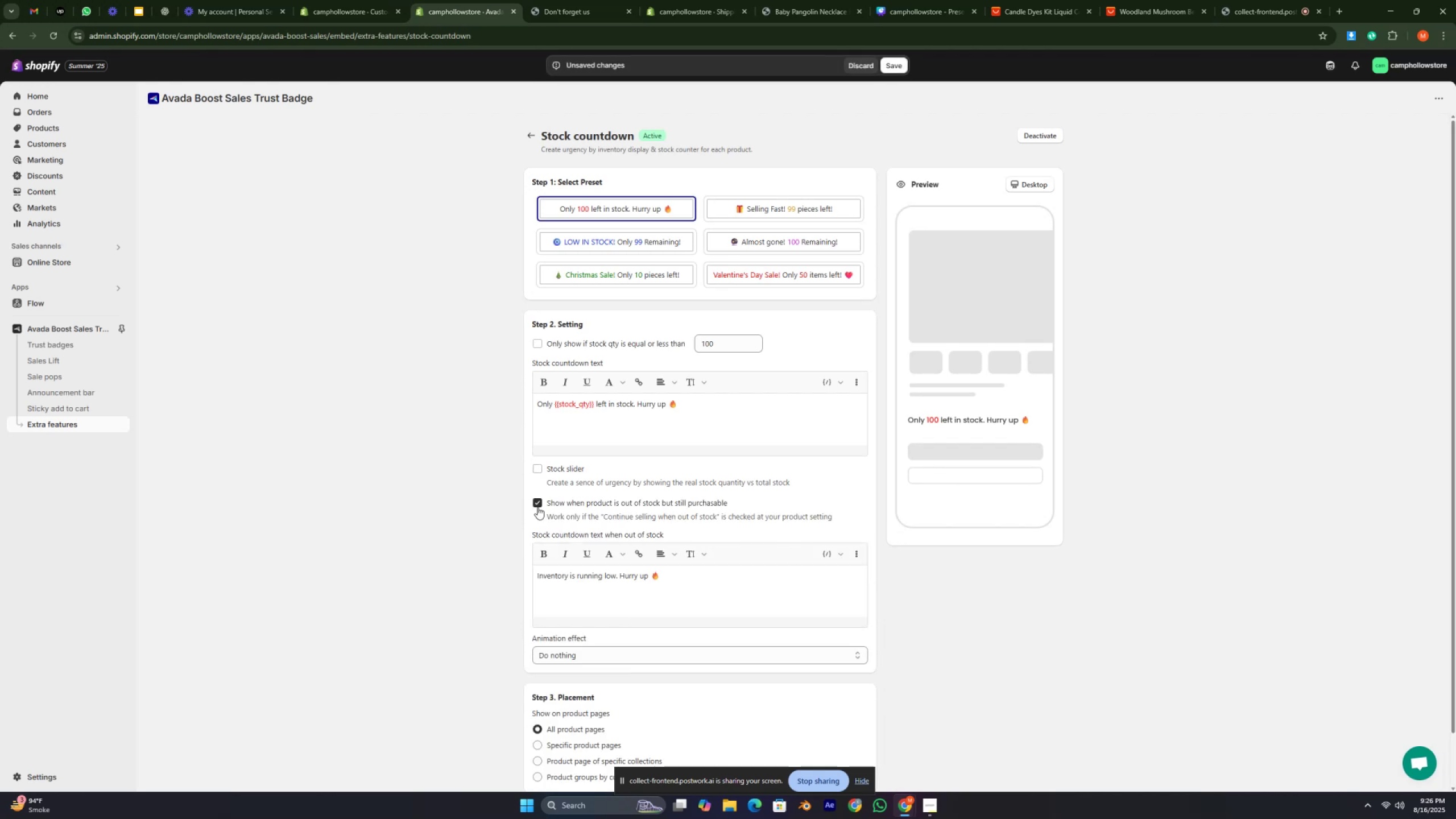 
left_click([536, 503])
 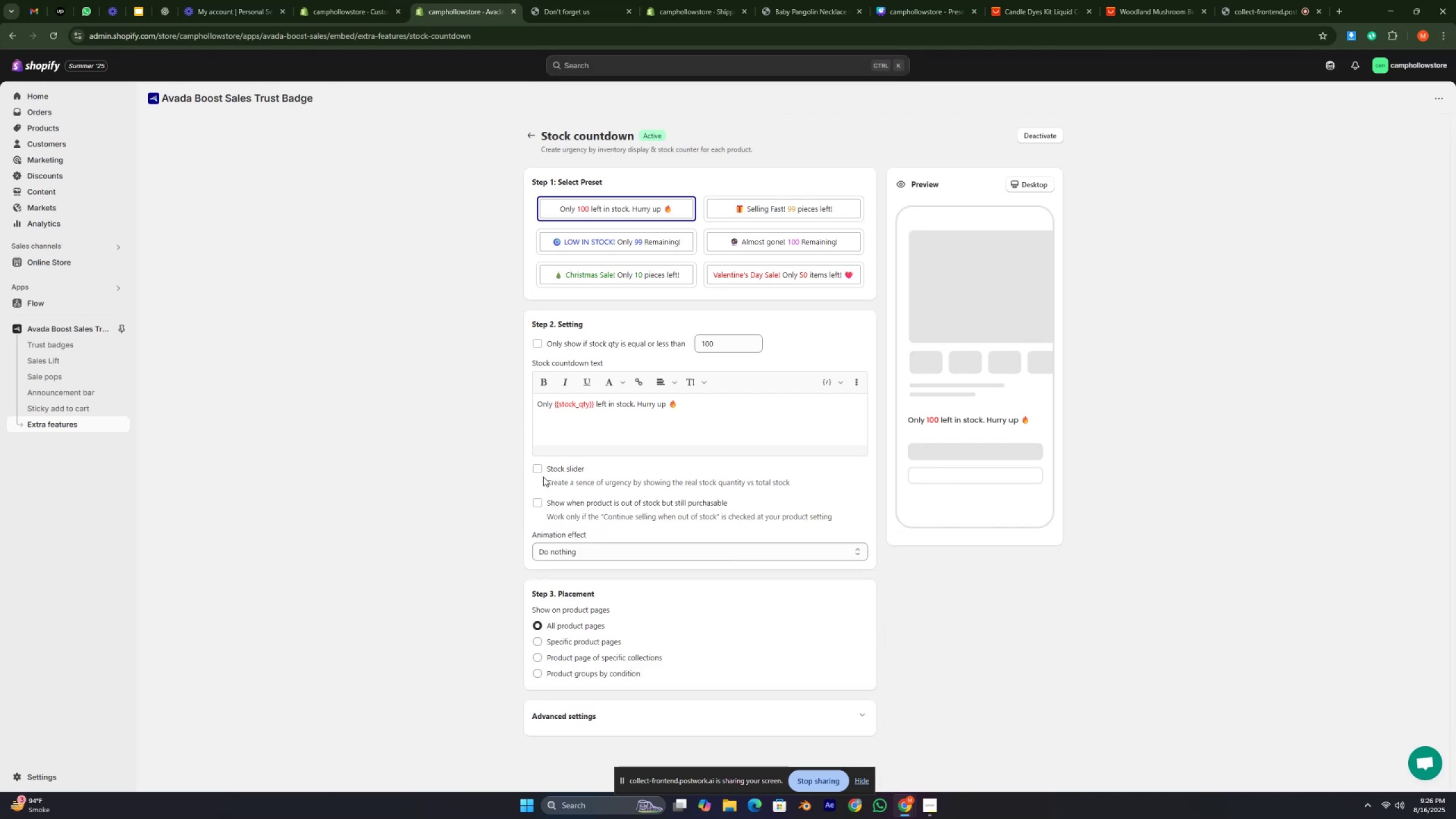 
left_click([535, 469])
 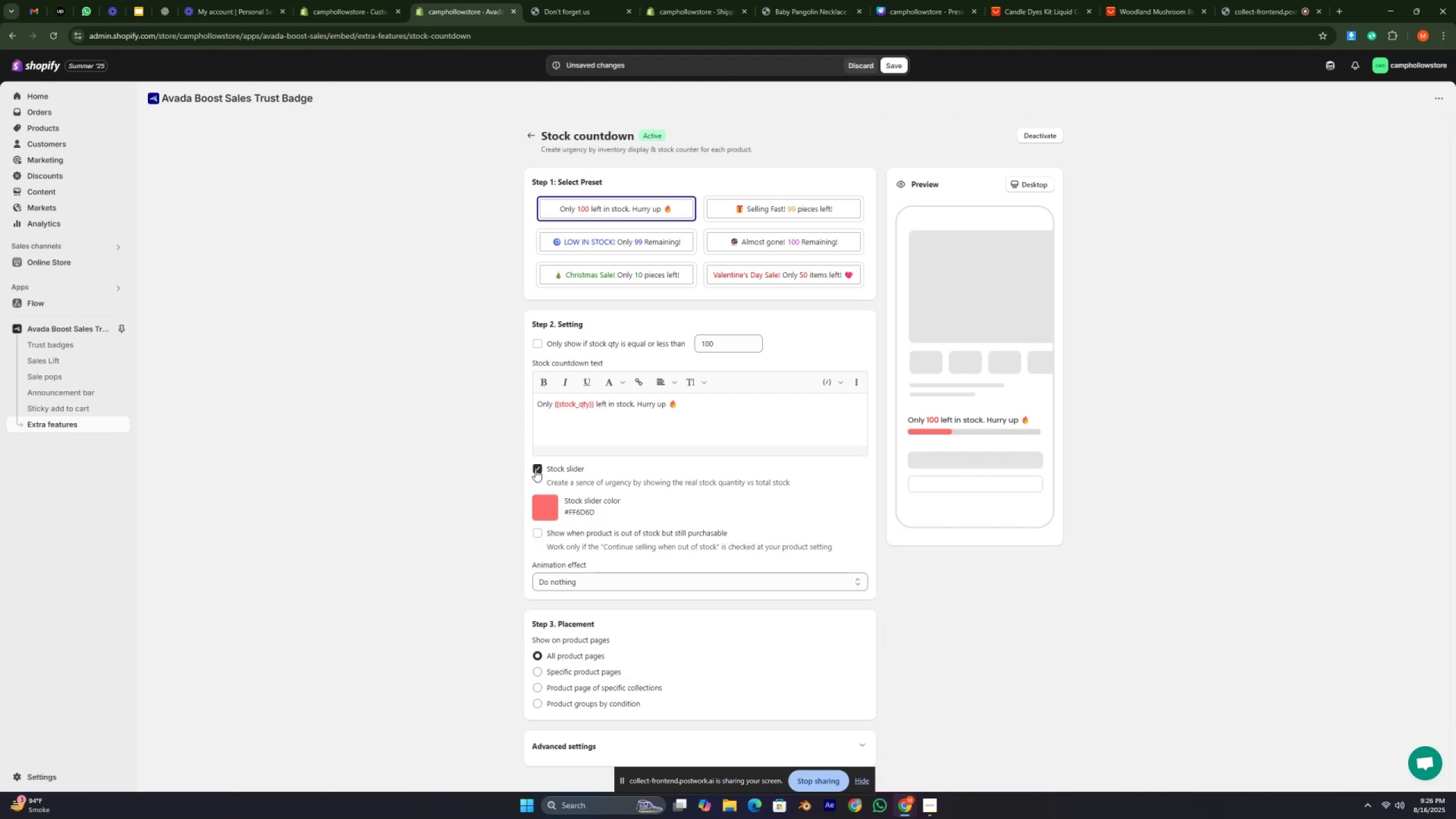 
left_click([535, 469])
 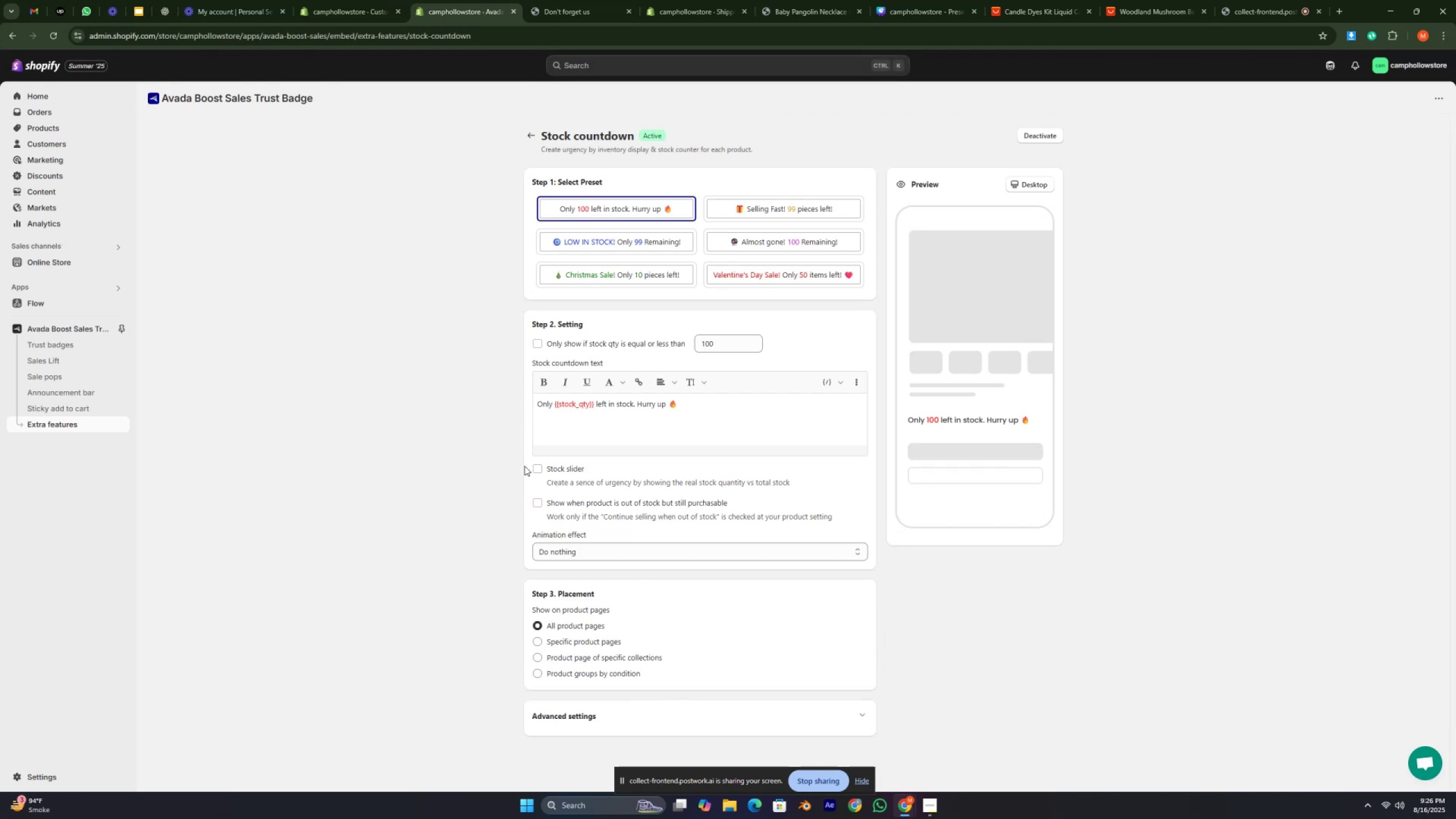 
left_click([535, 467])
 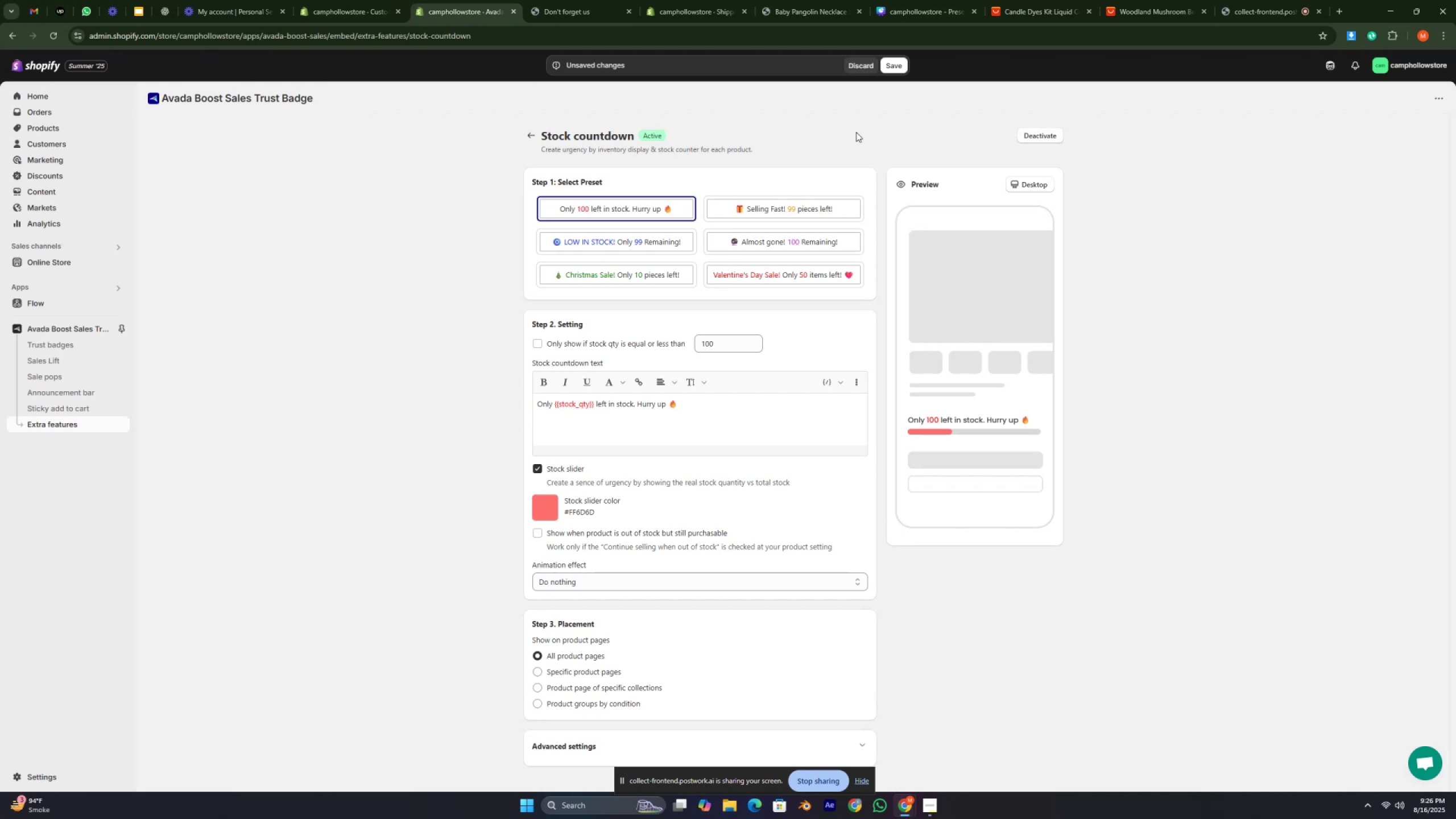 
left_click([895, 64])
 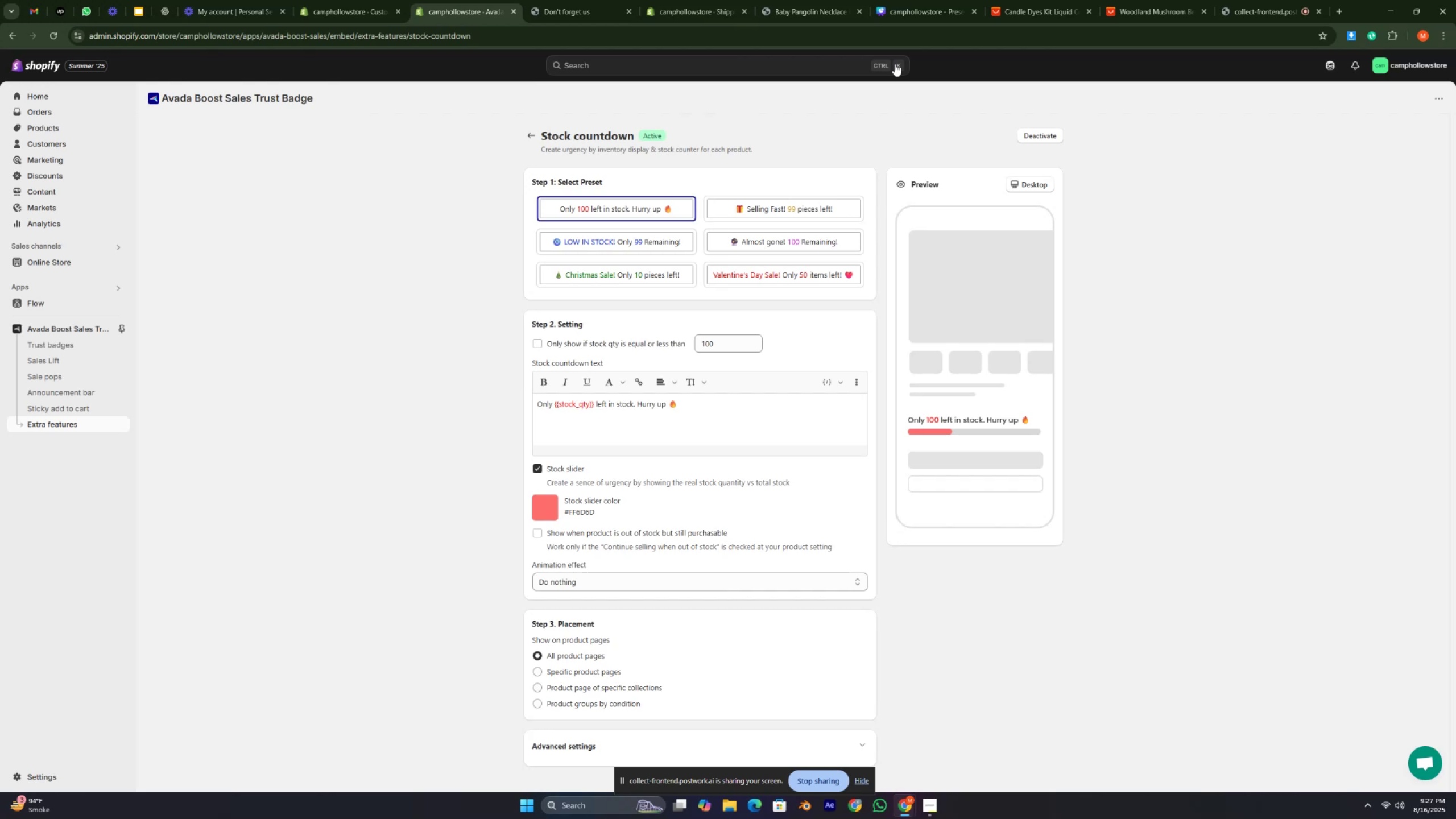 
wait(32.78)
 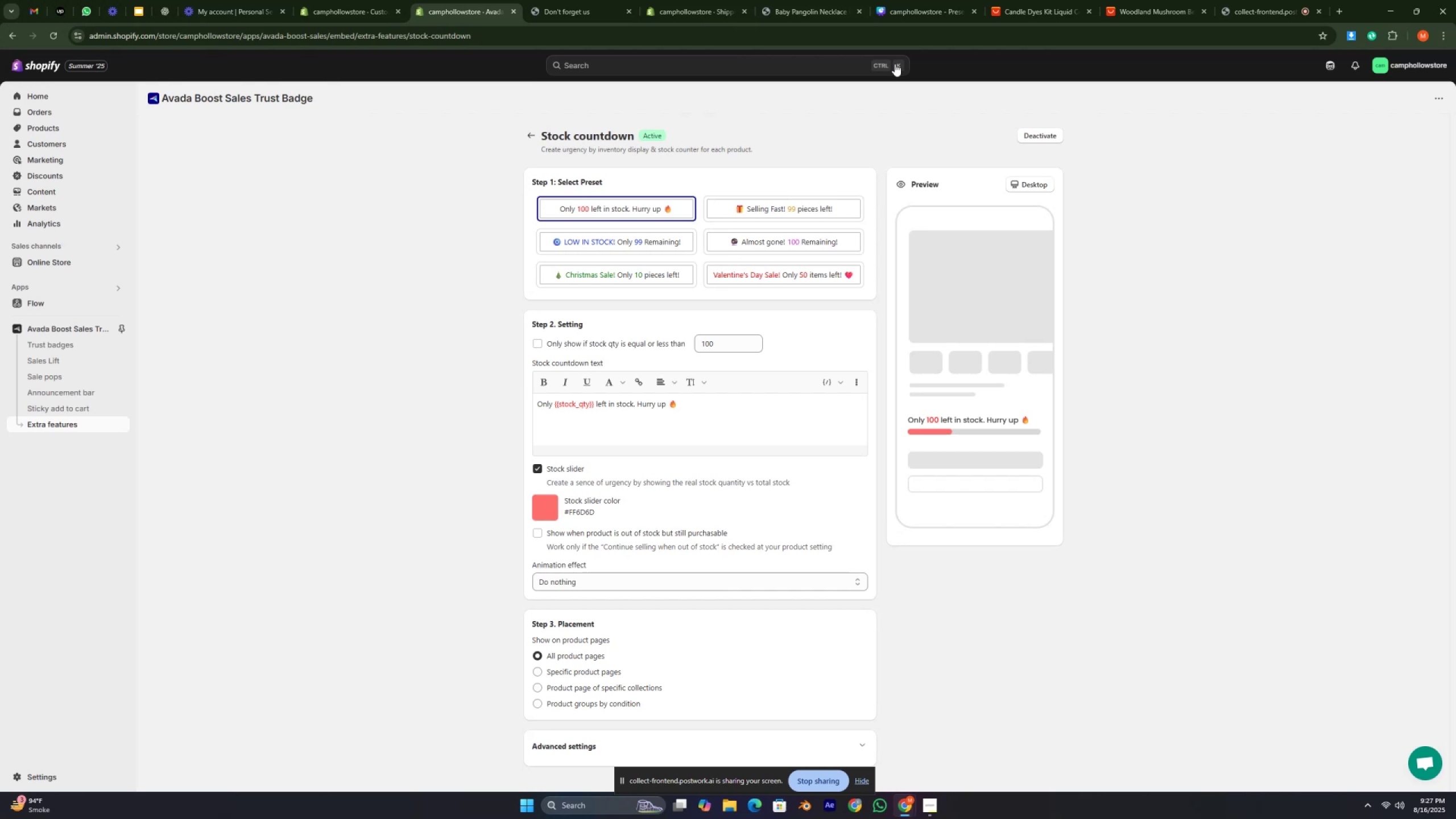 
double_click([503, 180])
 